 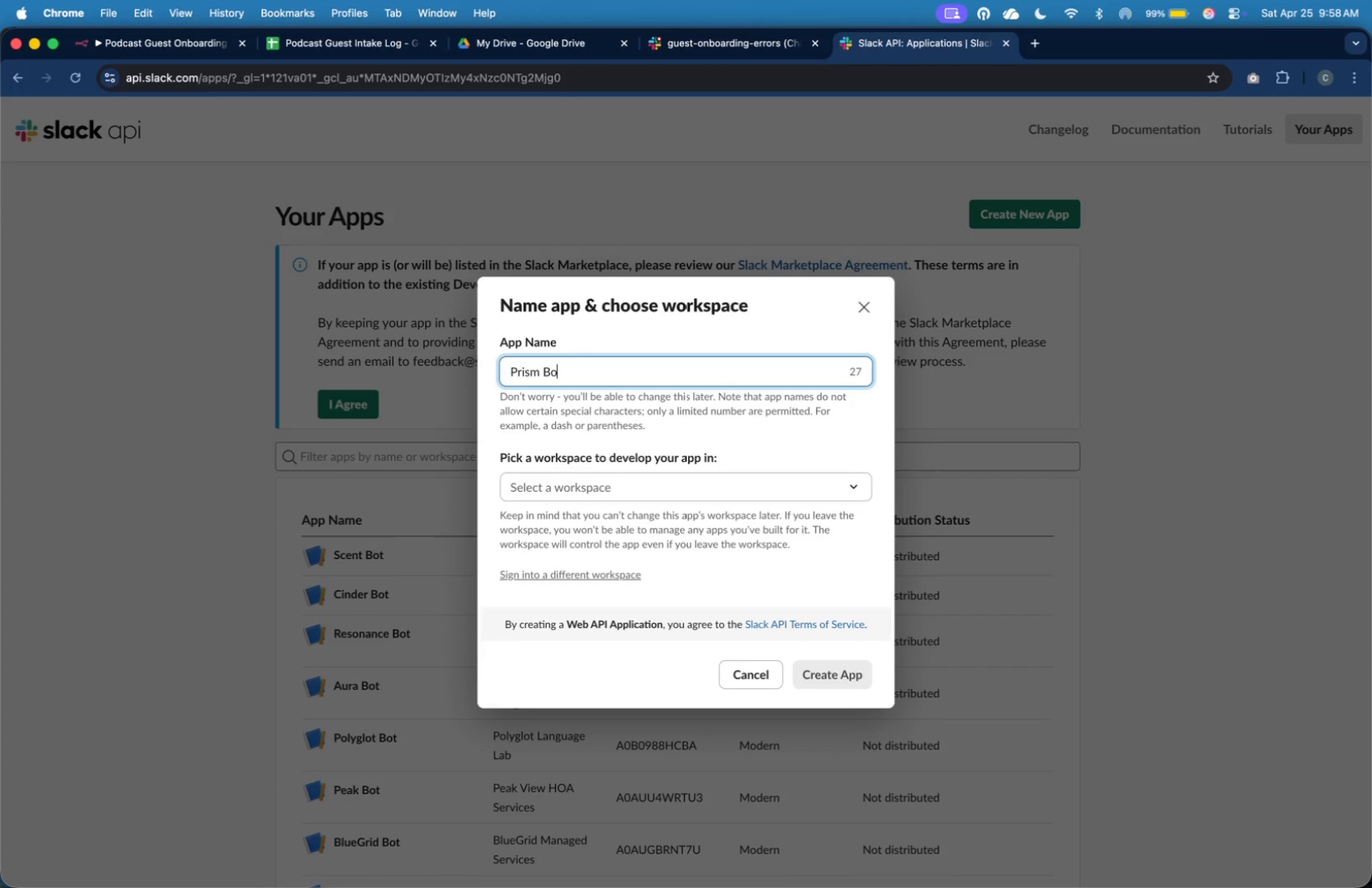 
left_click([778, 493])
 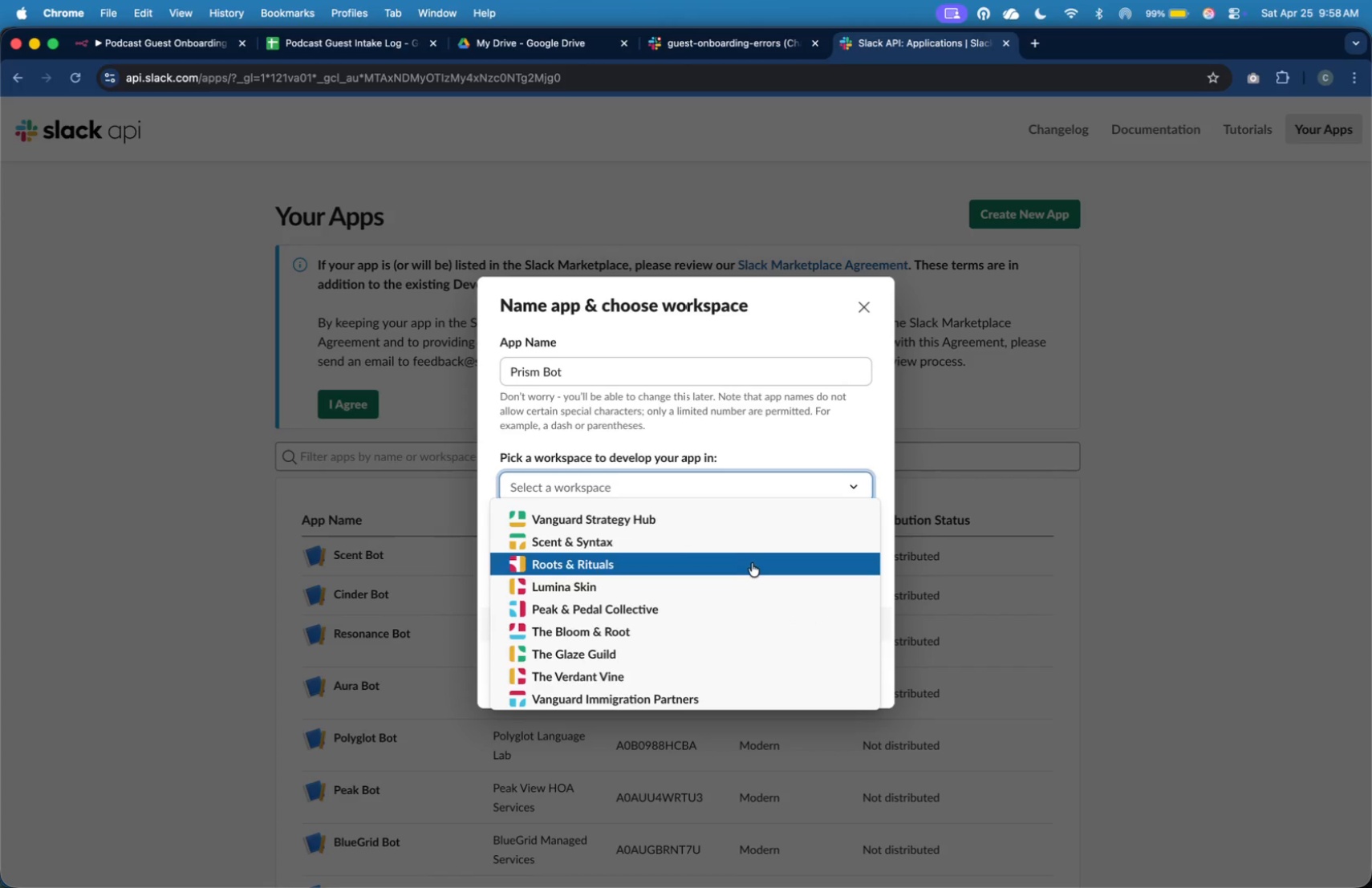 
scroll: coordinate [762, 540], scroll_direction: down, amount: 23.0
 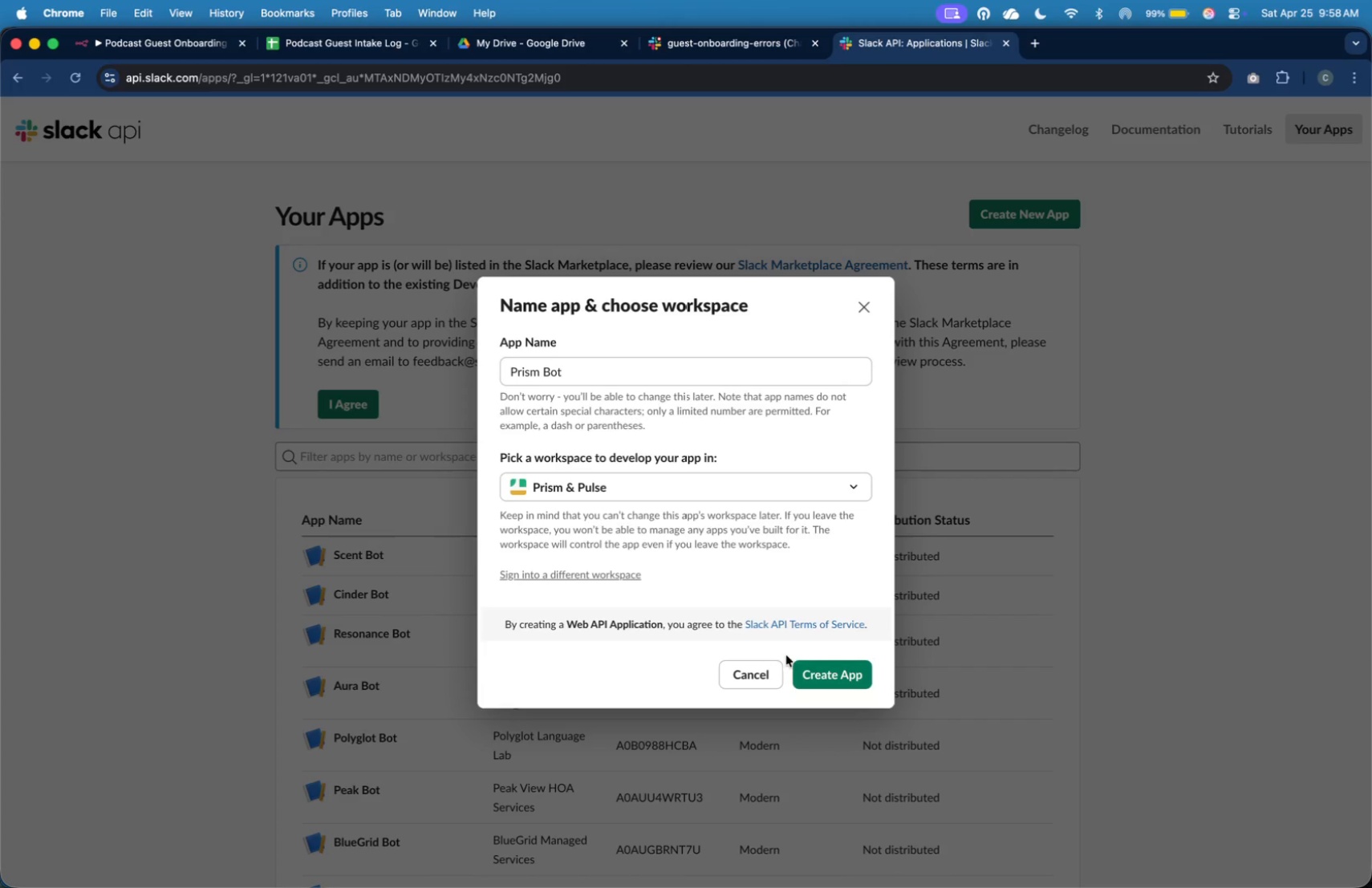 
left_click([806, 665])
 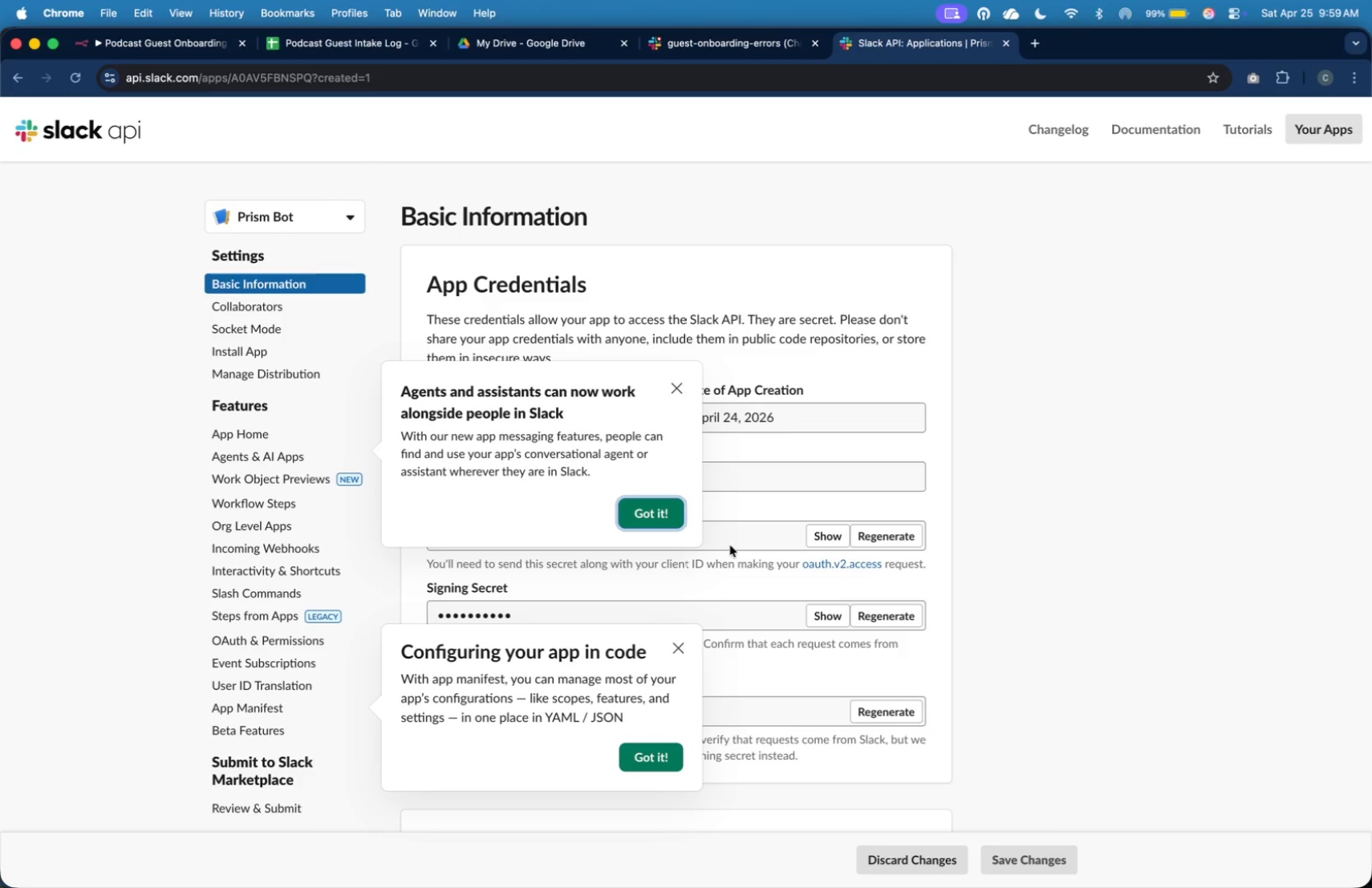 
wait(18.78)
 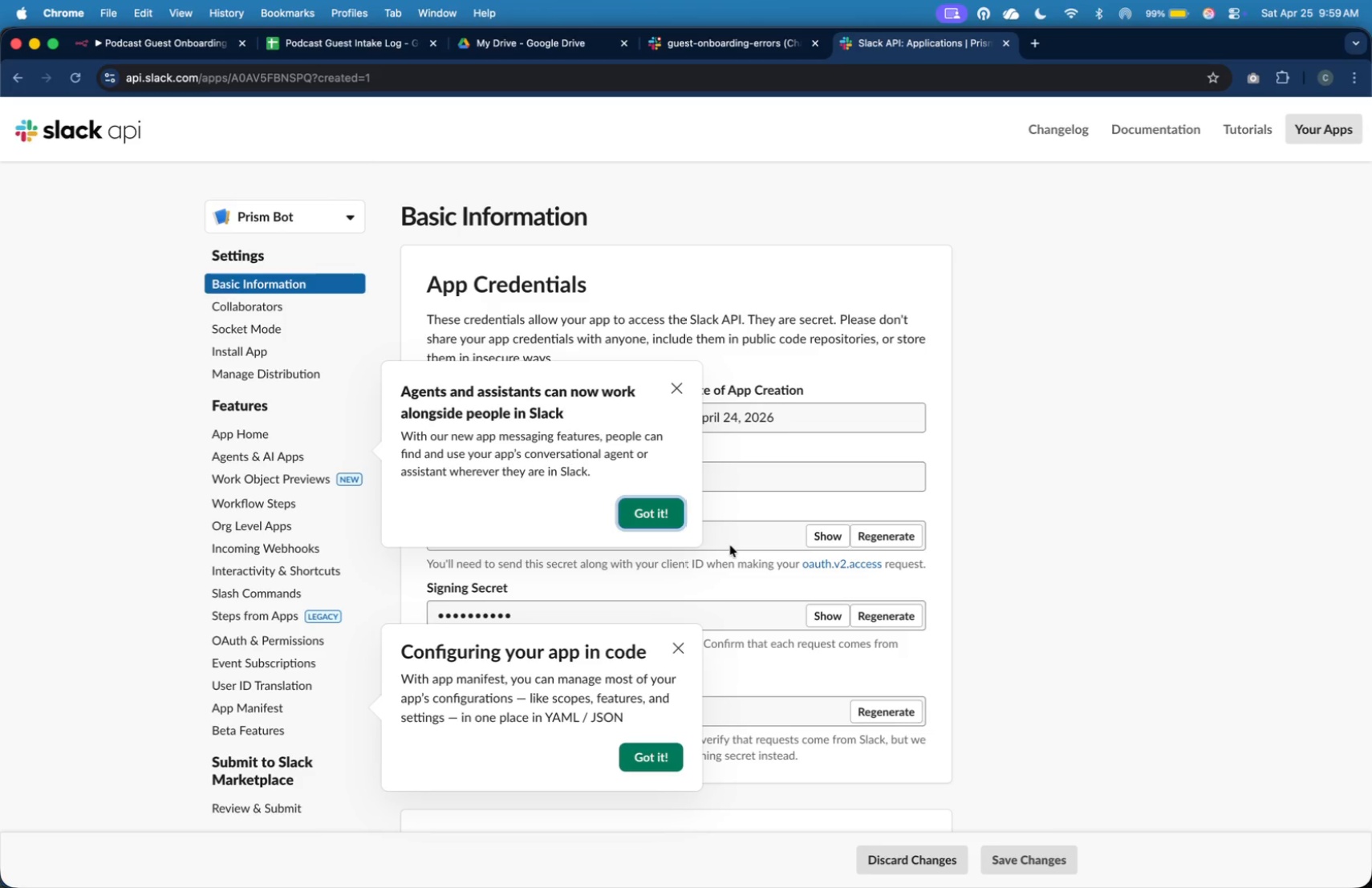 
left_click([674, 646])
 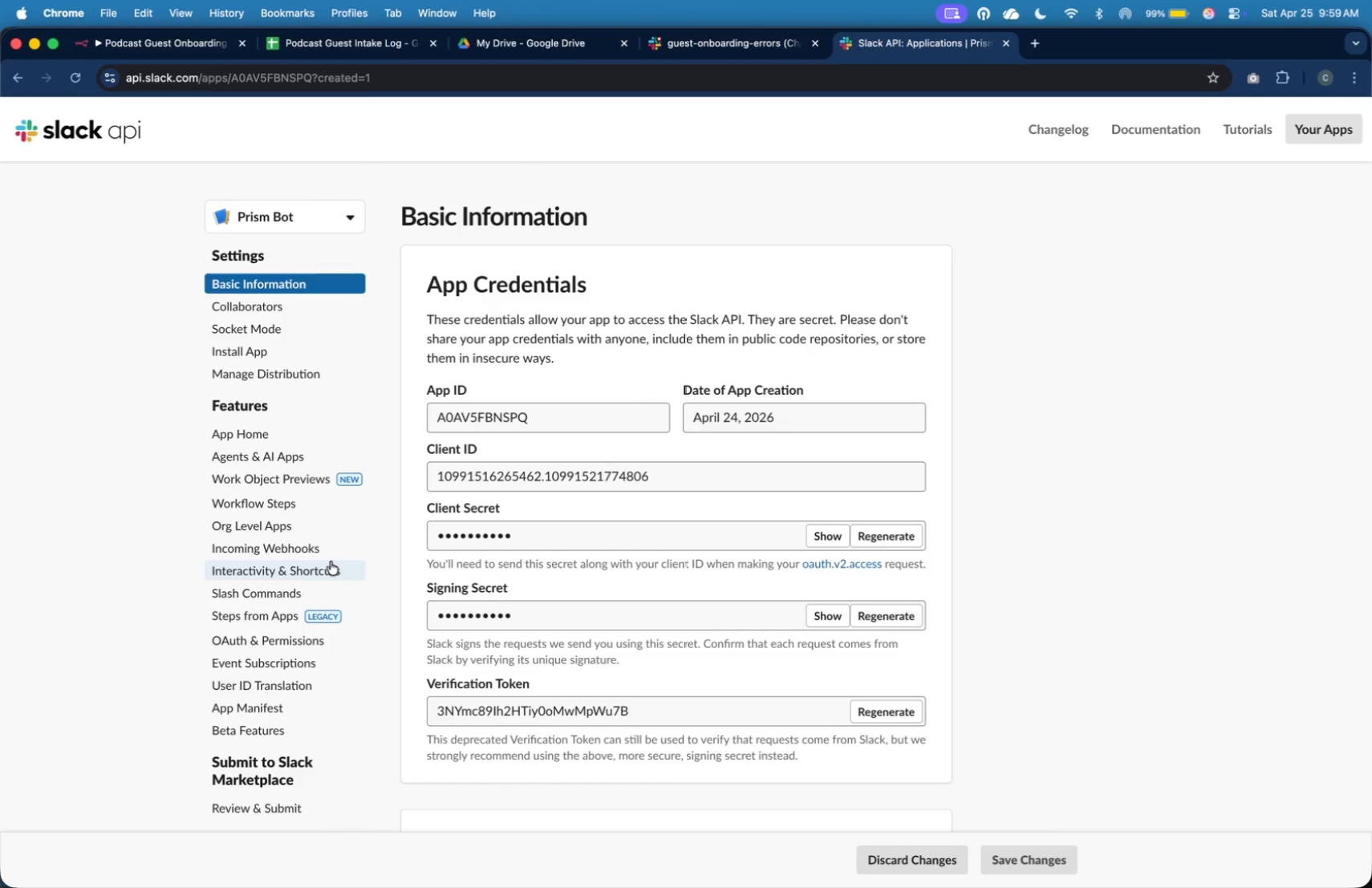 
left_click([330, 553])
 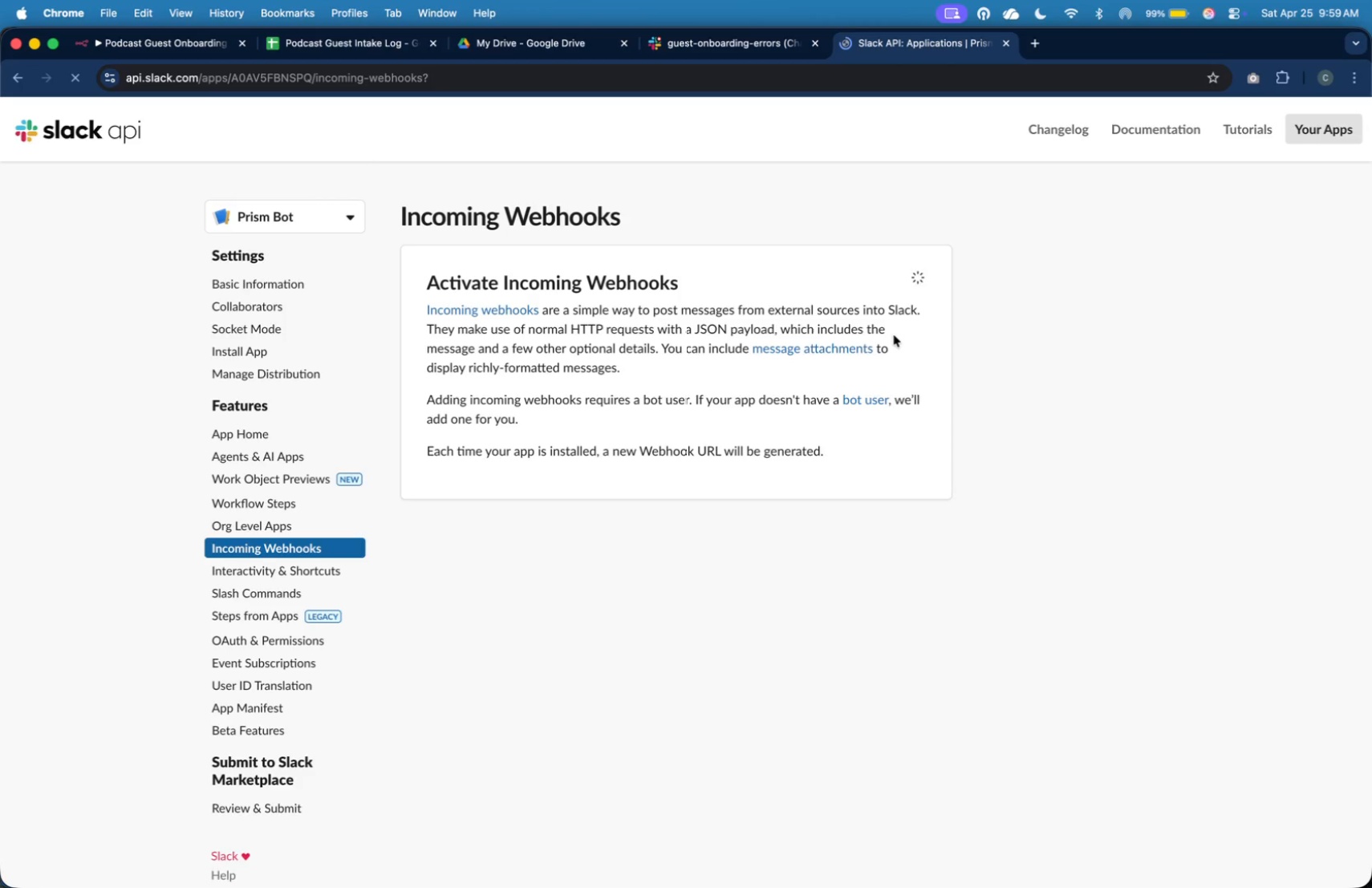 
left_click([907, 286])
 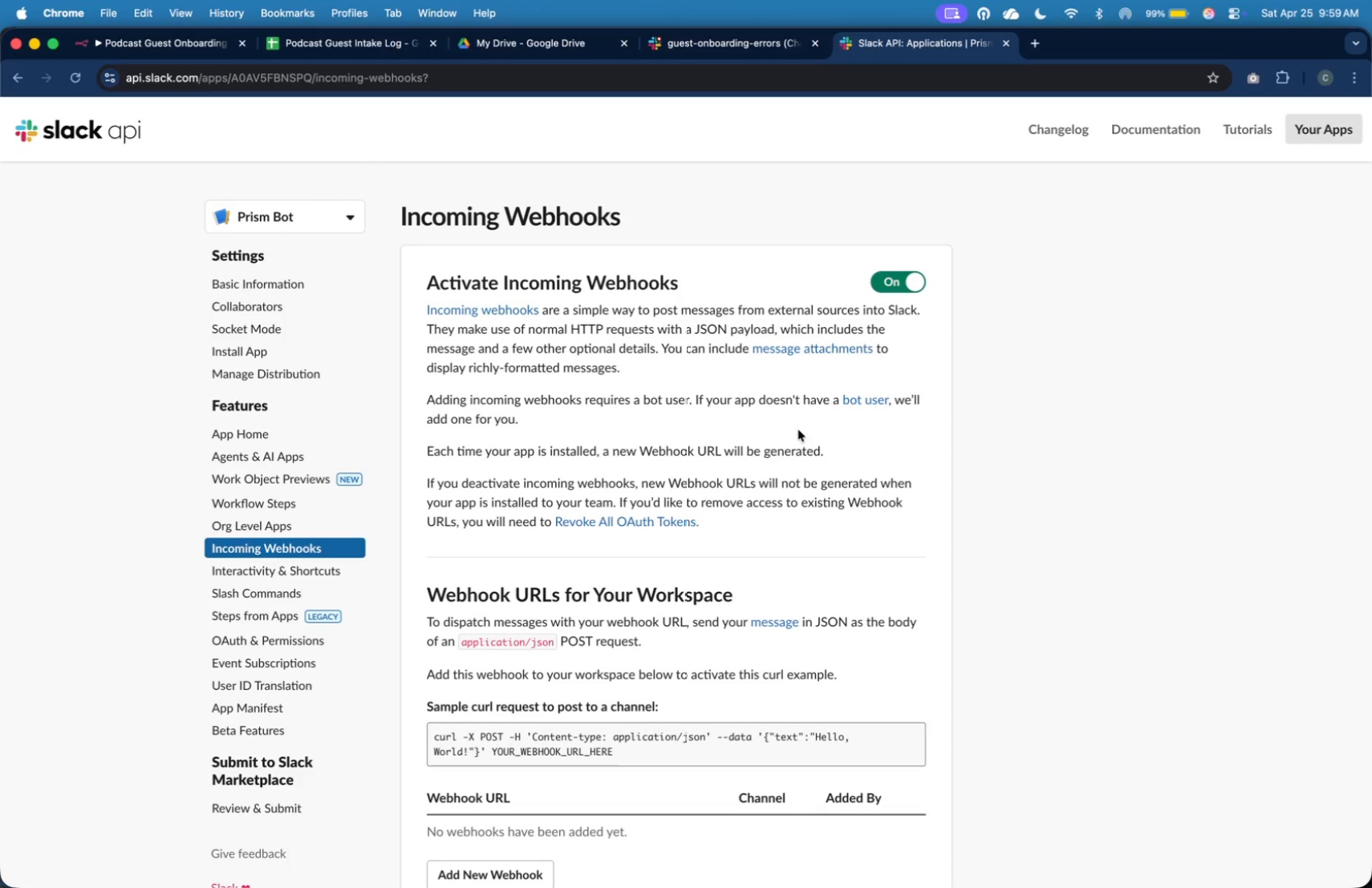 
scroll: coordinate [781, 446], scroll_direction: down, amount: 9.0
 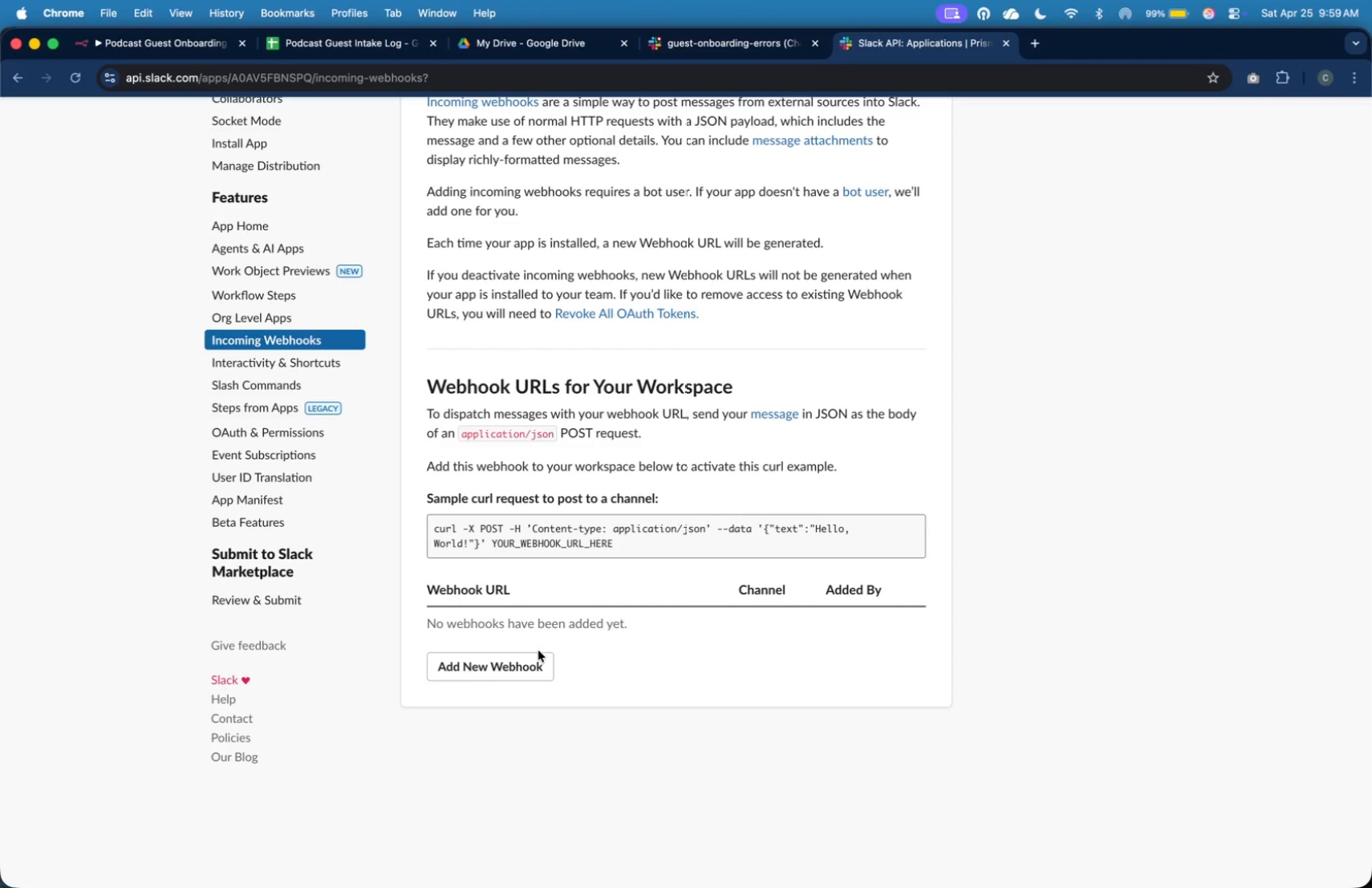 
left_click([534, 658])
 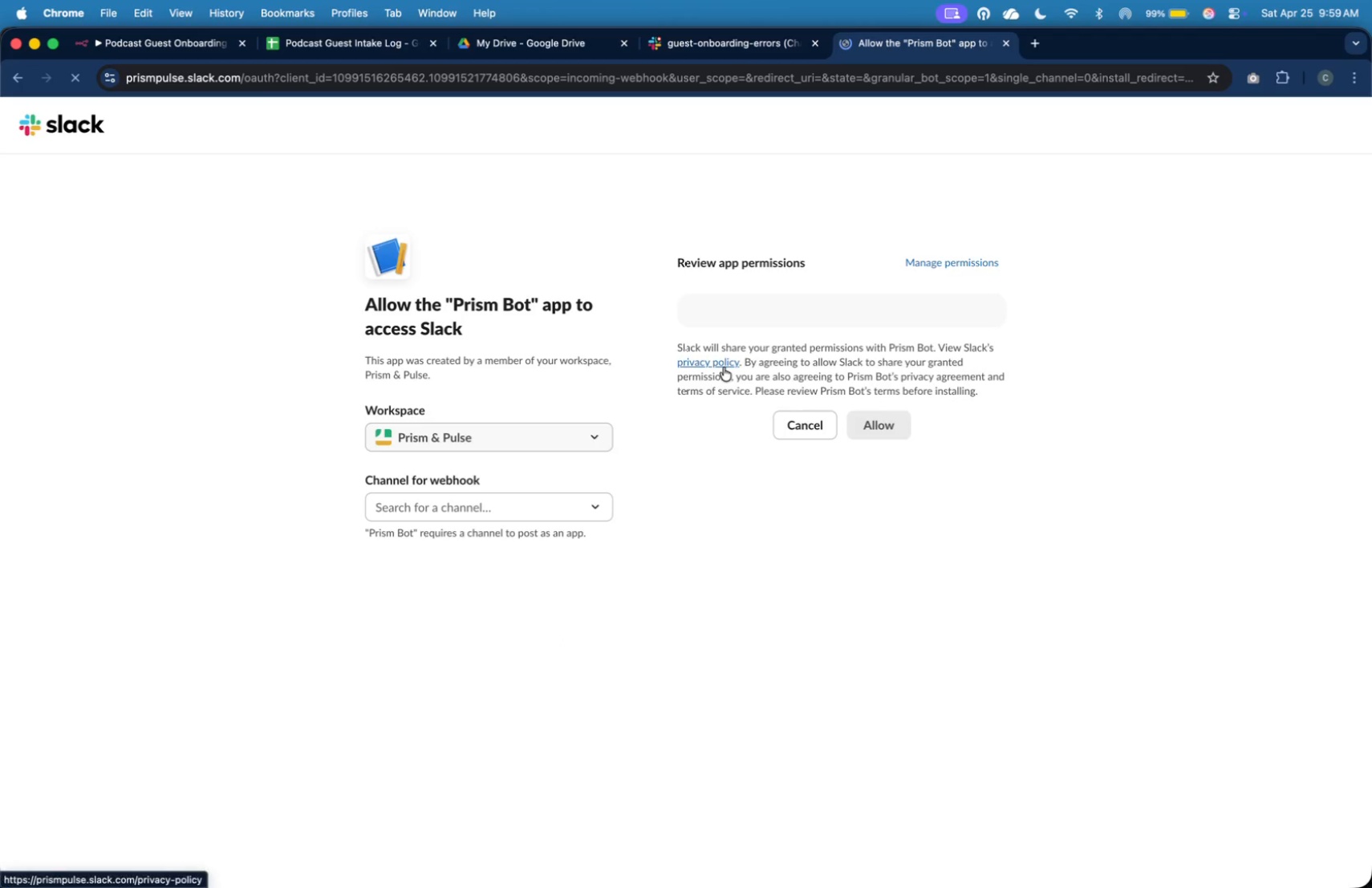 
left_click([558, 506])
 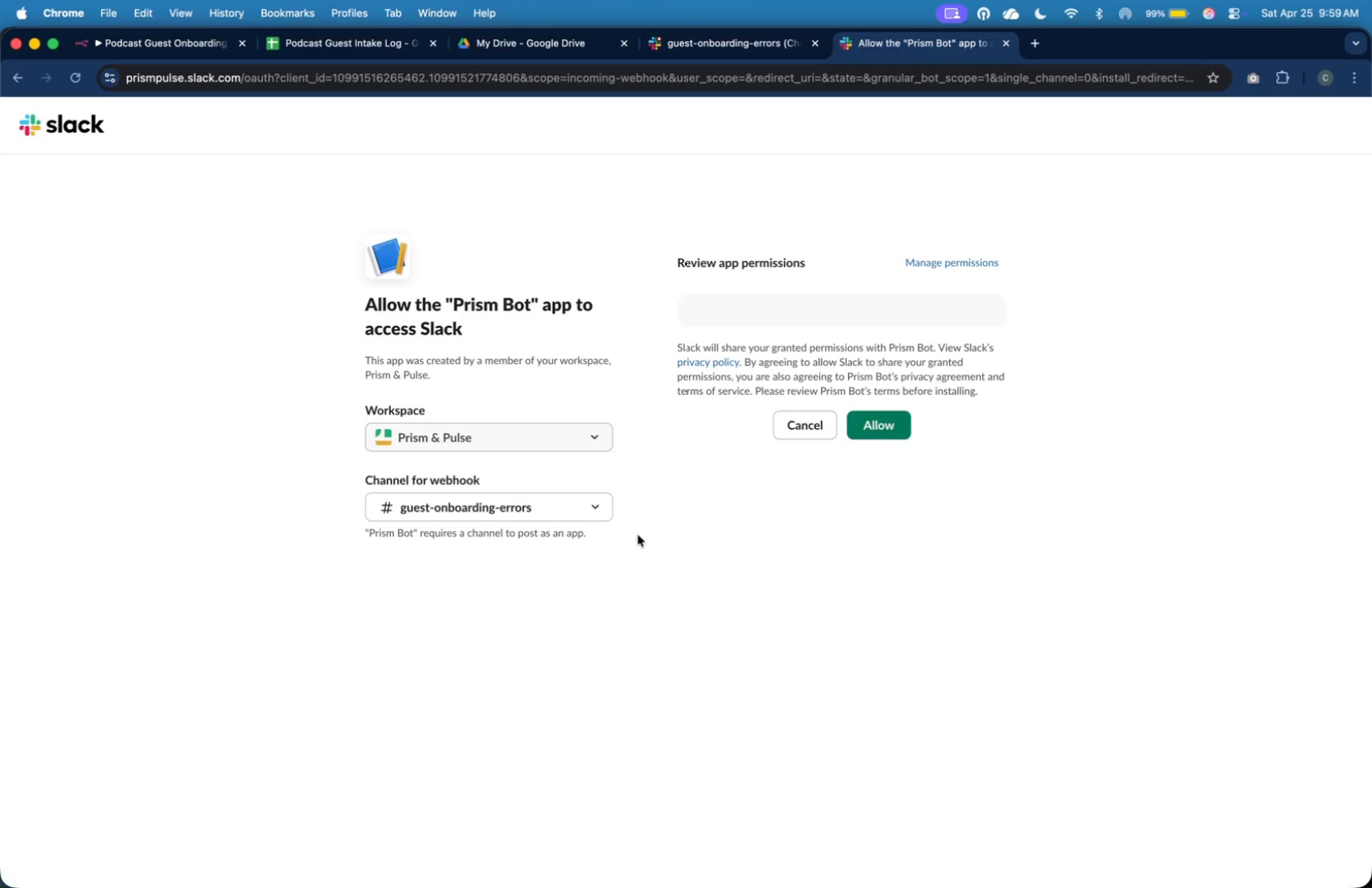 
left_click([883, 416])
 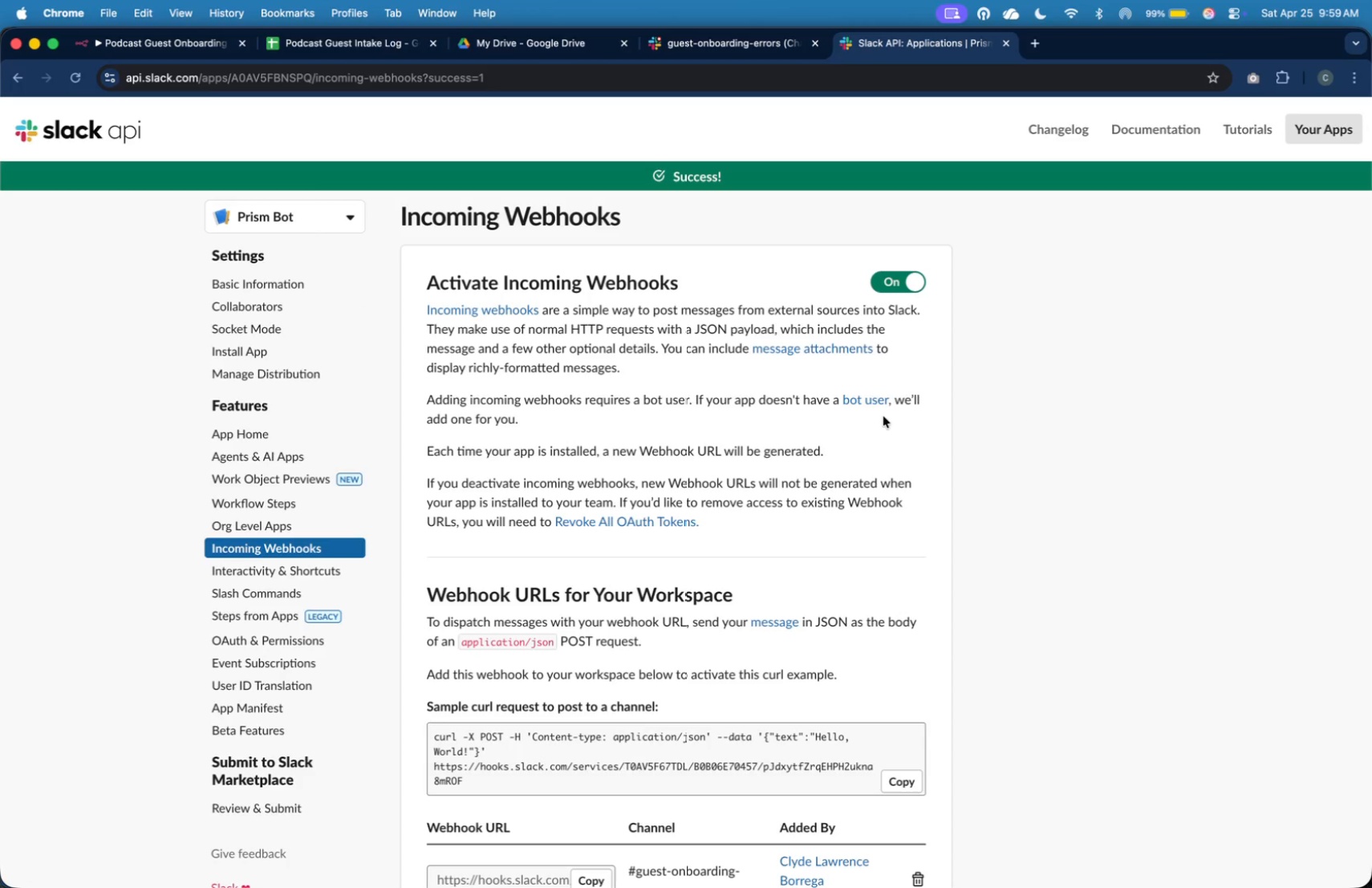 
wait(7.4)
 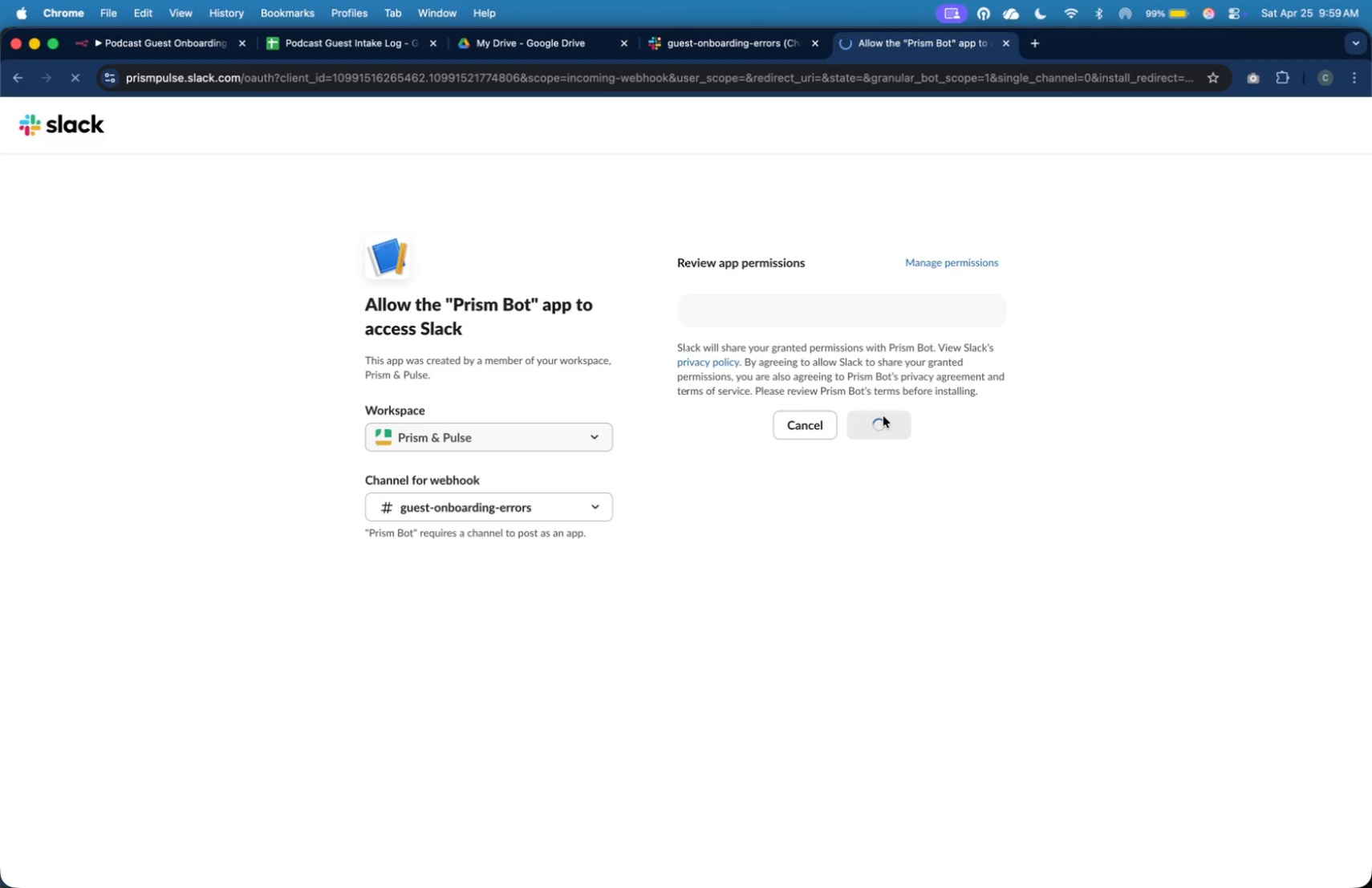 
left_click([195, 42])
 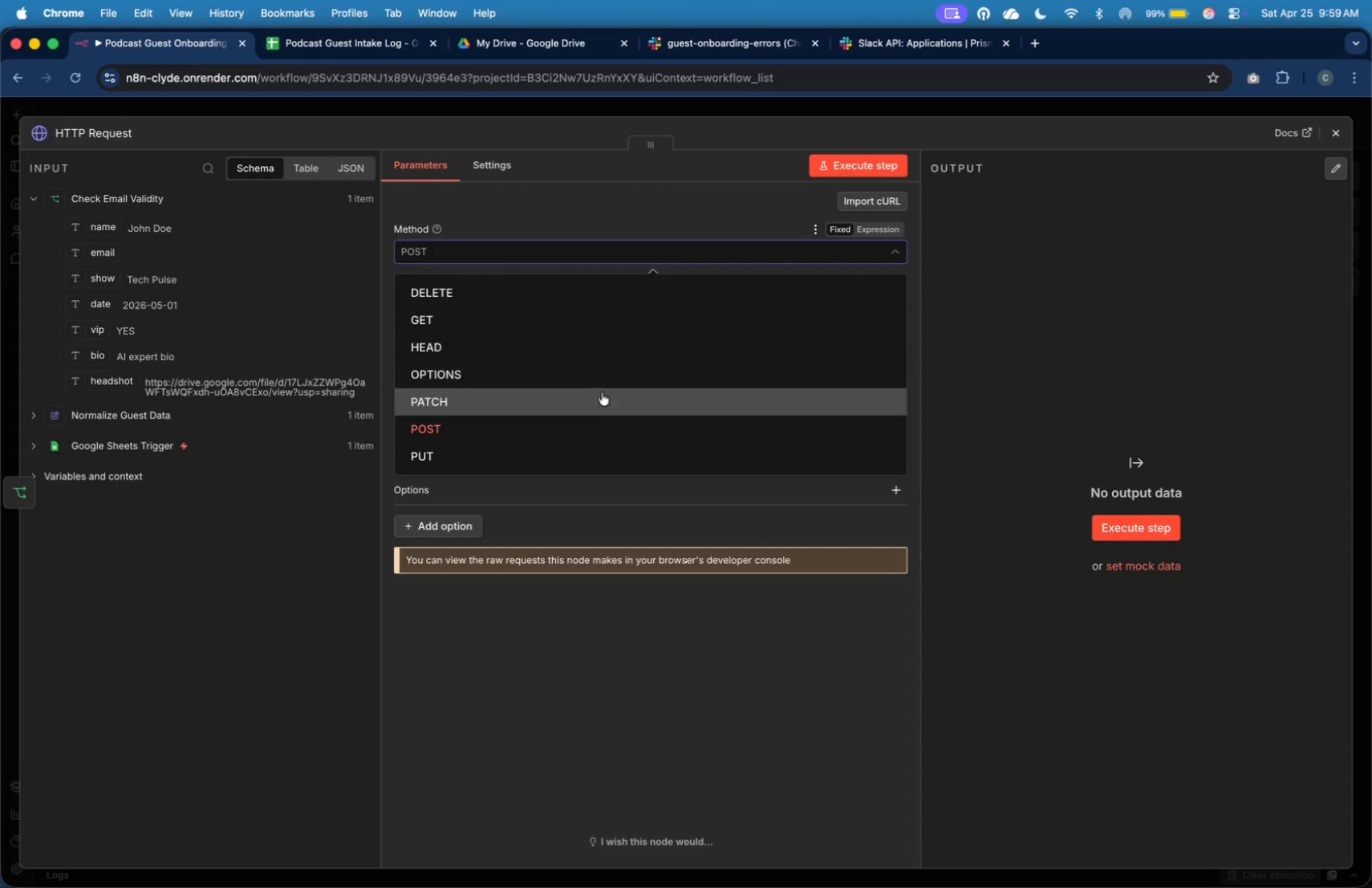 
left_click([603, 424])
 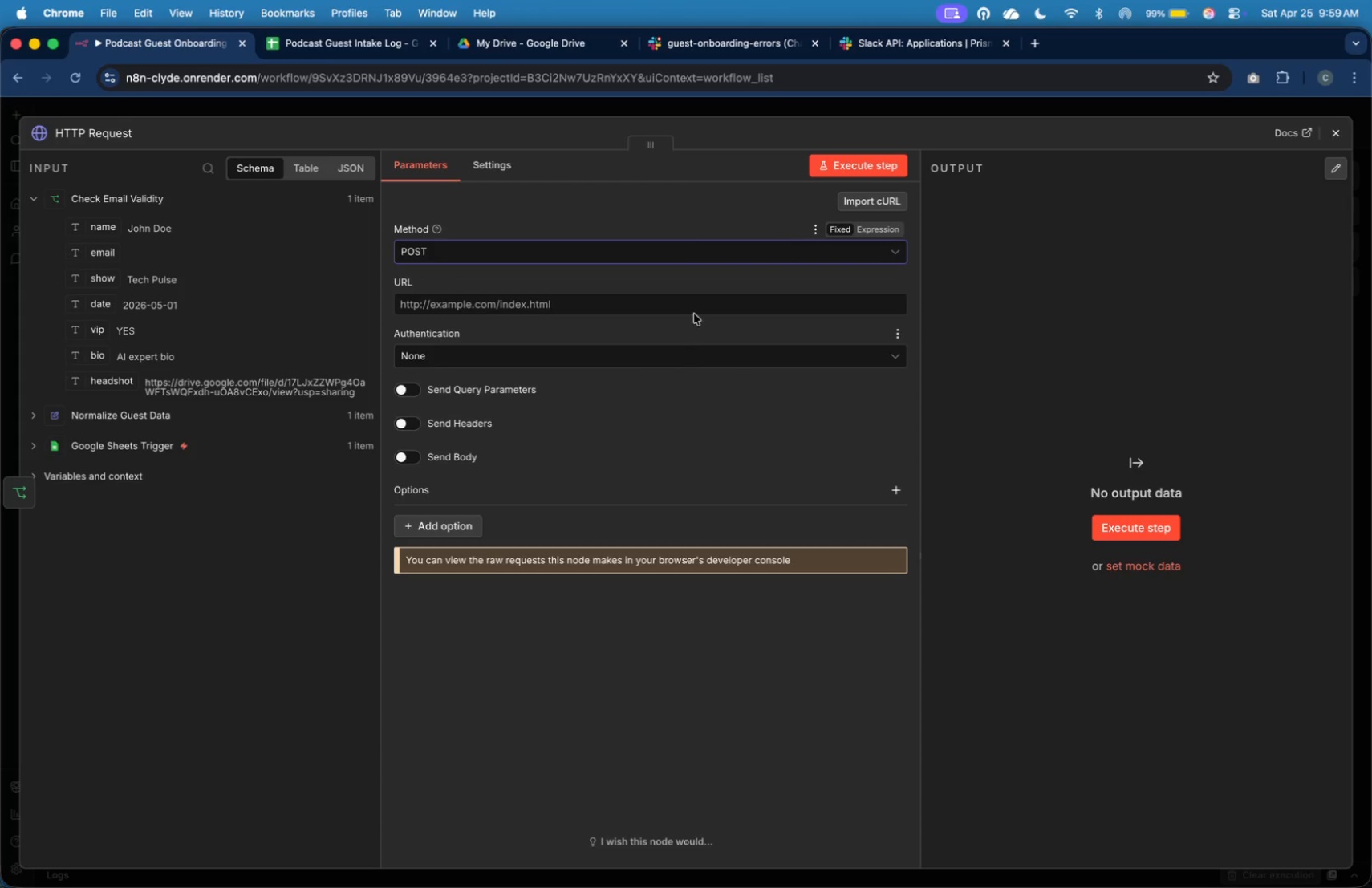 
left_click([695, 306])
 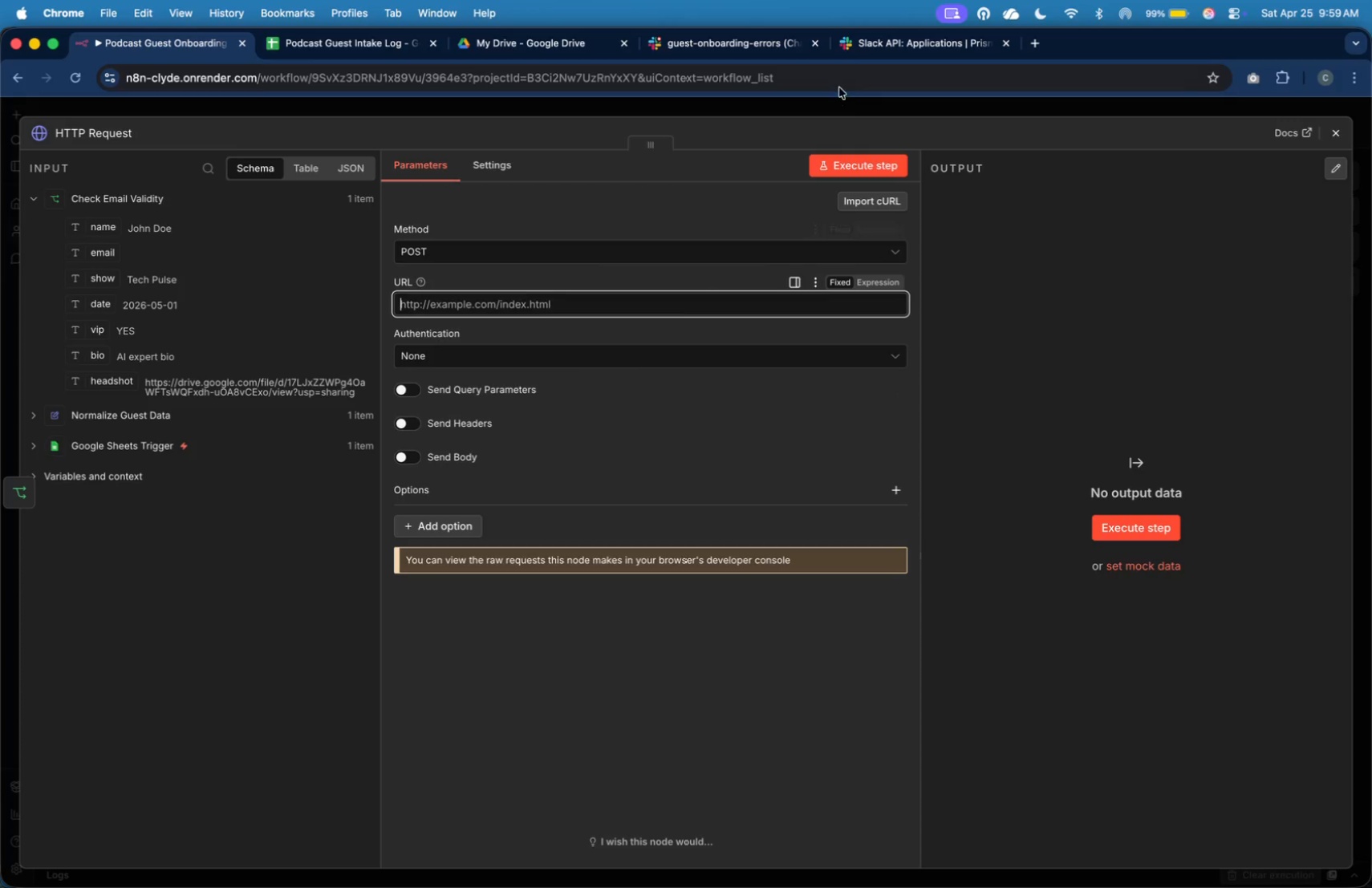 
left_click([883, 32])
 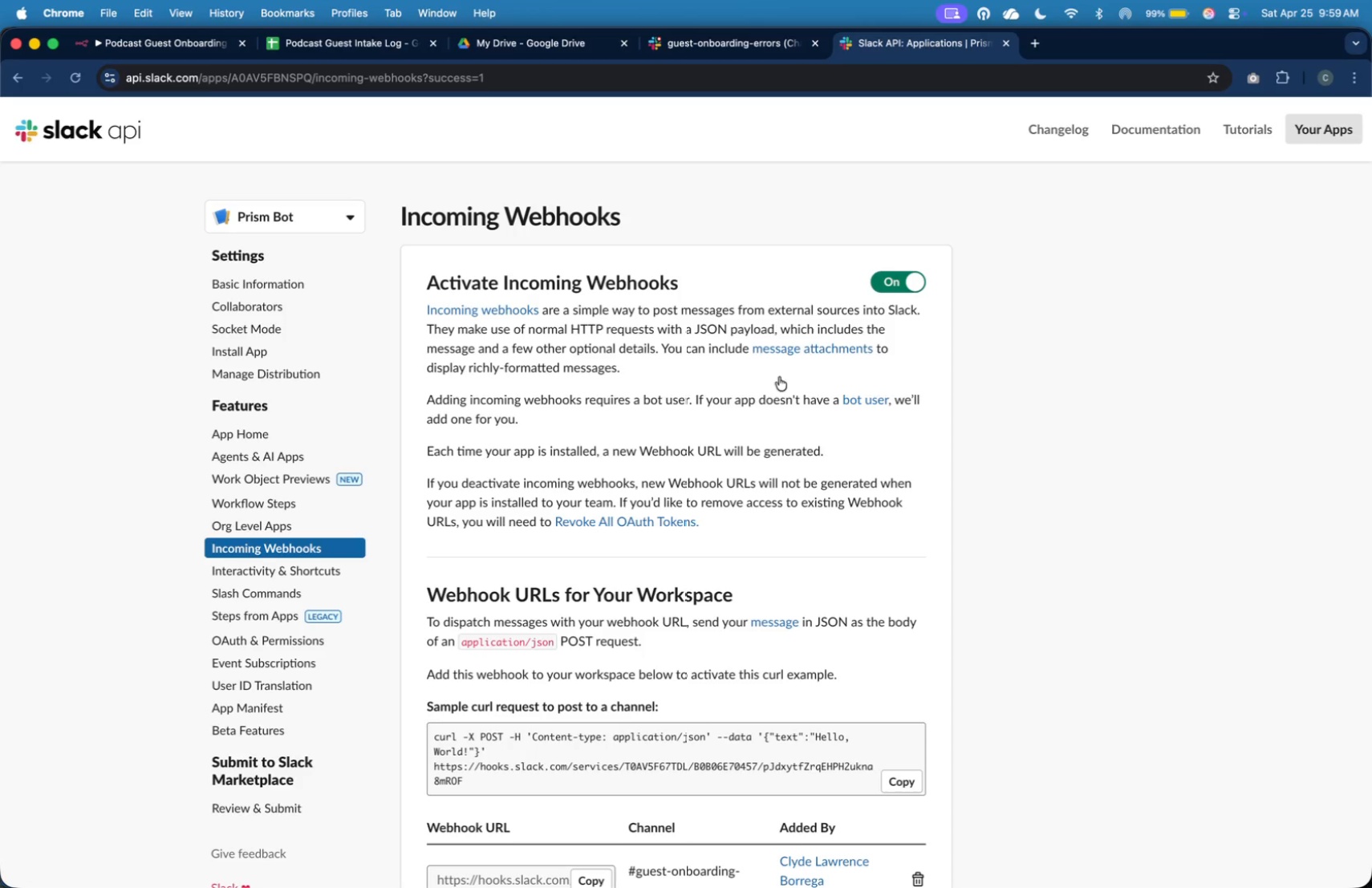 
scroll: coordinate [759, 412], scroll_direction: down, amount: 32.0
 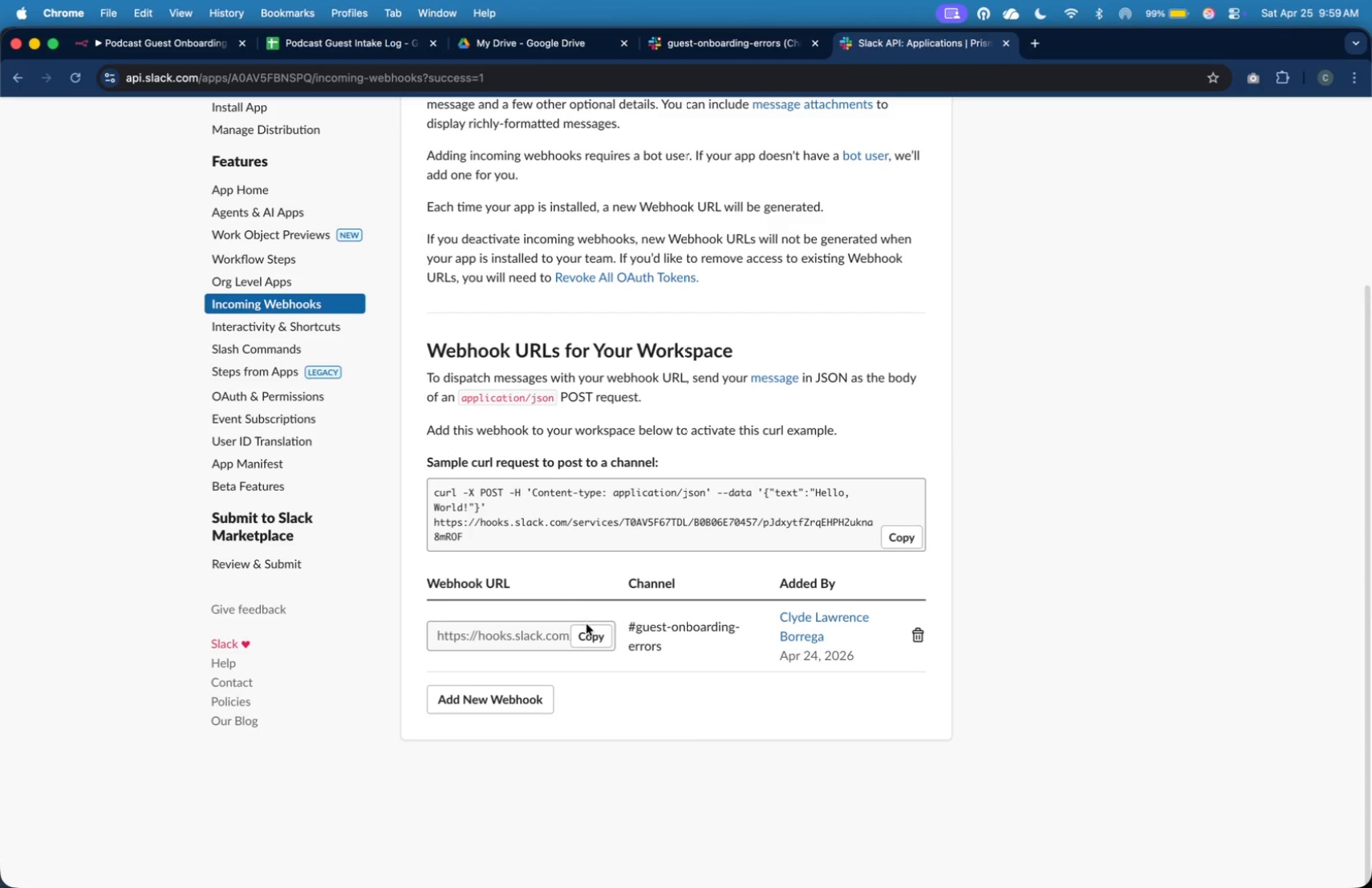 
double_click([587, 626])
 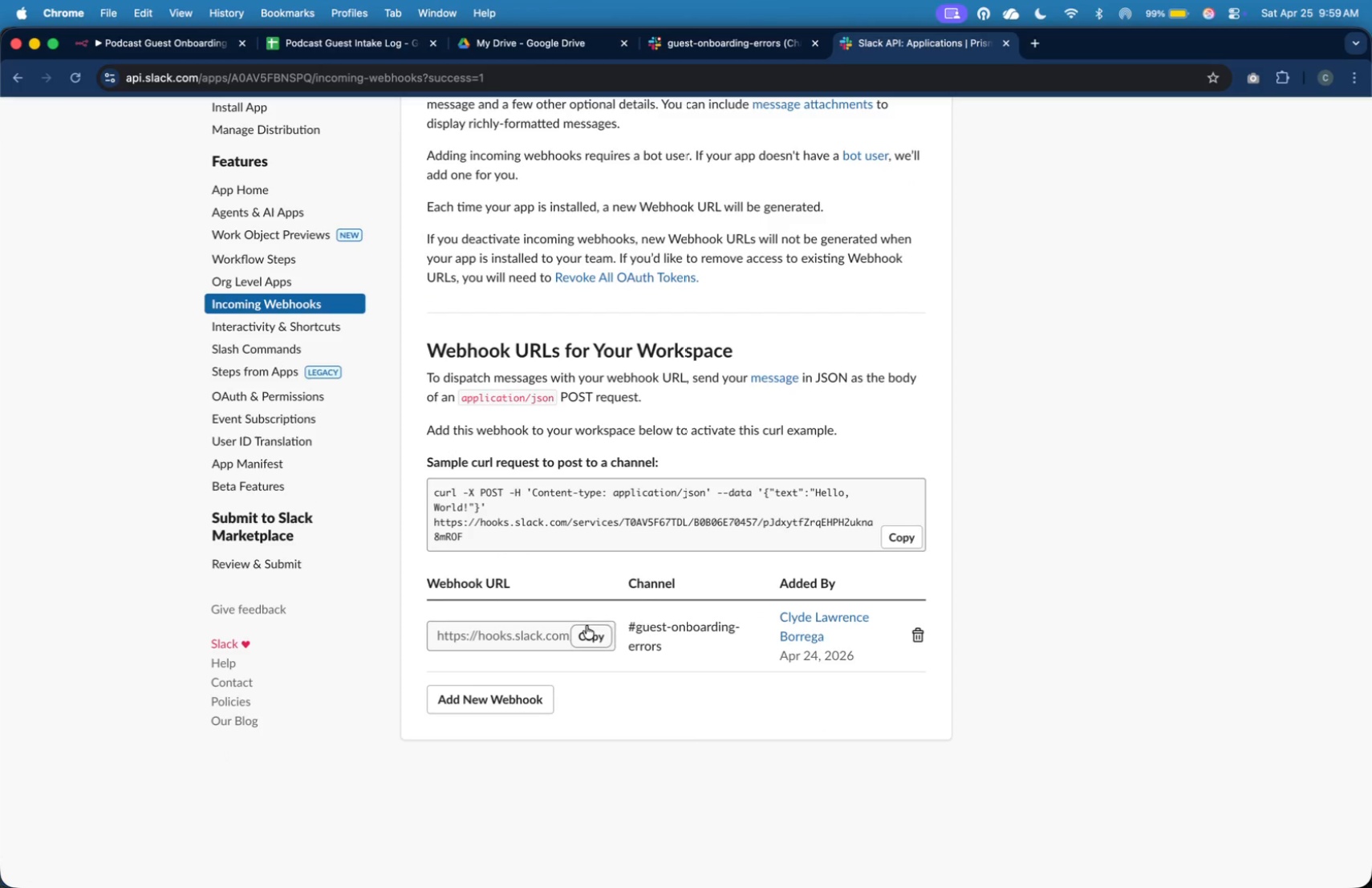 
triple_click([587, 626])
 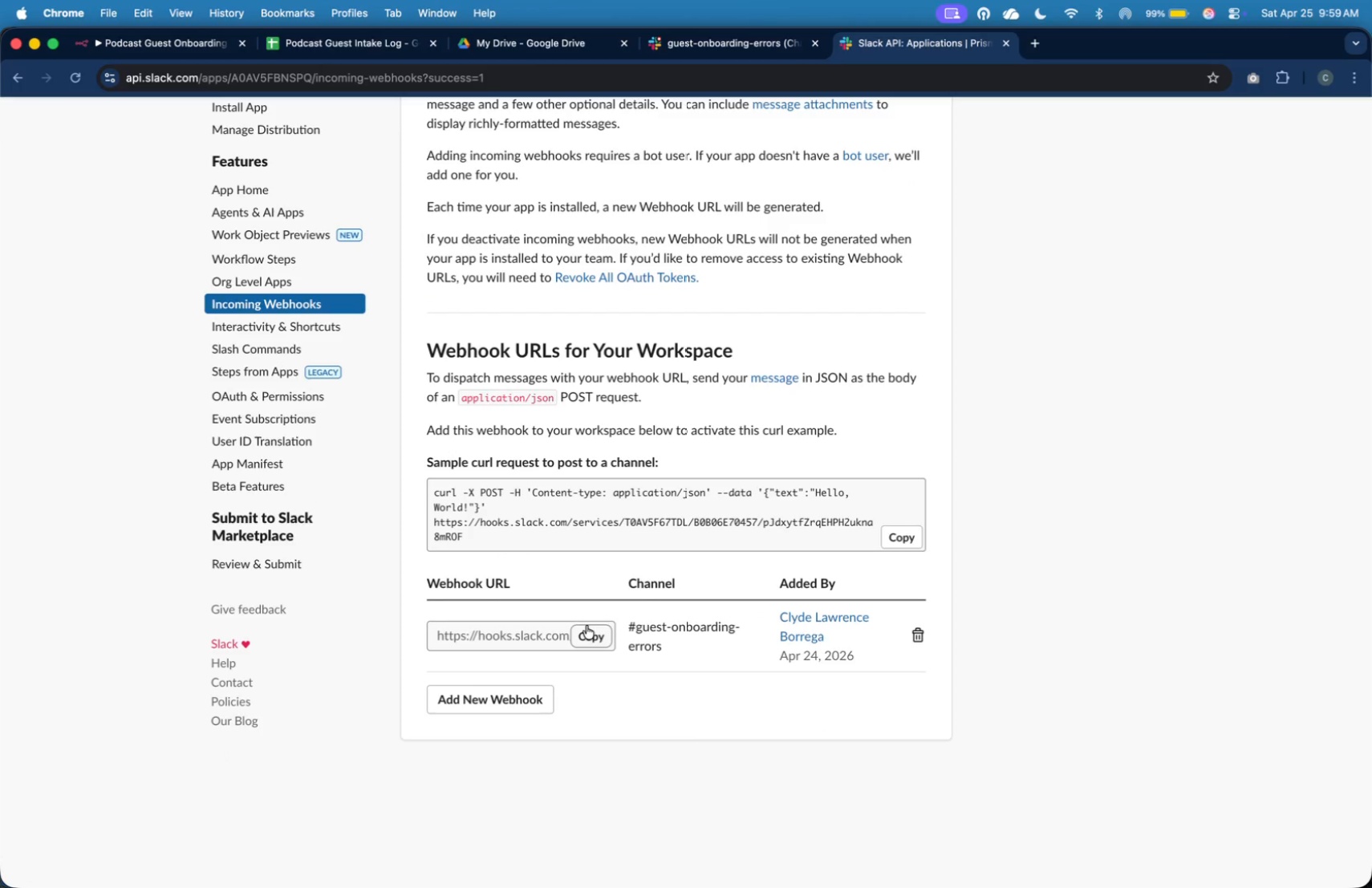 
triple_click([587, 626])
 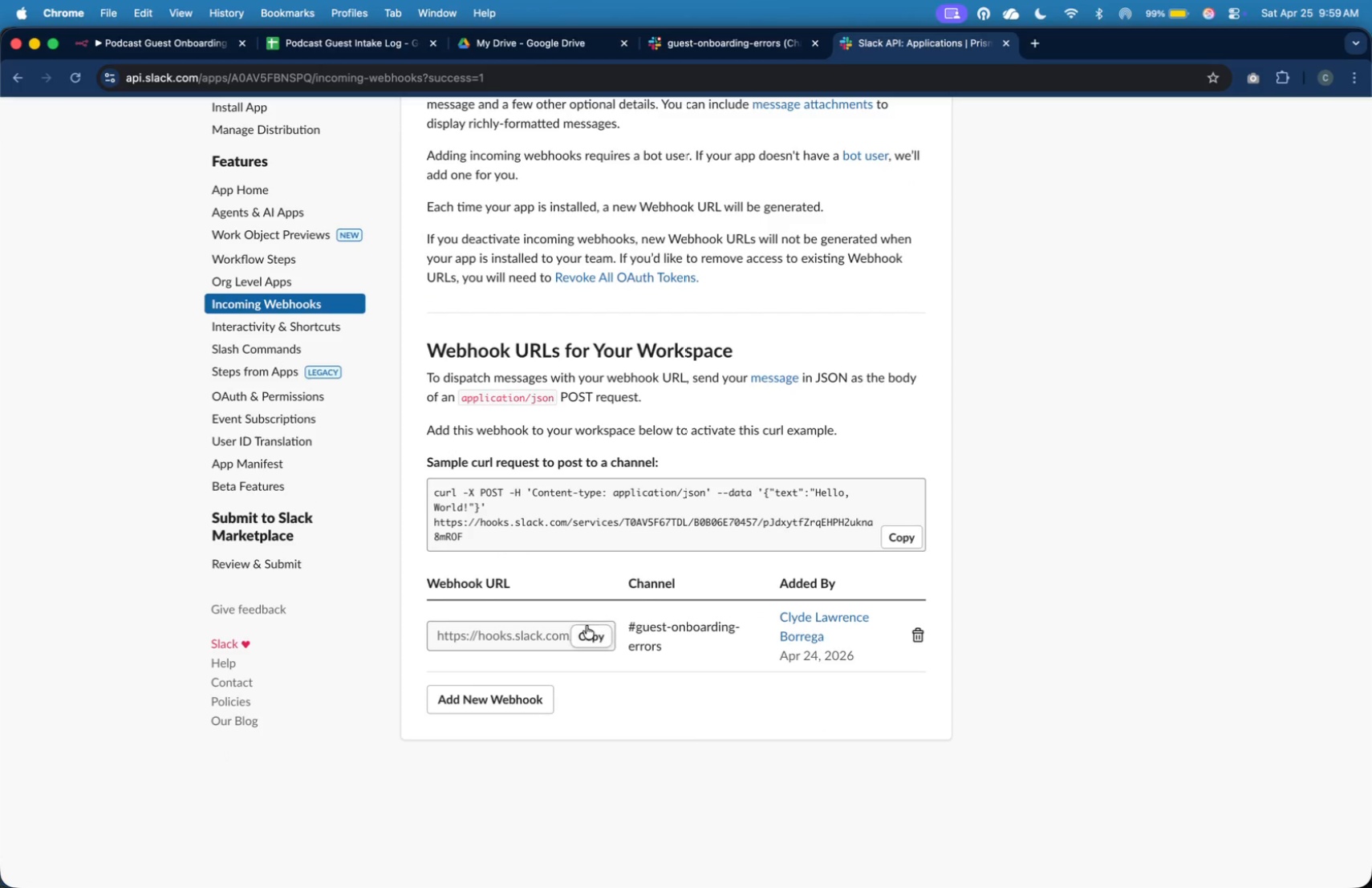 
triple_click([587, 626])
 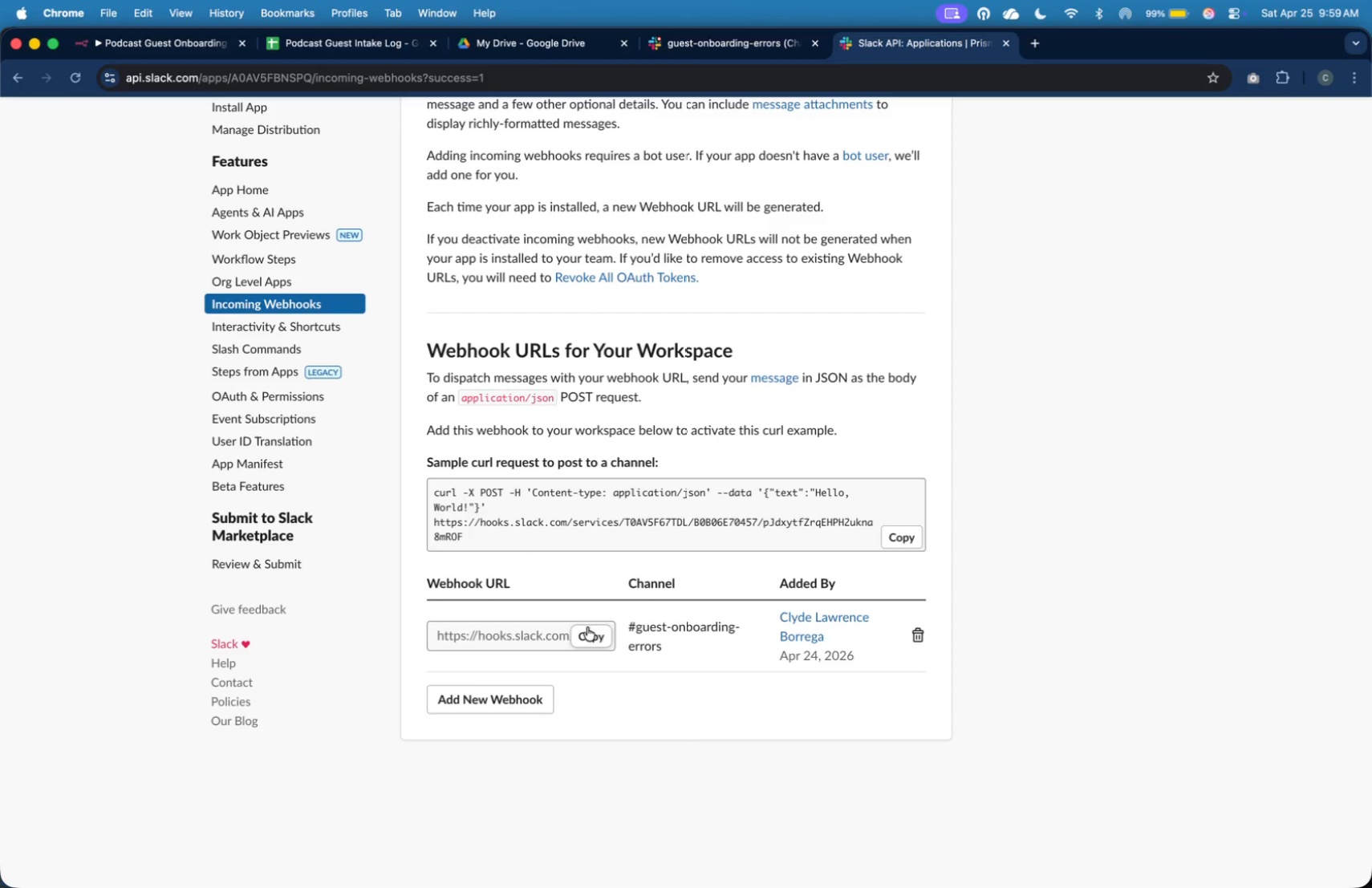 
triple_click([589, 635])
 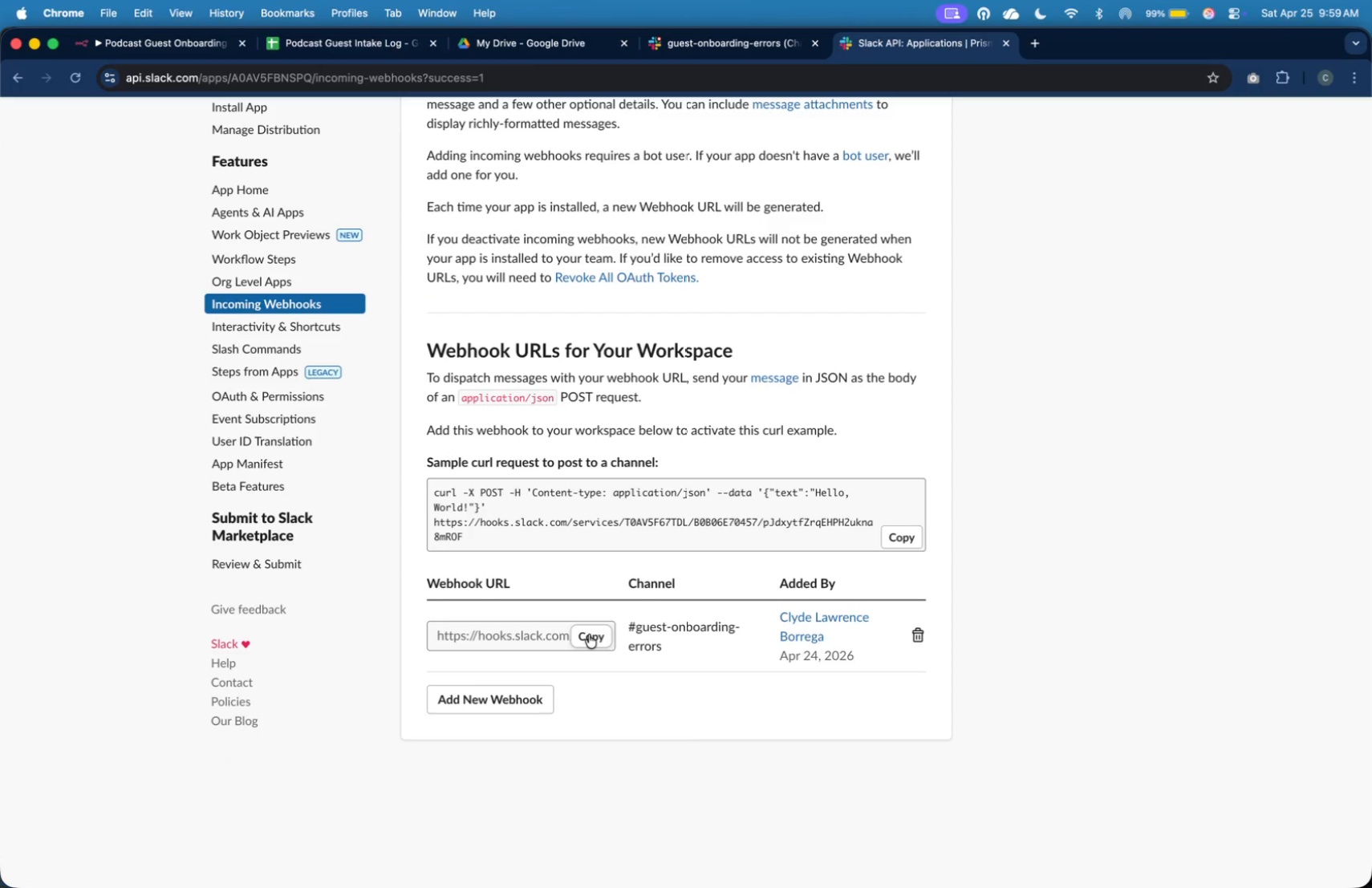 
triple_click([589, 635])
 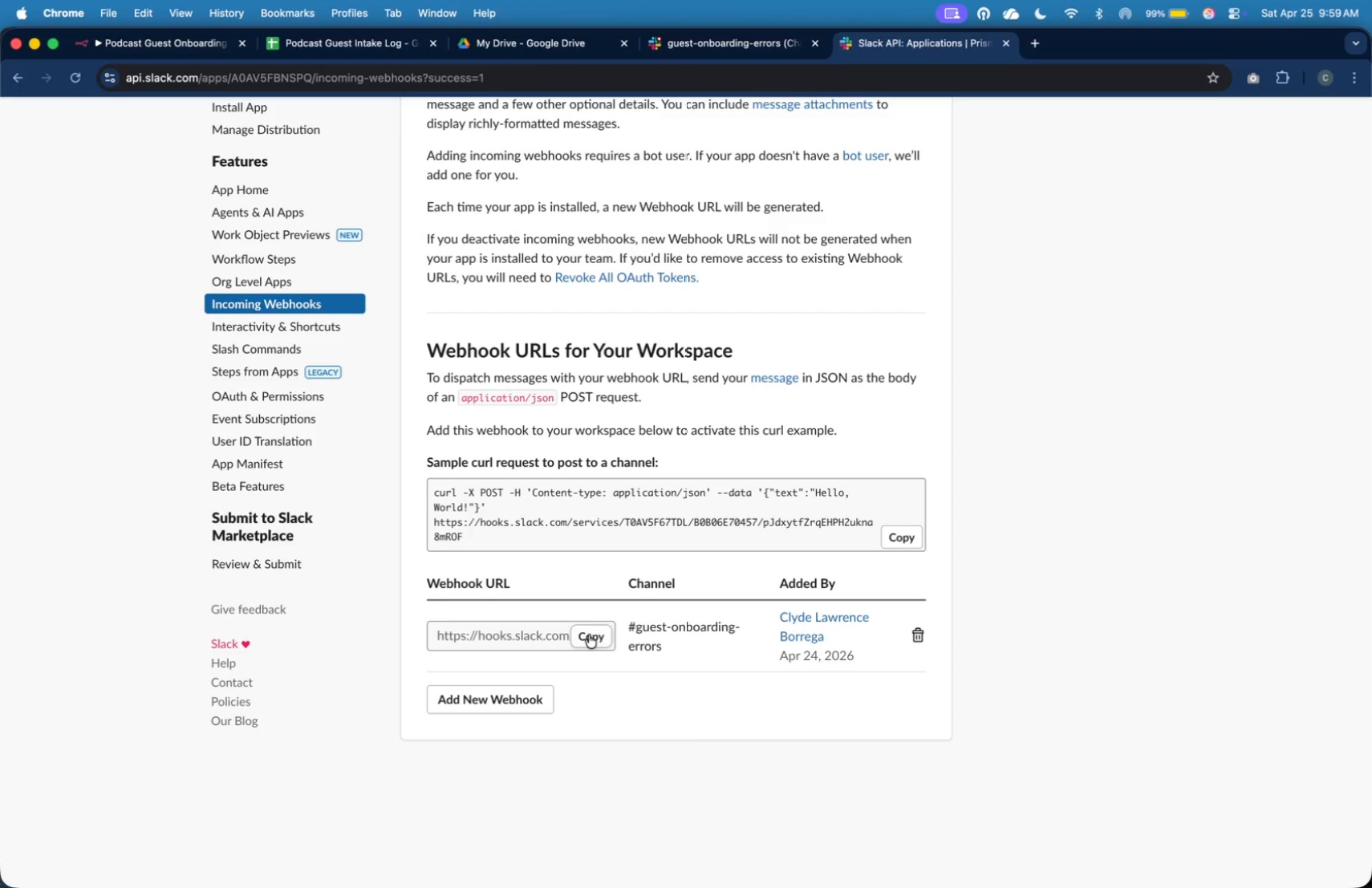 
triple_click([589, 635])
 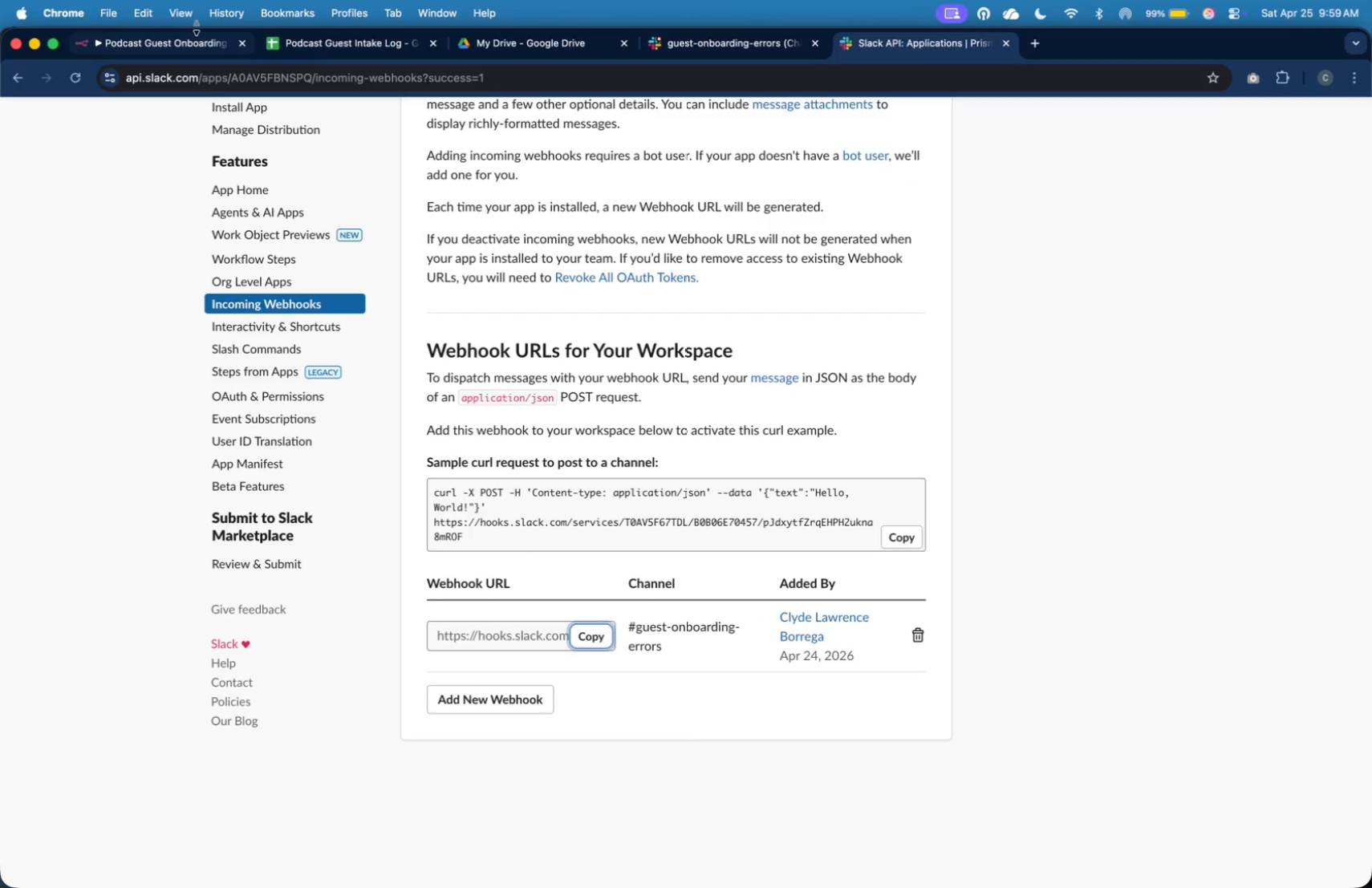 
left_click([197, 34])
 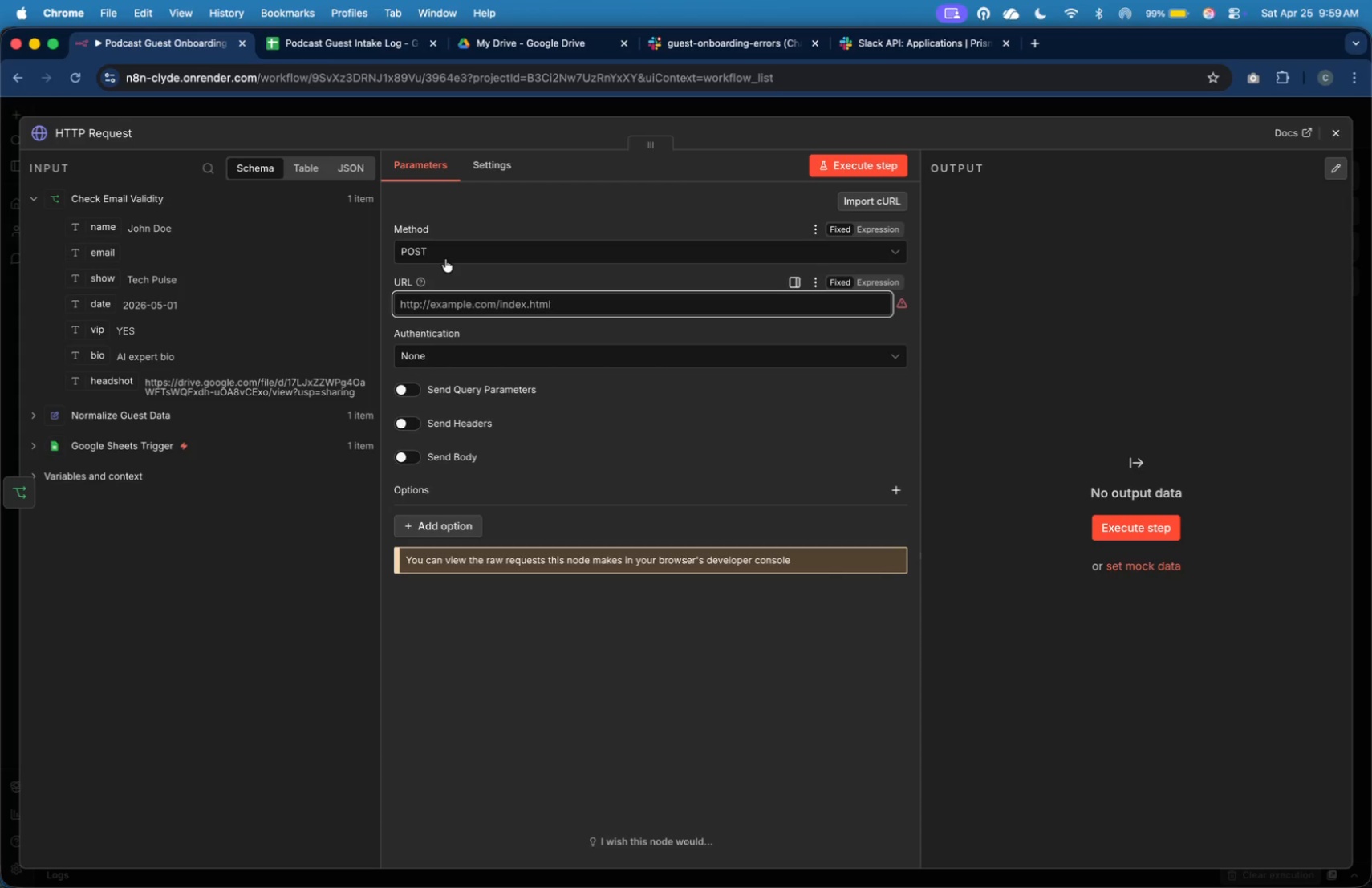 
key(Meta+V)
 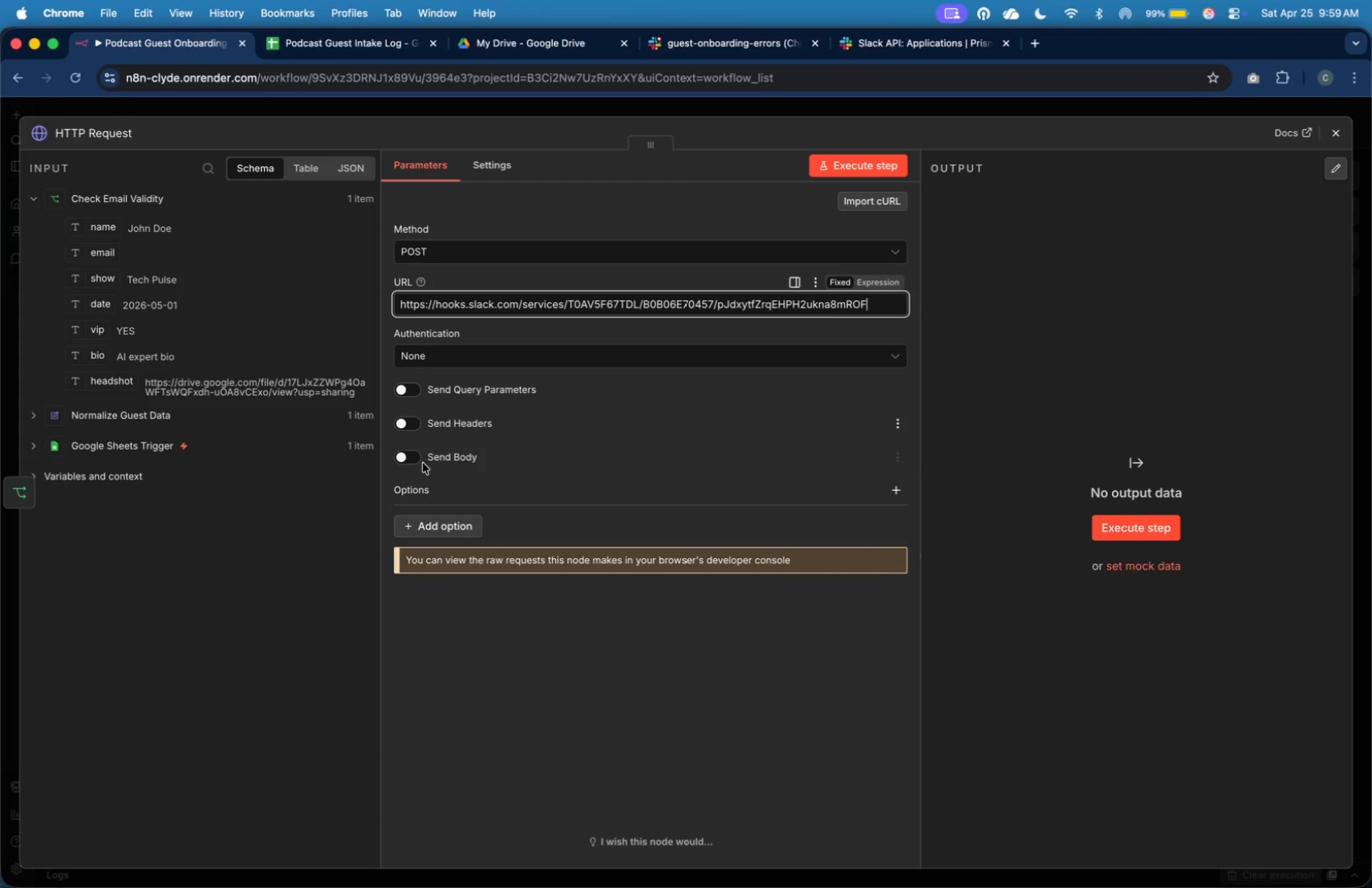 
left_click([412, 460])
 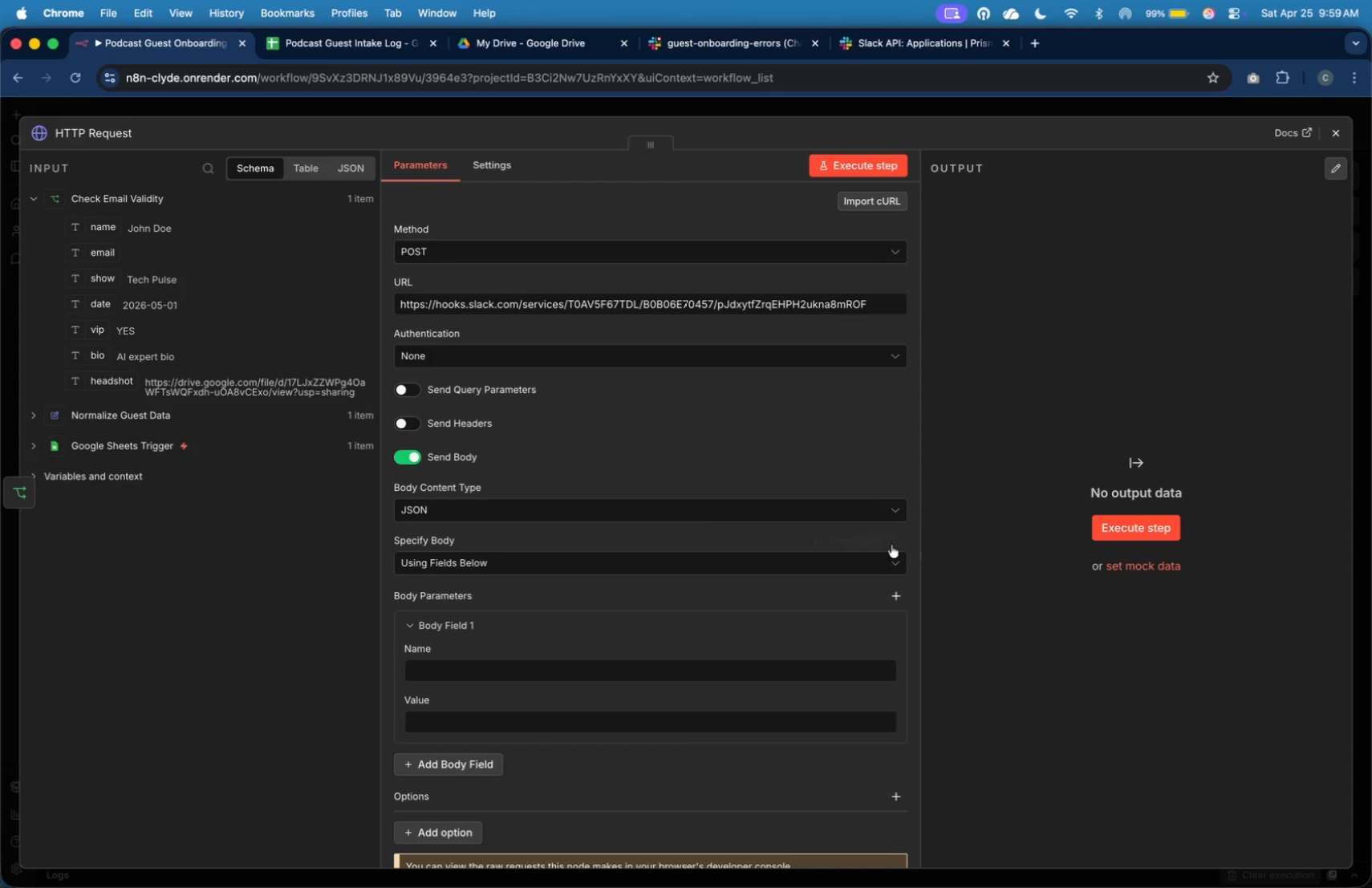 
left_click([887, 560])
 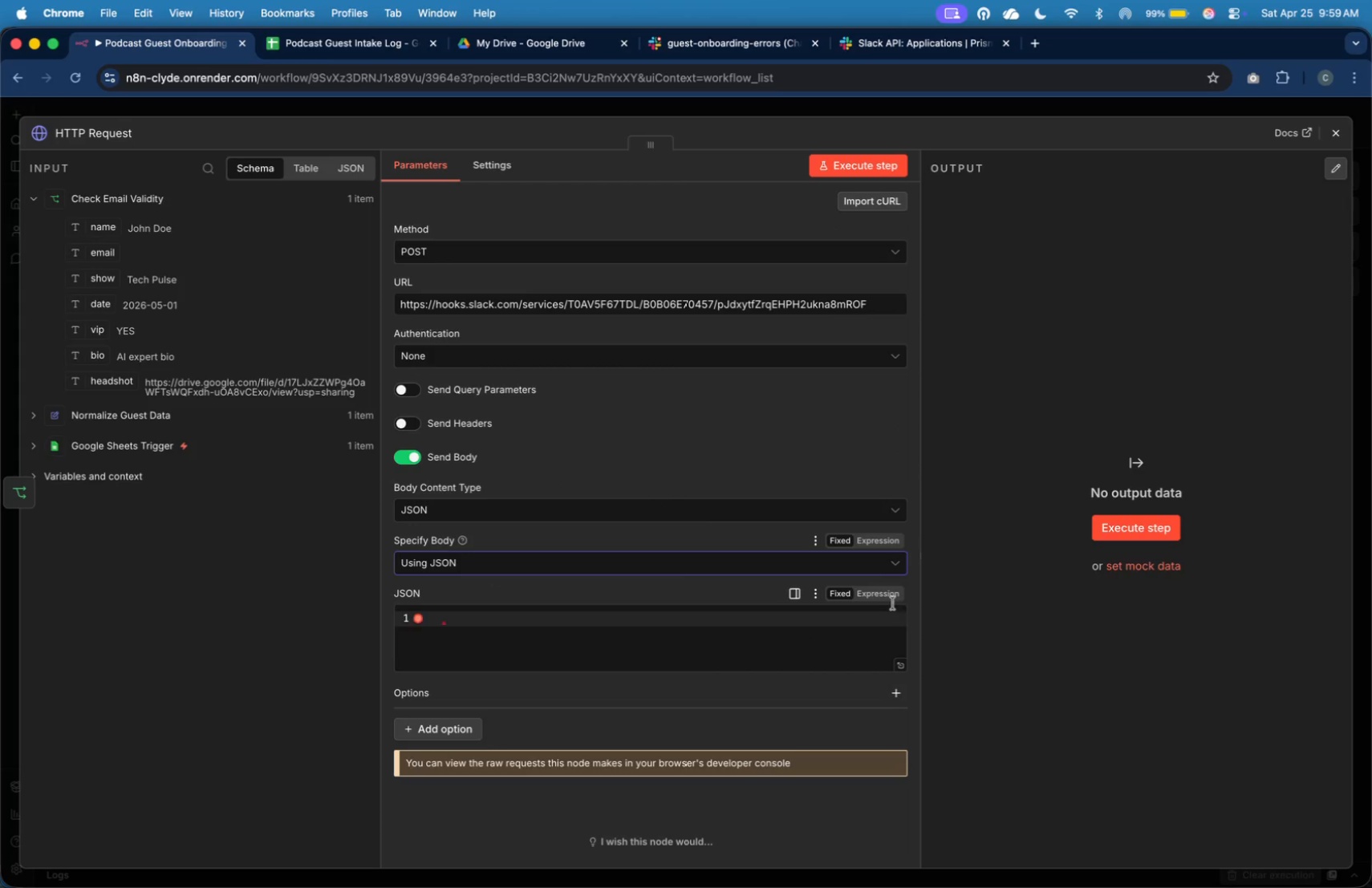 
double_click([891, 598])
 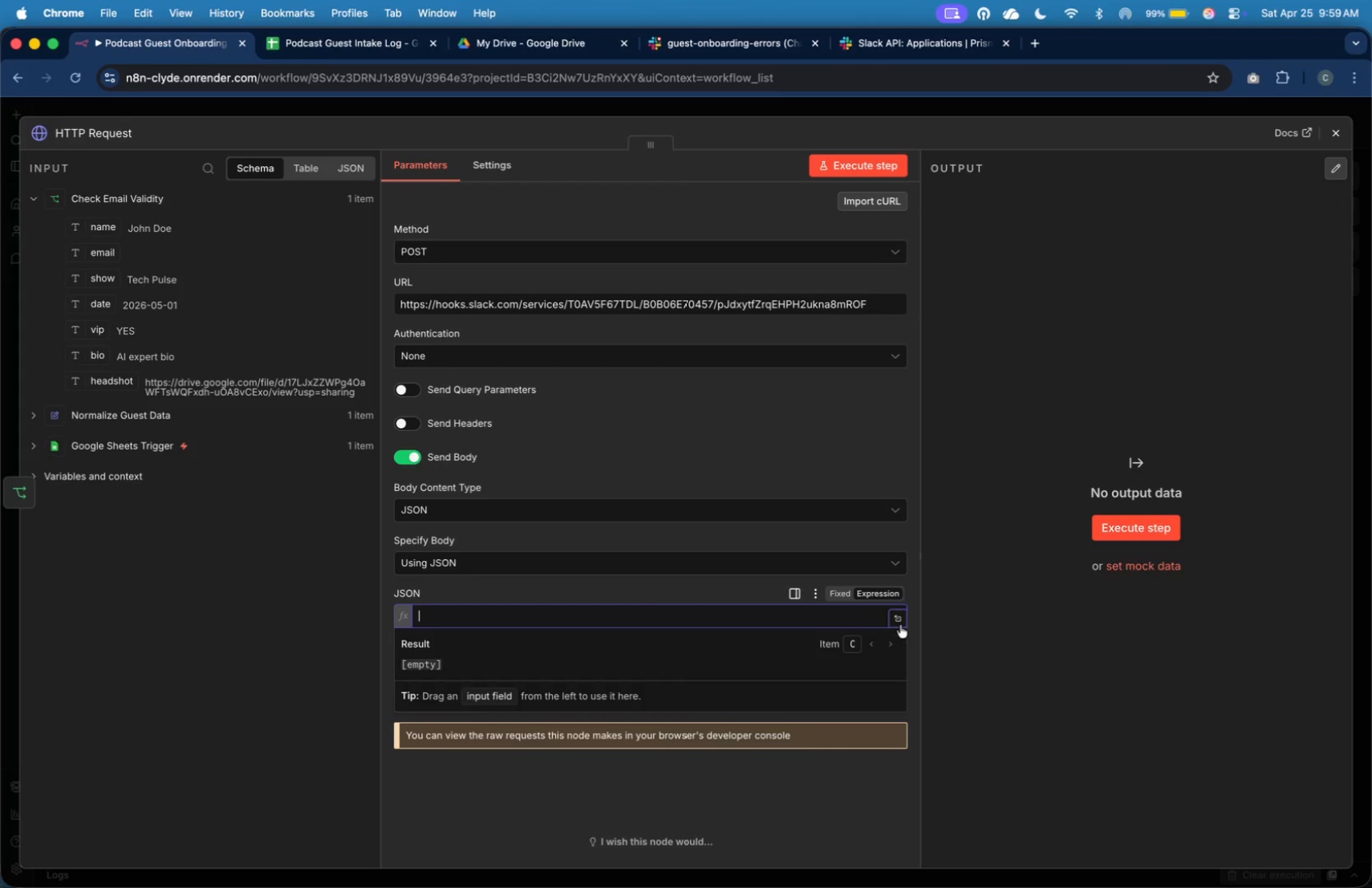 
left_click([899, 623])
 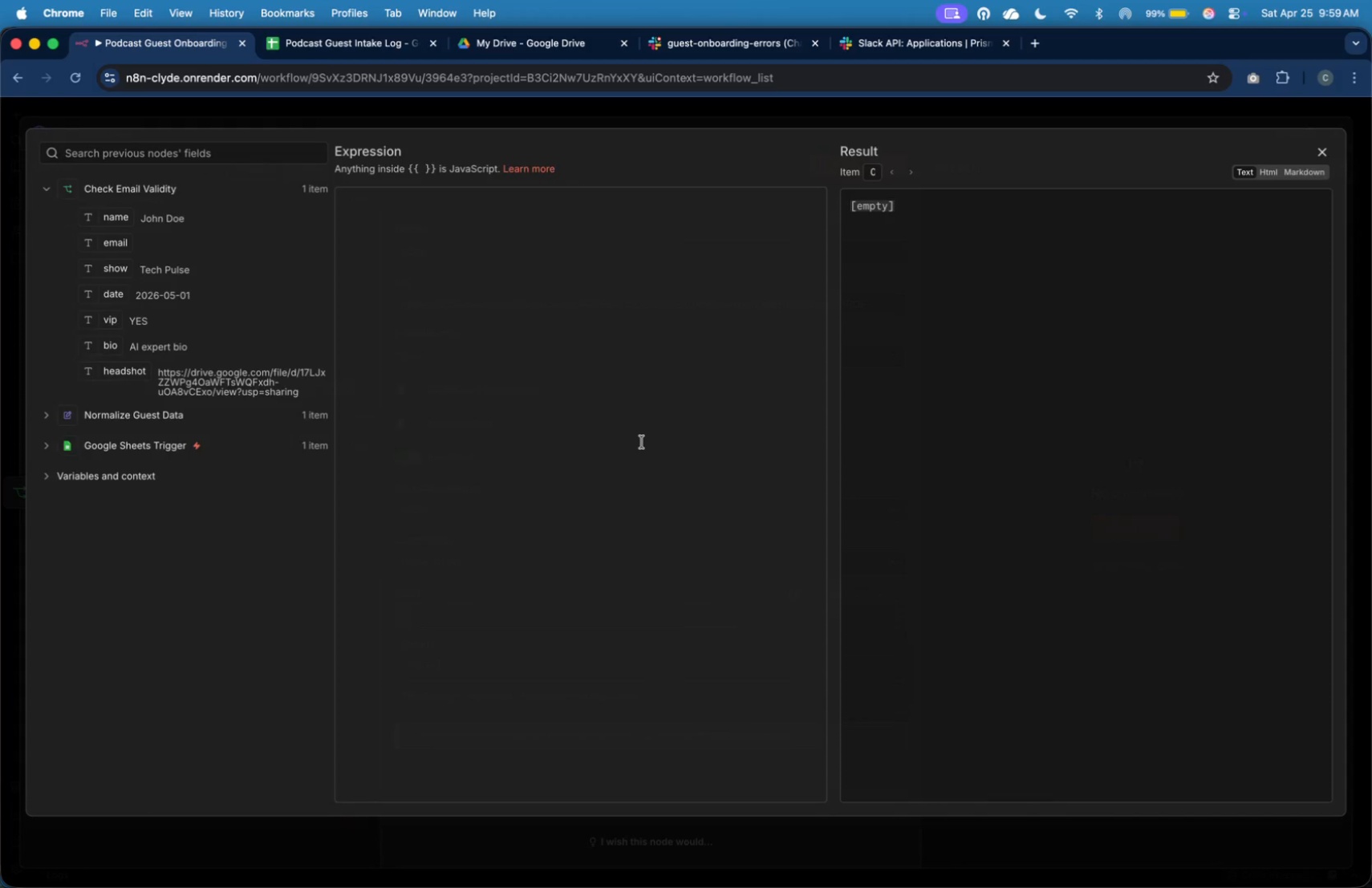 
left_click([639, 436])
 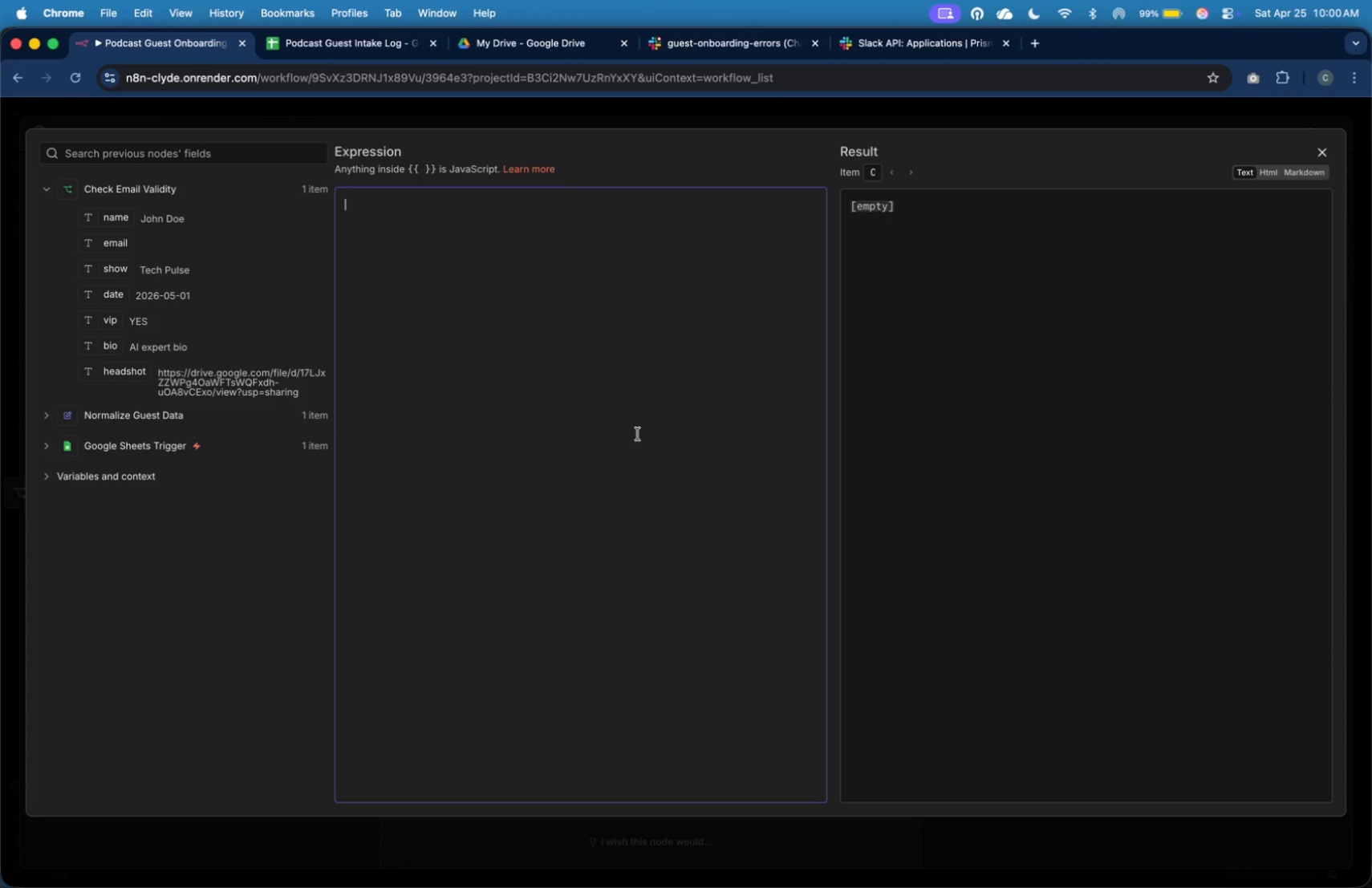 
wait(44.03)
 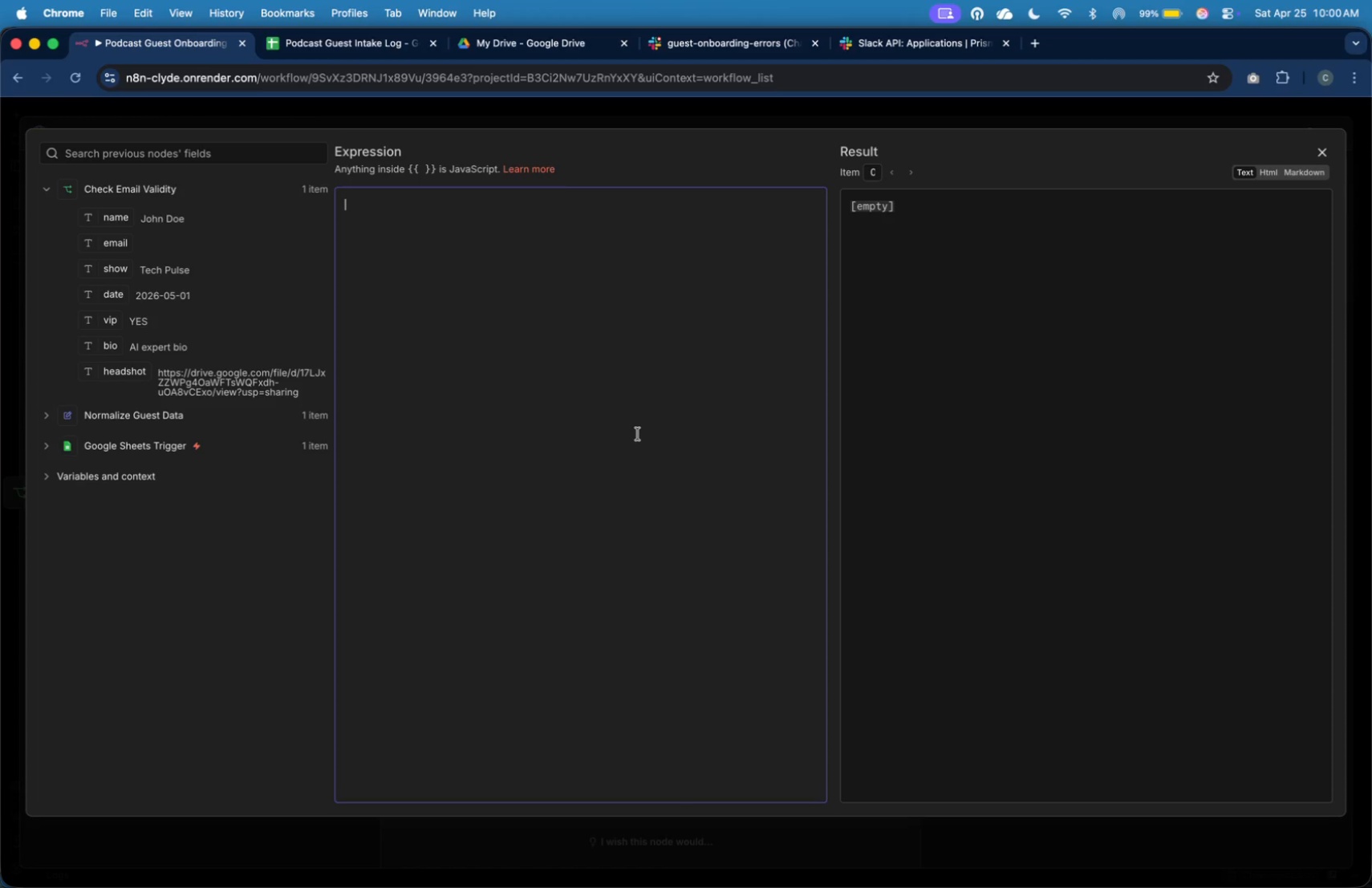 
left_click([636, 432])
 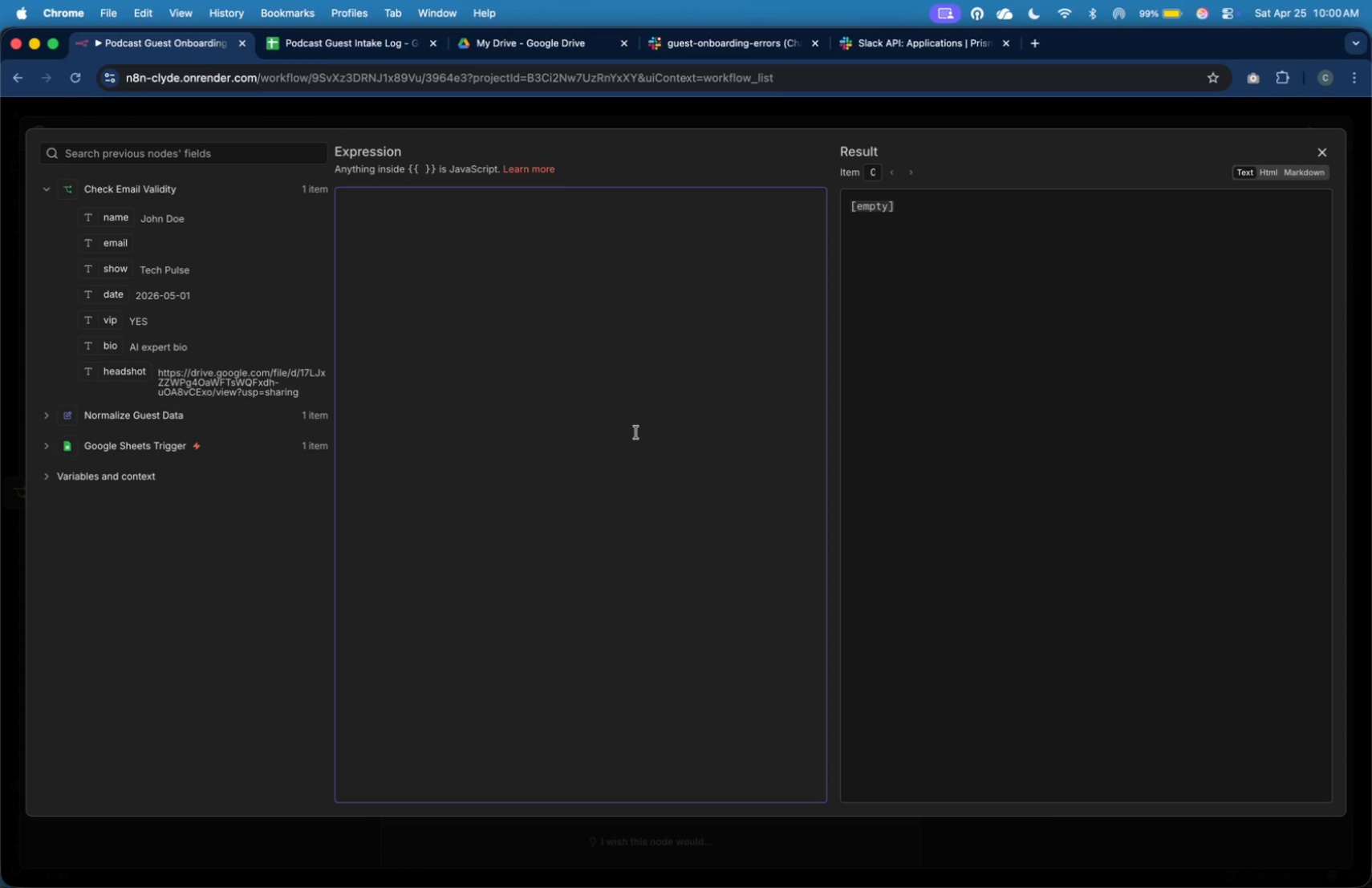 
key(Shift+BracketLeft)
 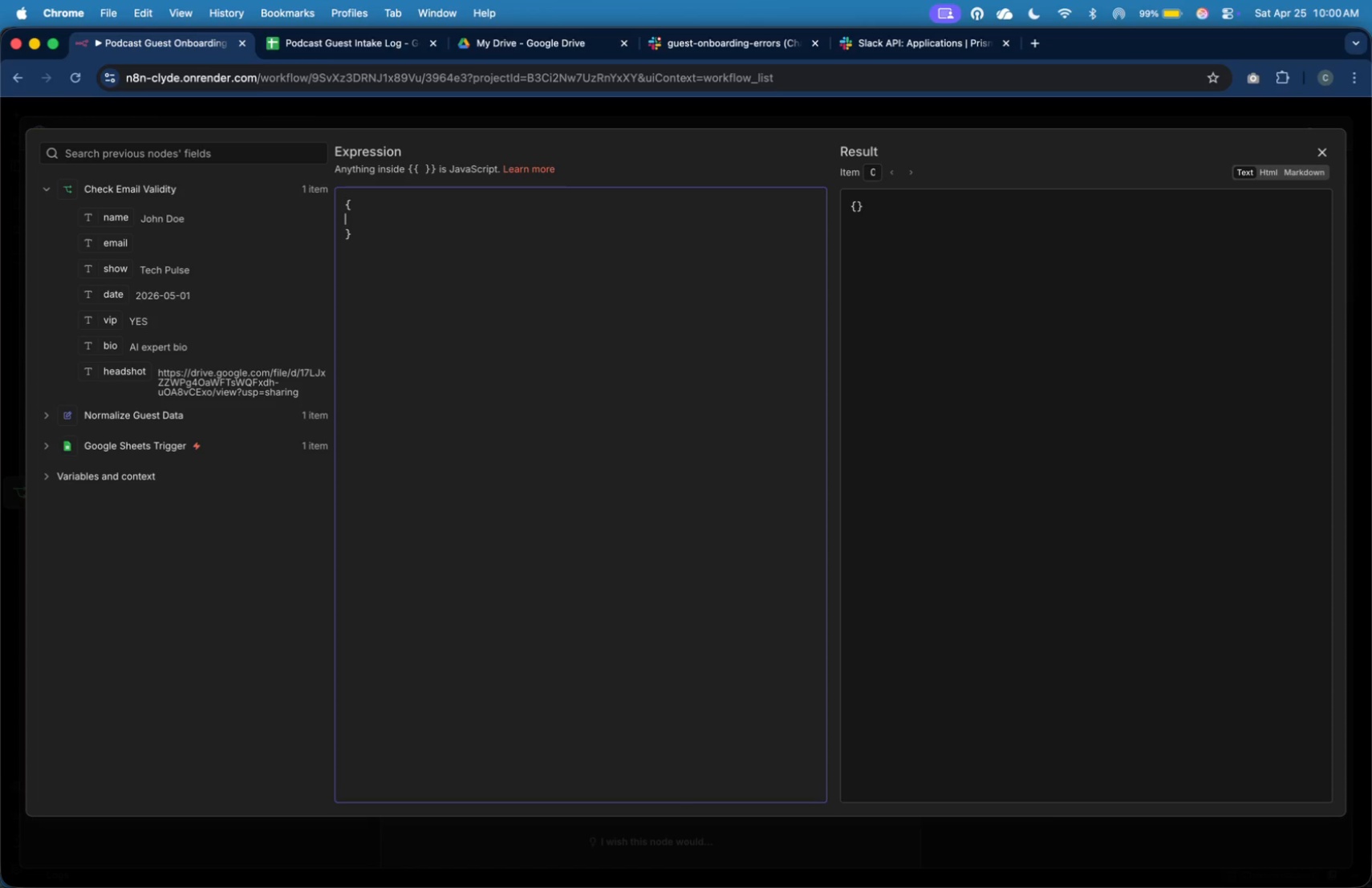 
key(Enter)
 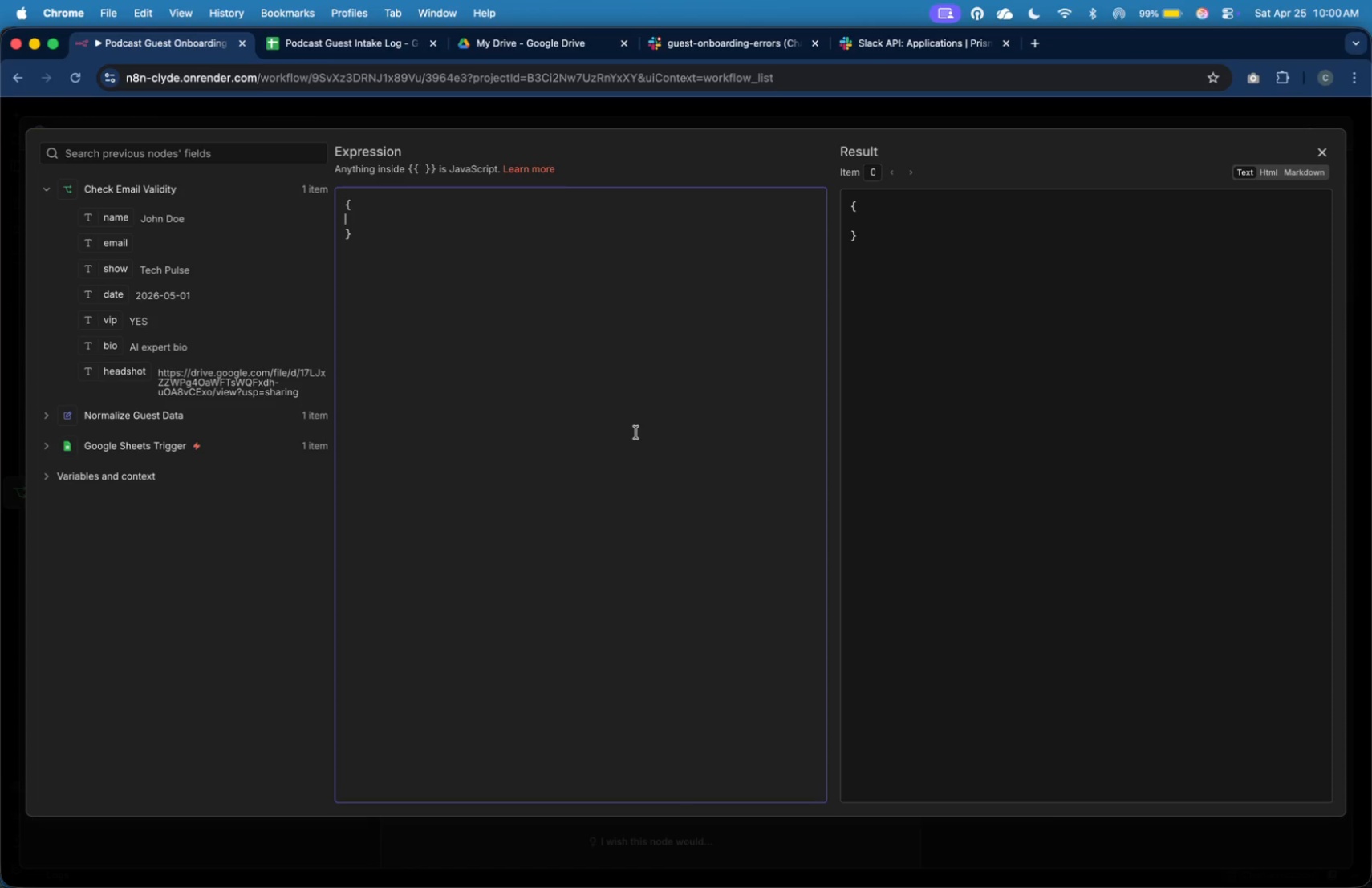 
wait(5.4)
 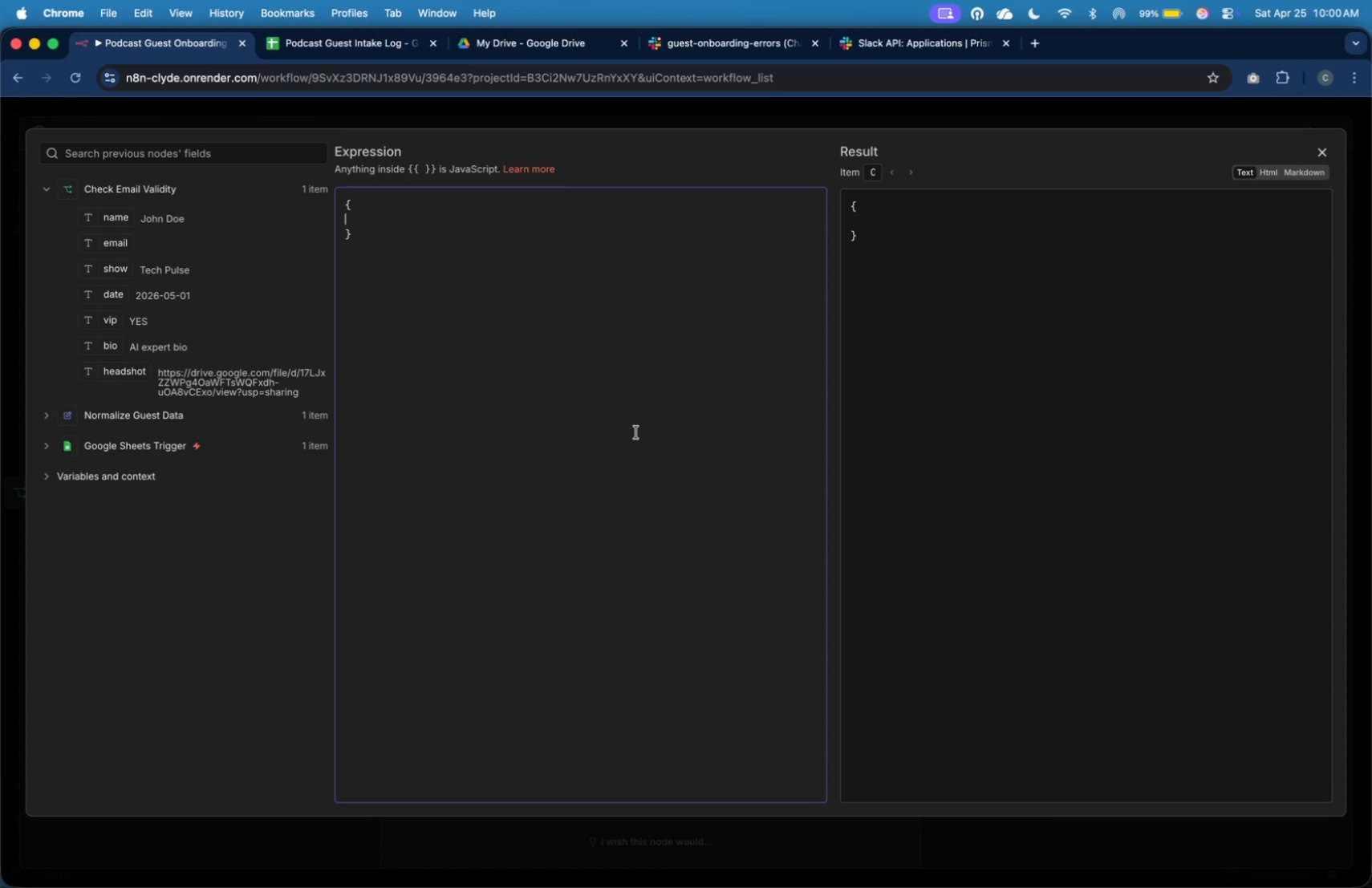 
key(Backspace)
 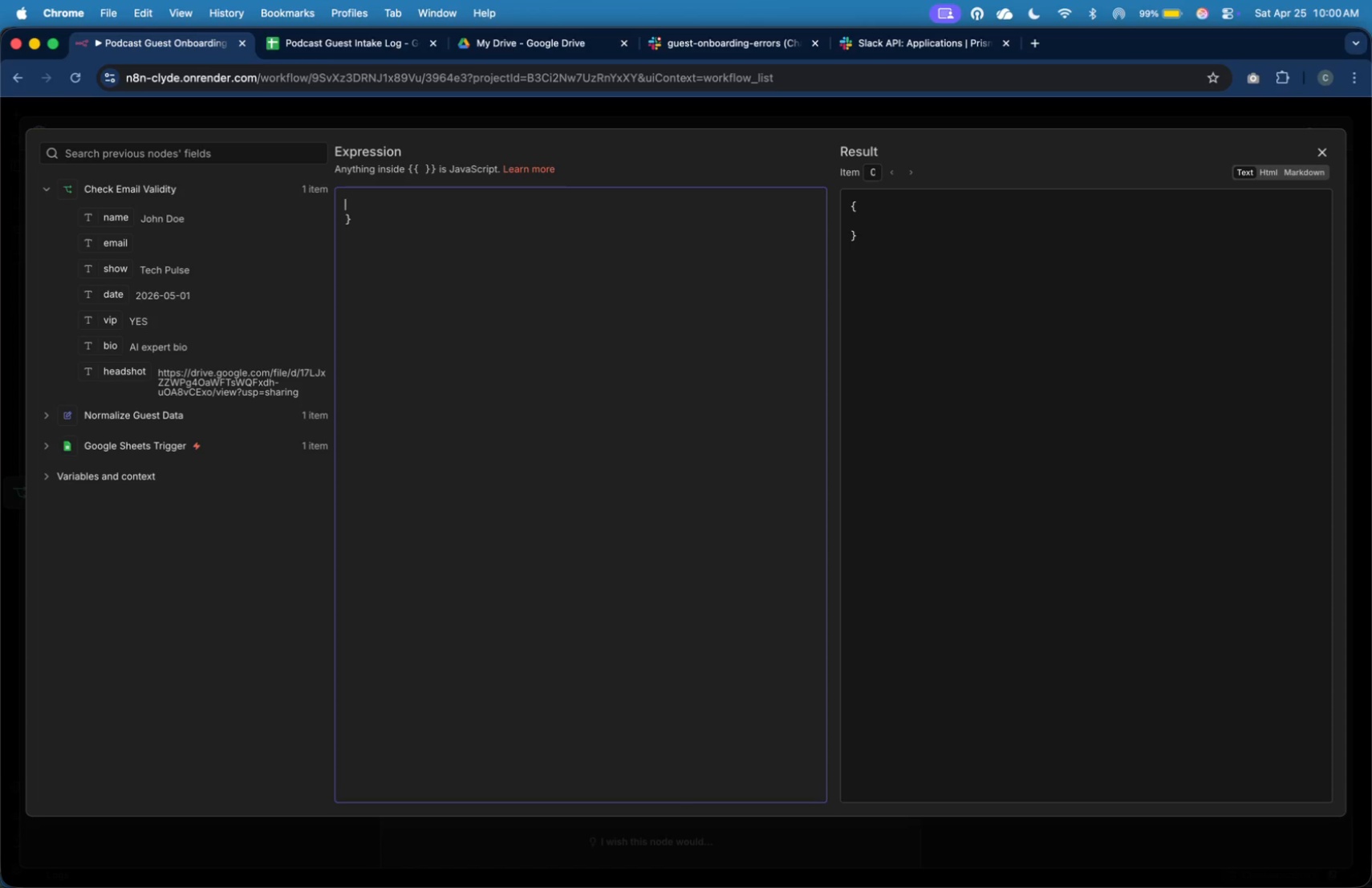 
key(Backspace)
 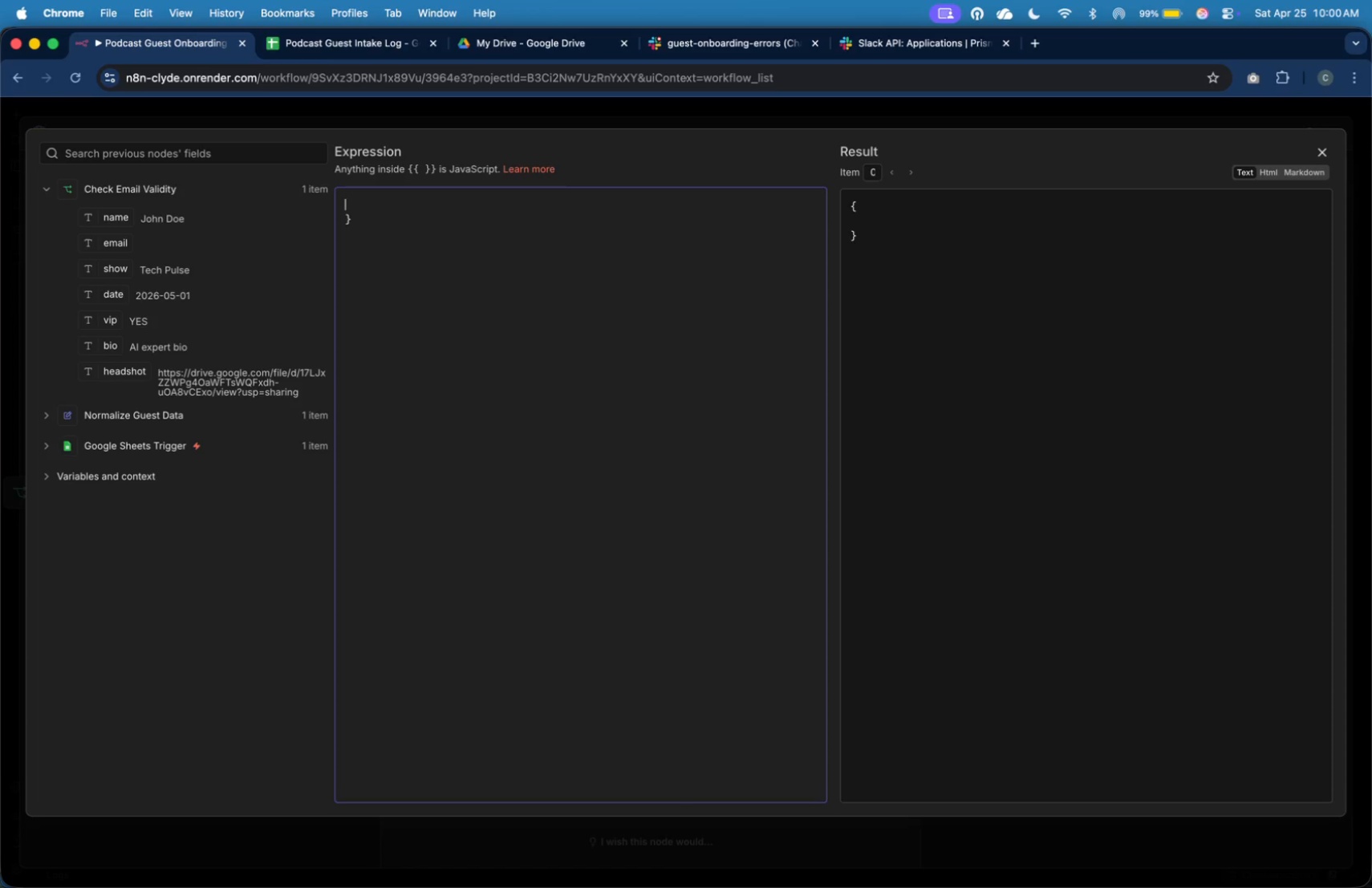 
key(Backspace)
 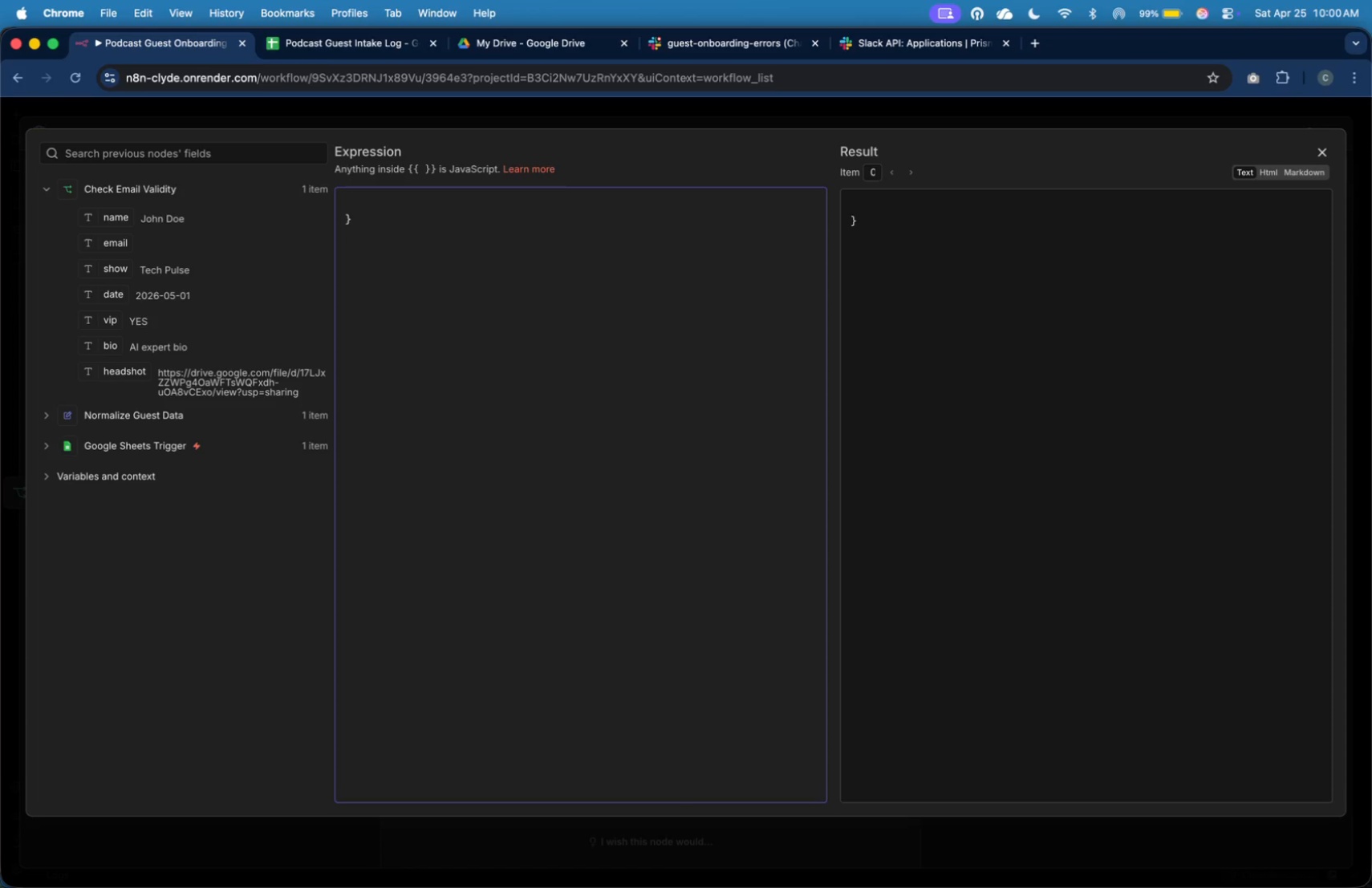 
key(ArrowDown)
 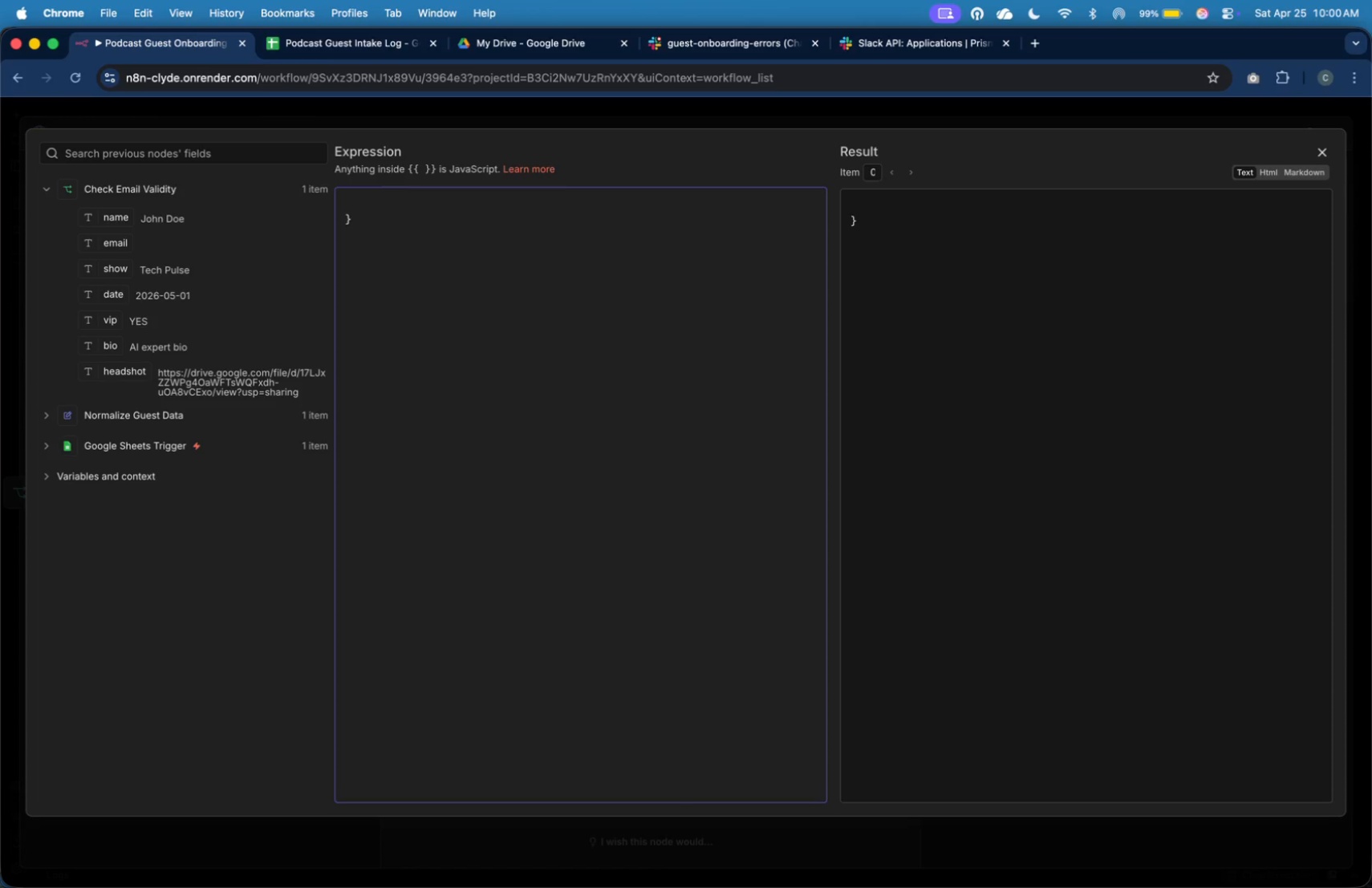 
key(ArrowRight)
 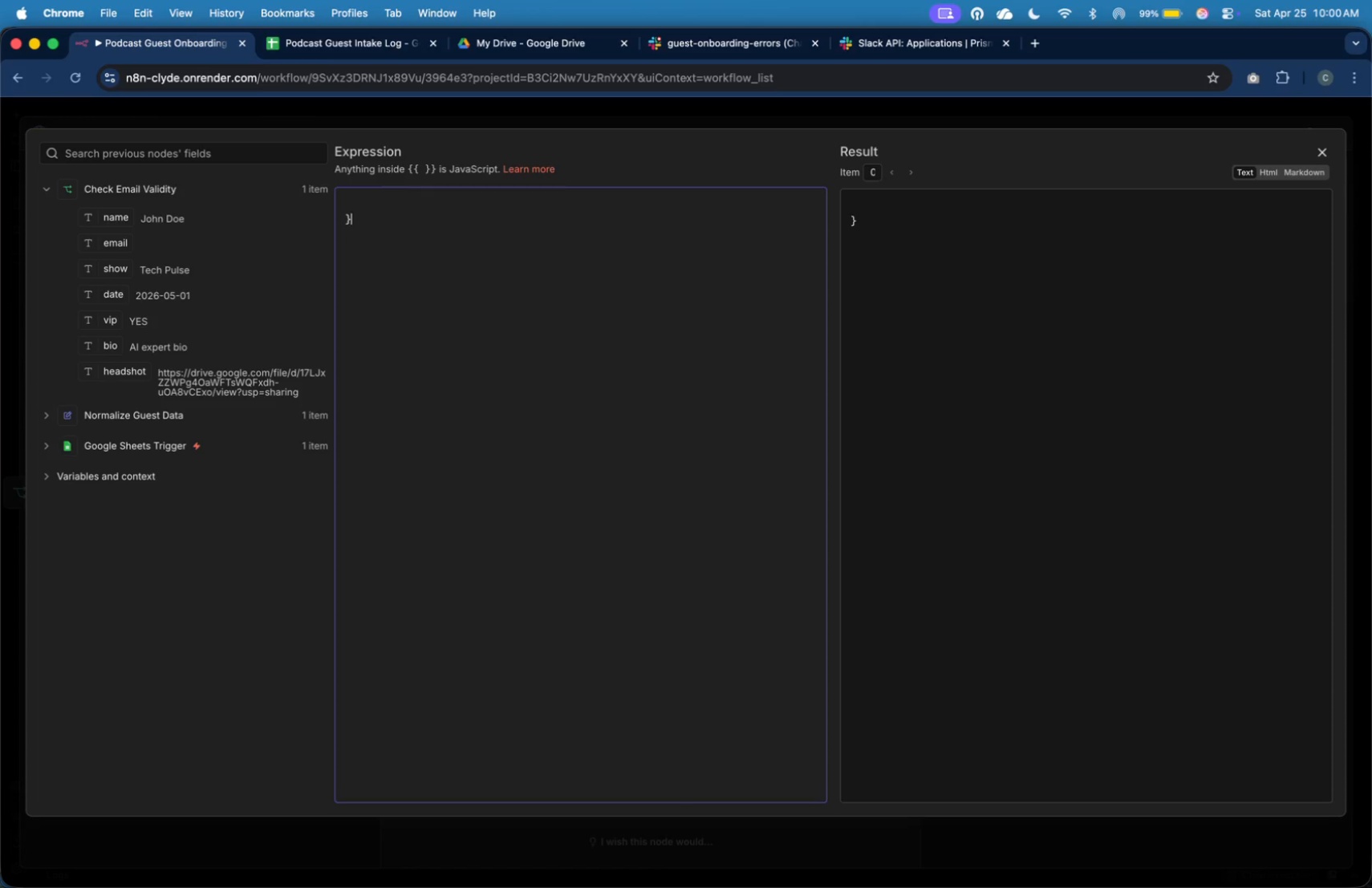 
key(Backspace)
 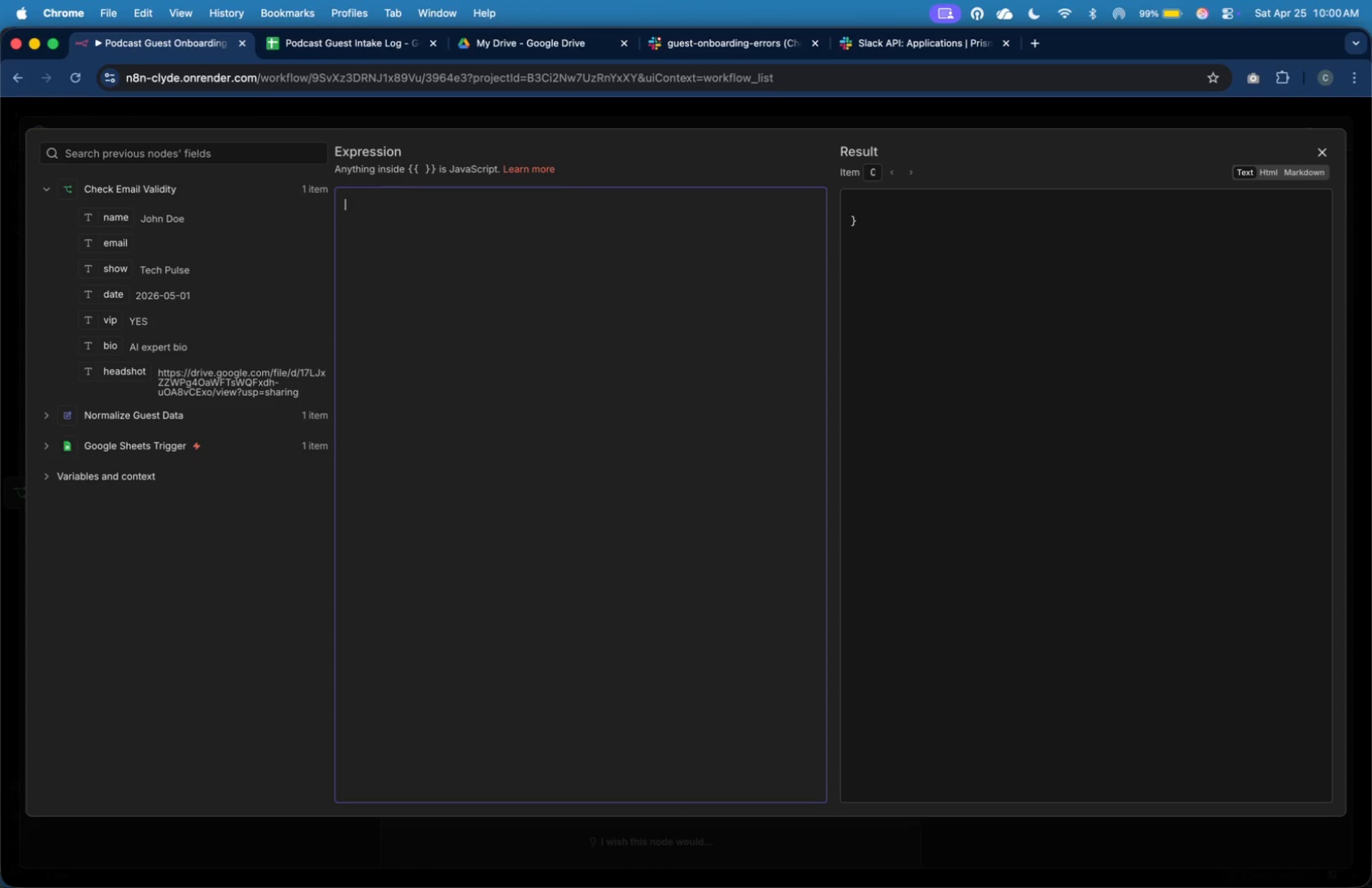 
key(Backspace)
 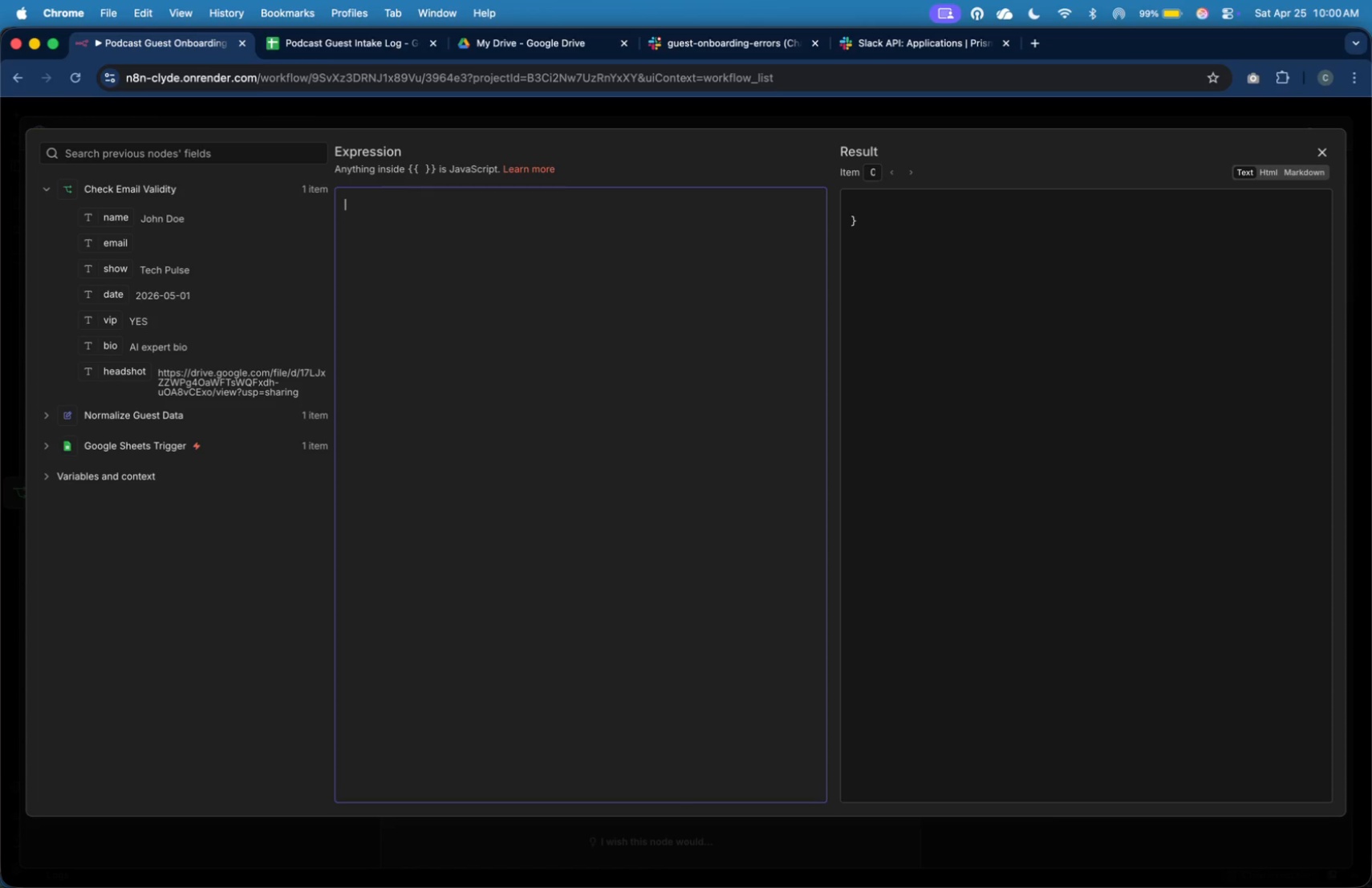 
key(Backspace)
 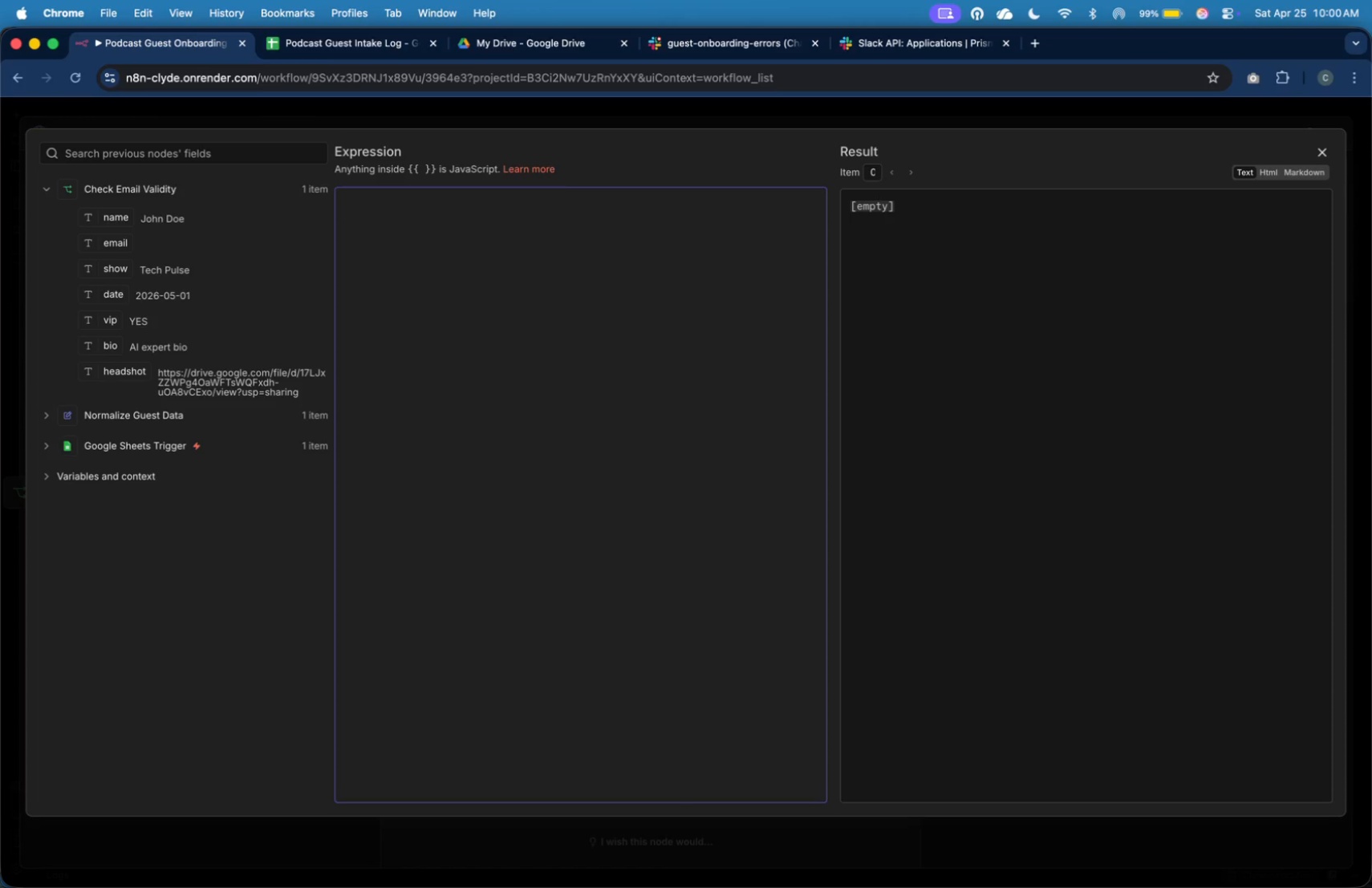 
key(BracketLeft)
 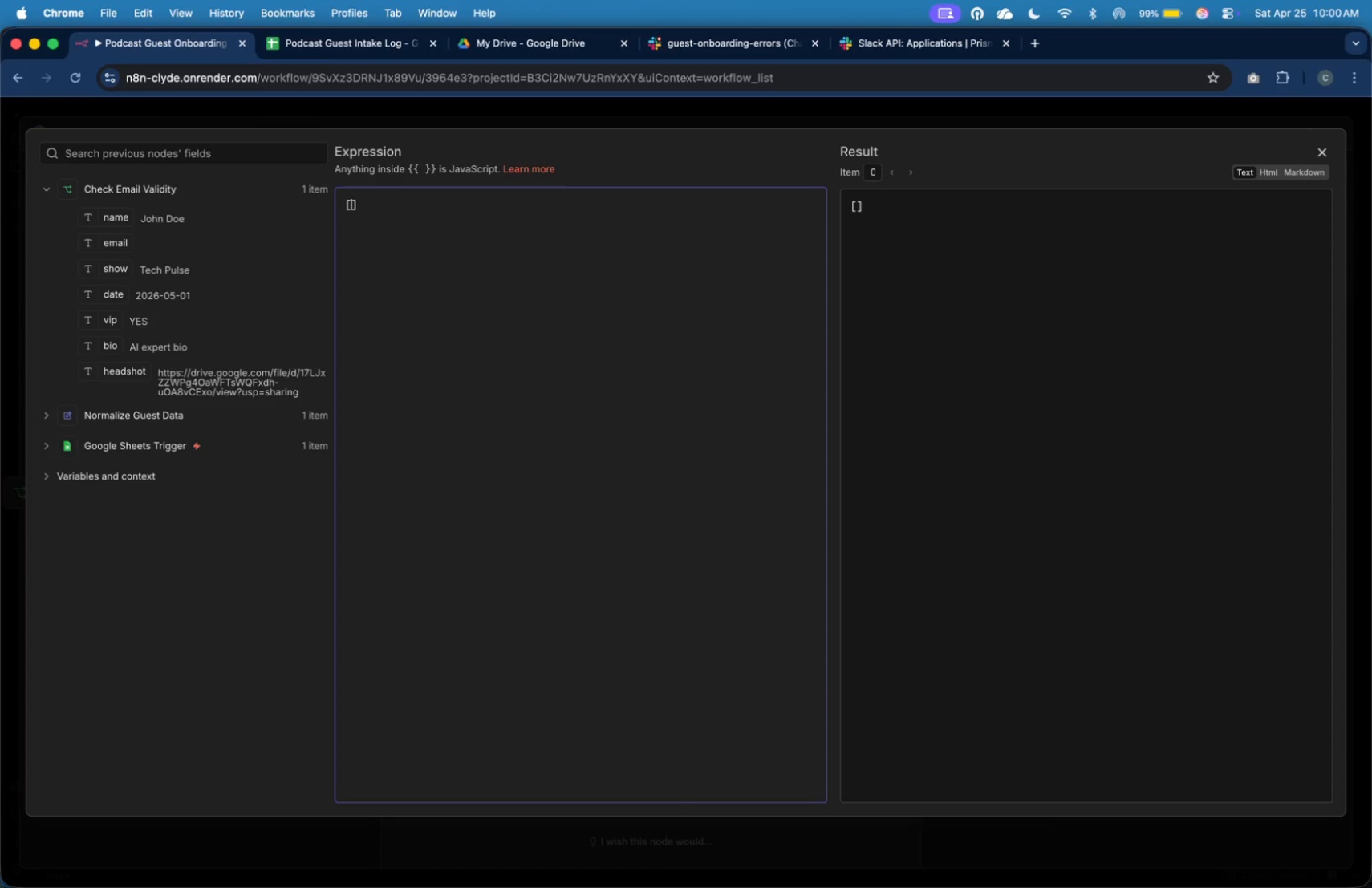 
key(Enter)
 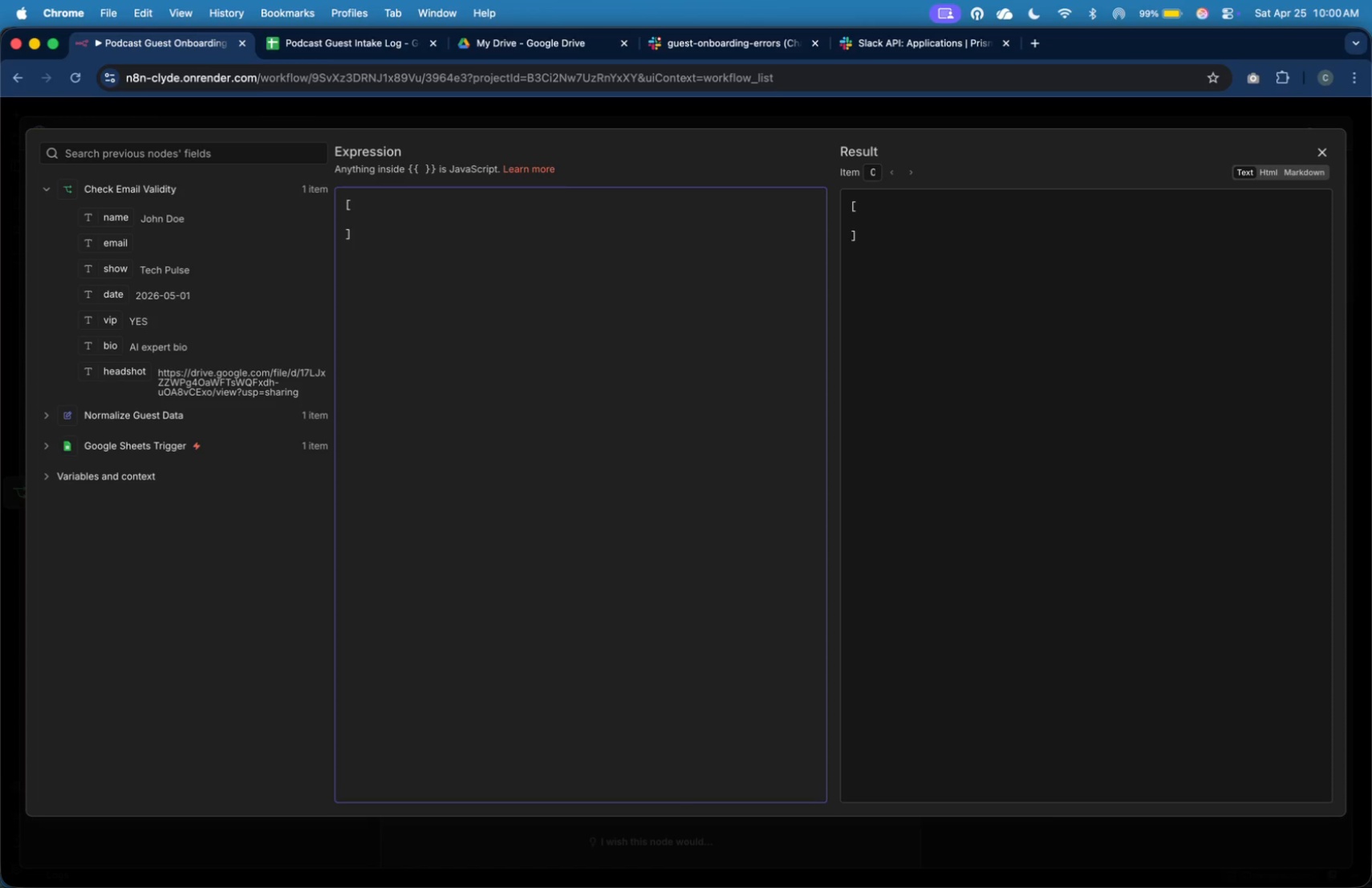 
key(Tab)
 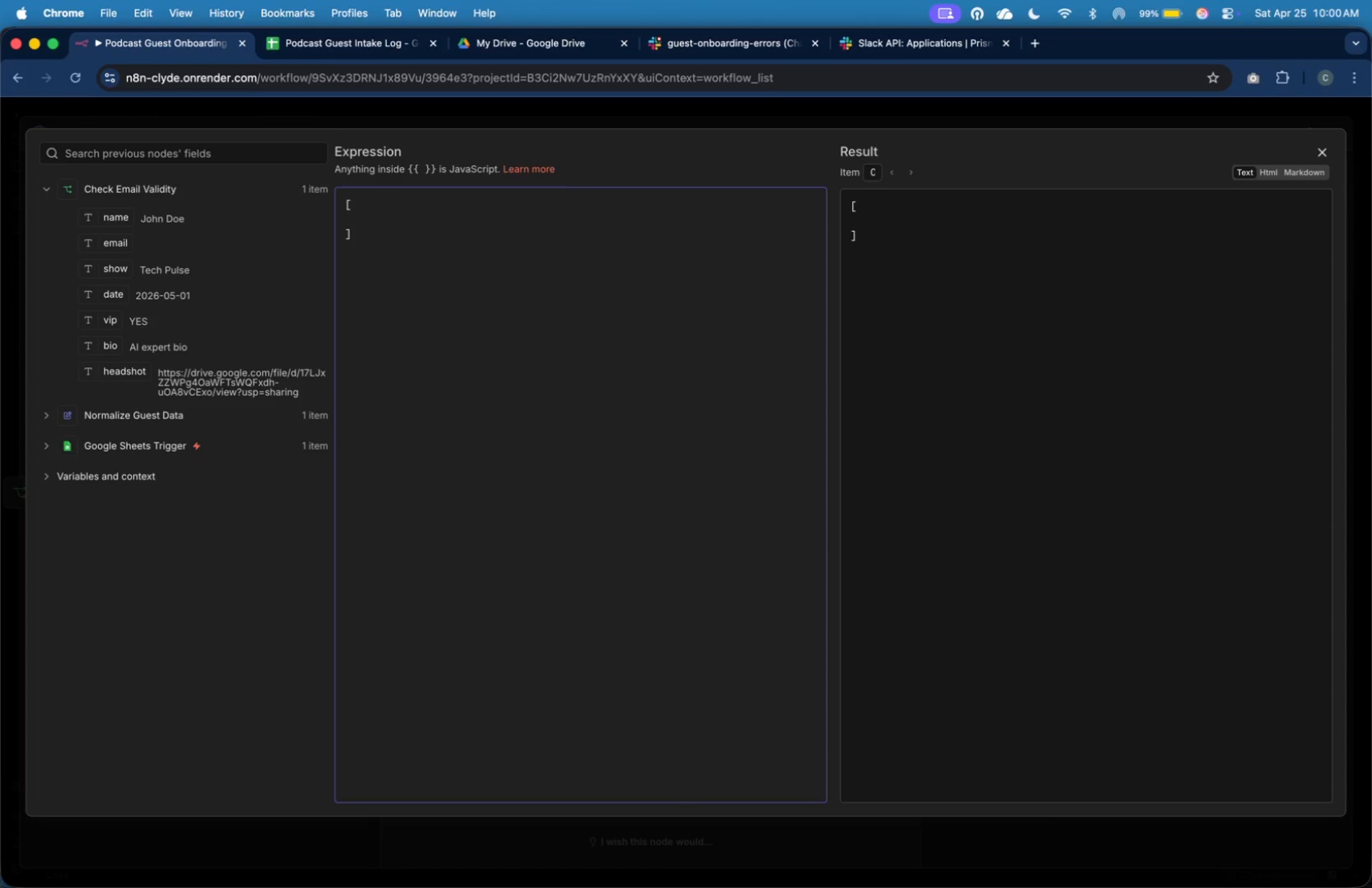 
key(Shift+BracketLeft)
 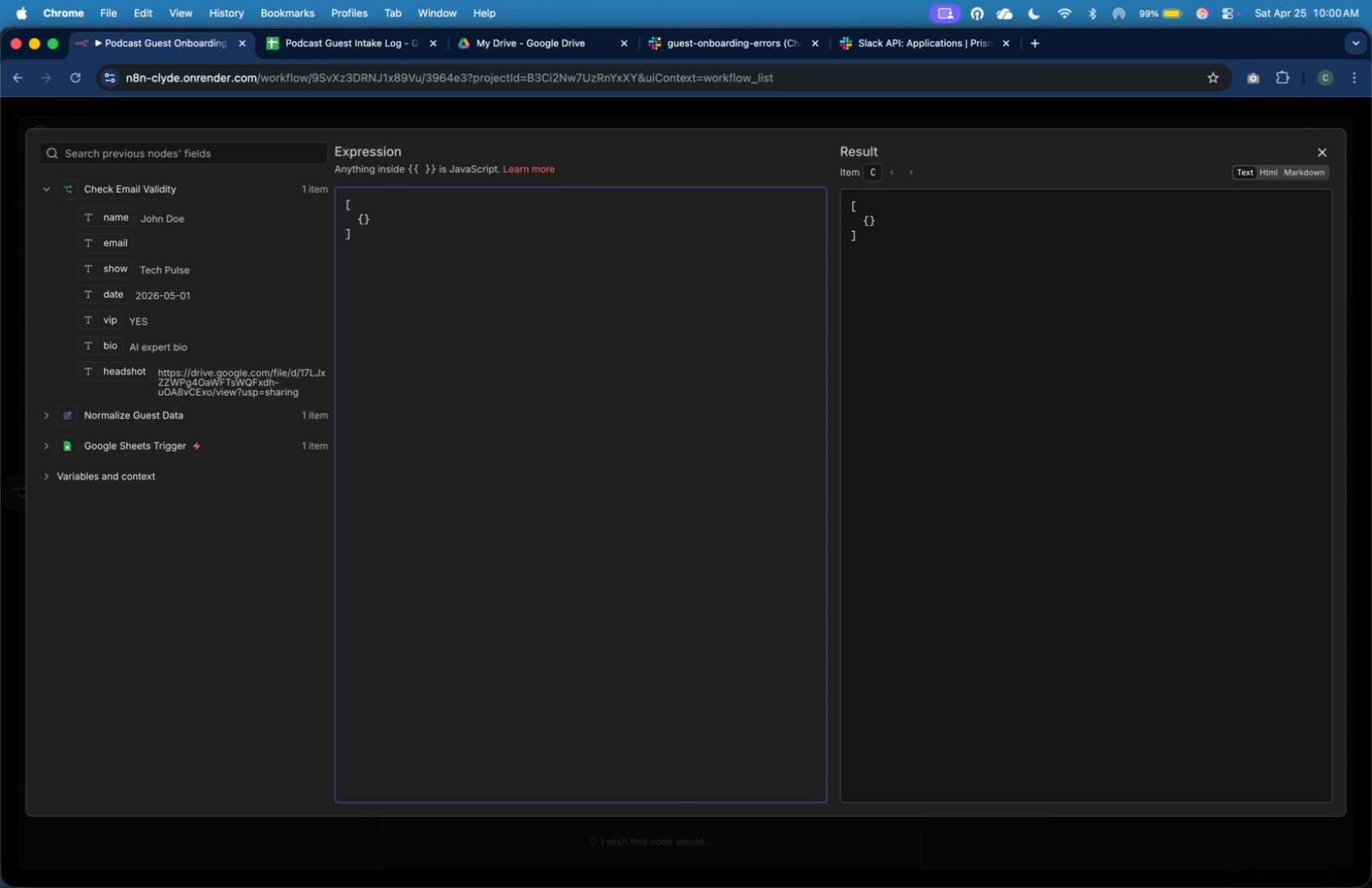 
key(Enter)
 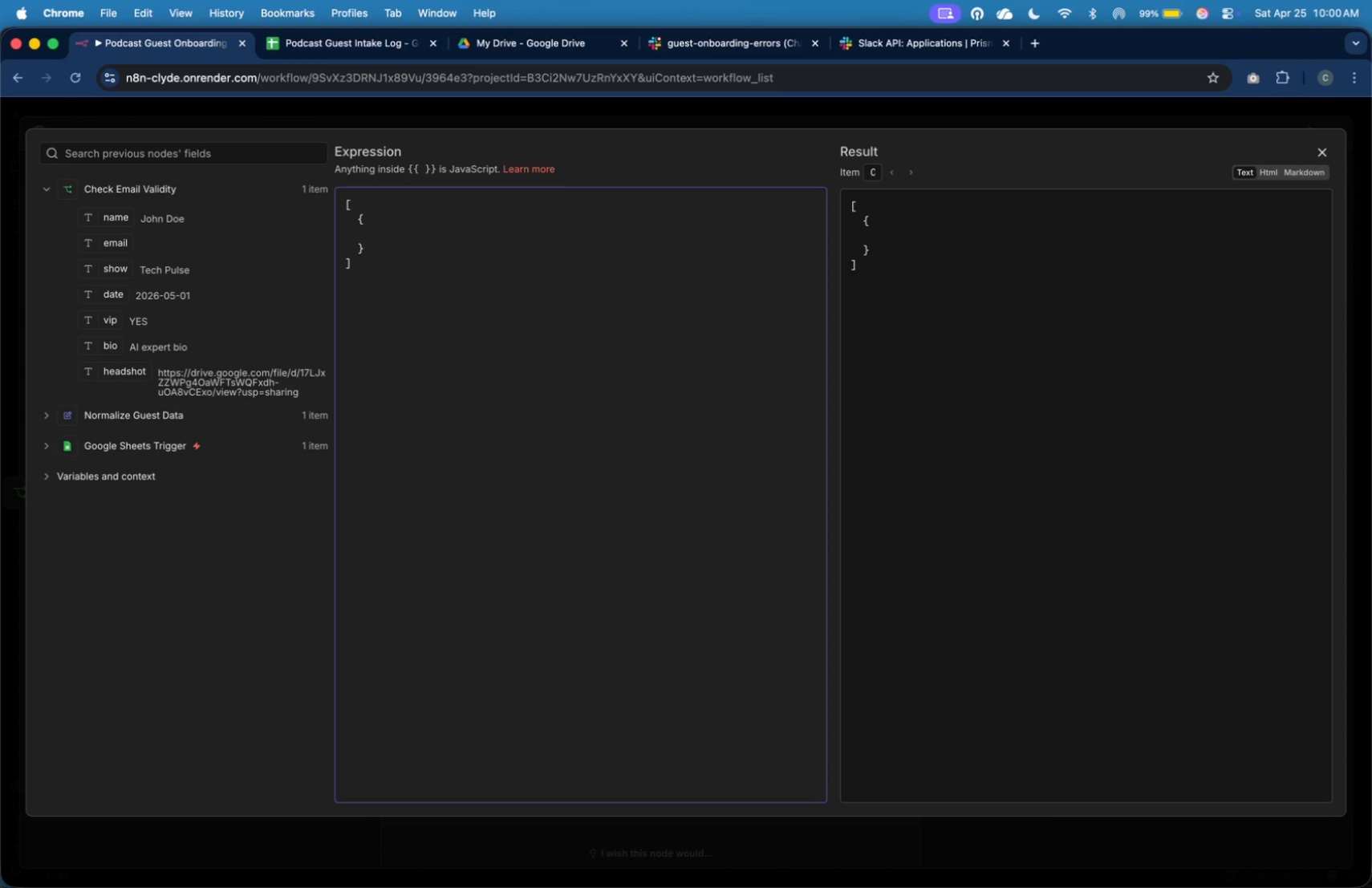 
key(Tab)
key(Tab)
type("type)
 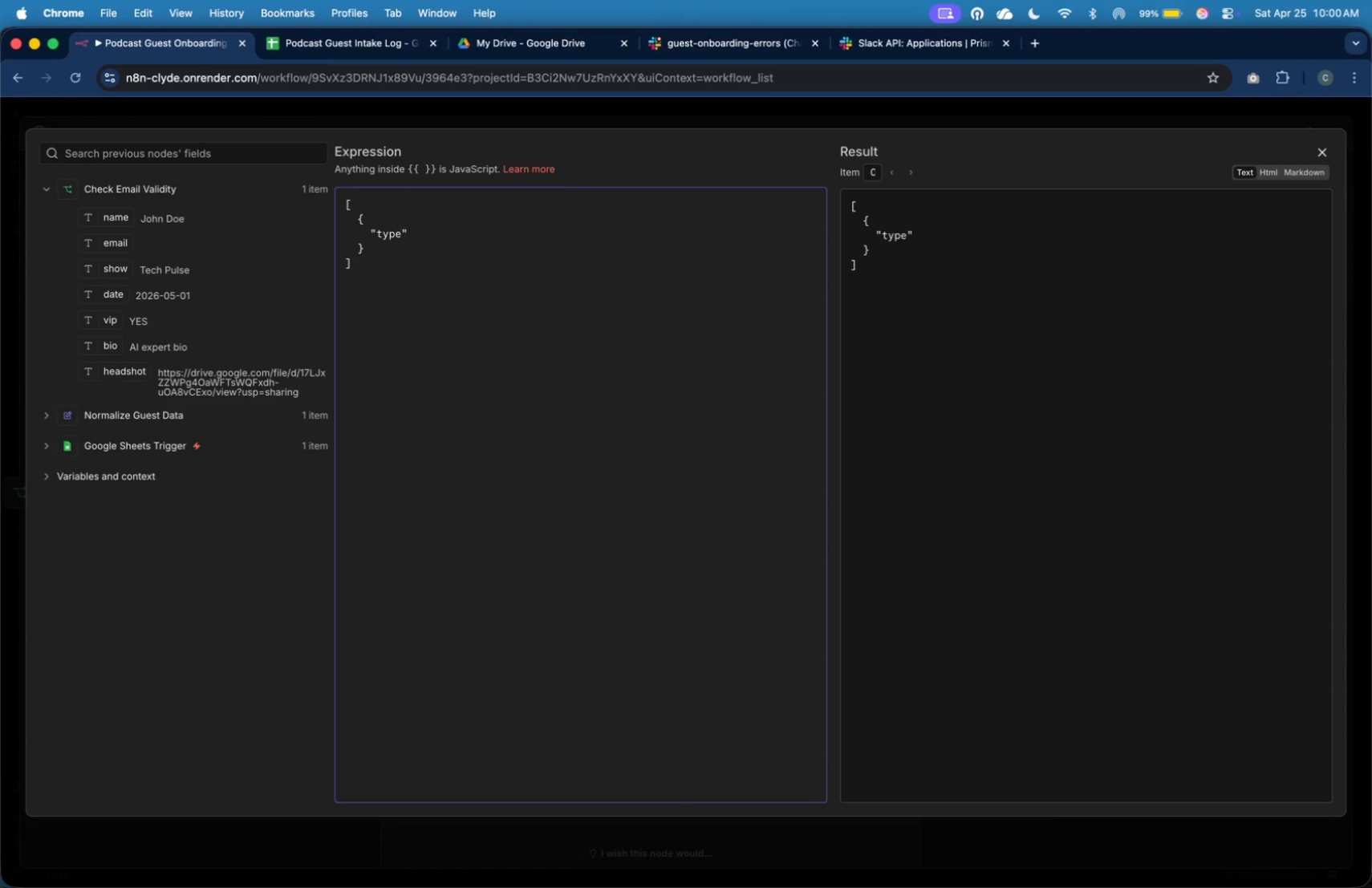 
key(ArrowRight)
 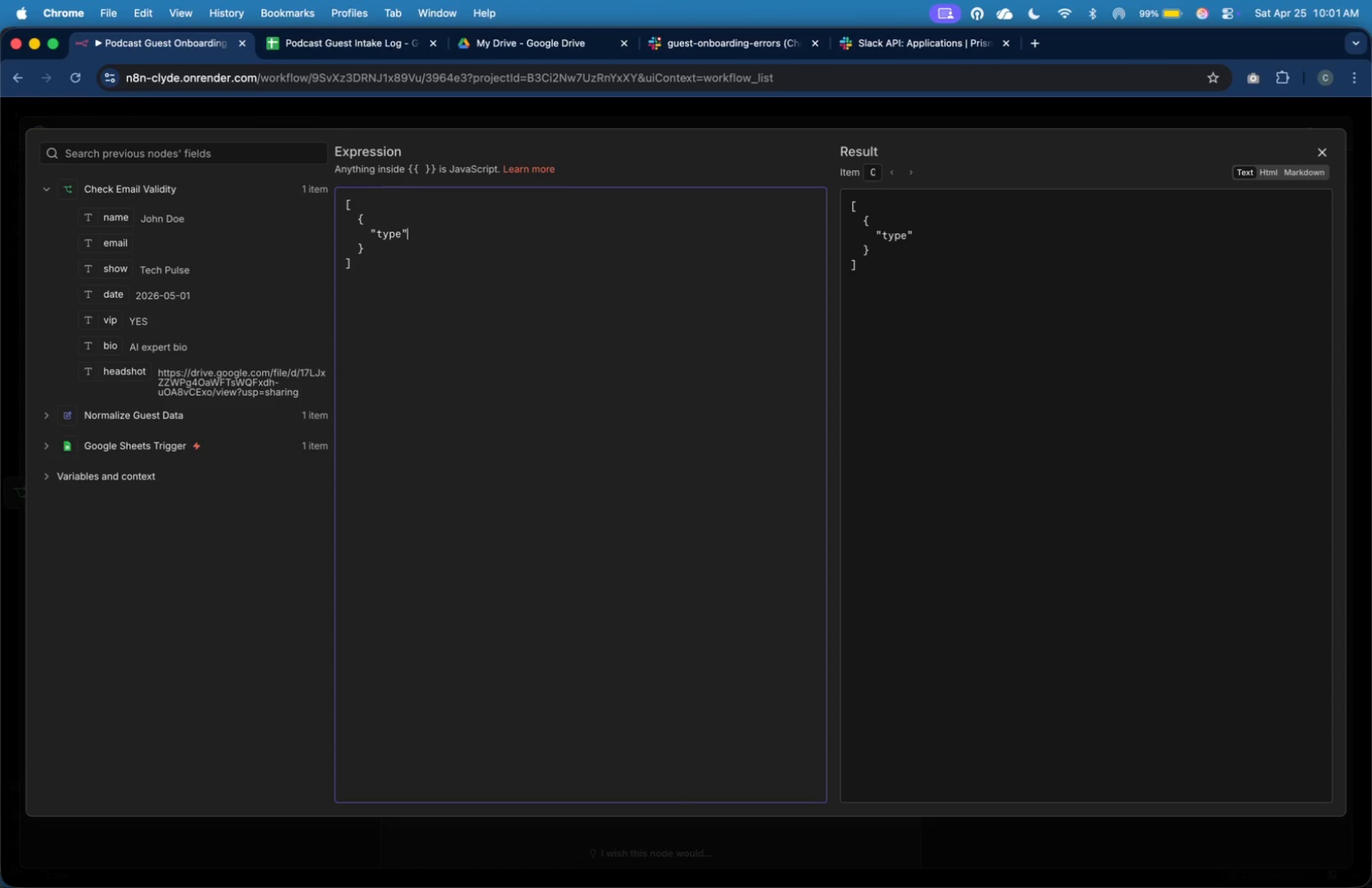 
wait(23.96)
 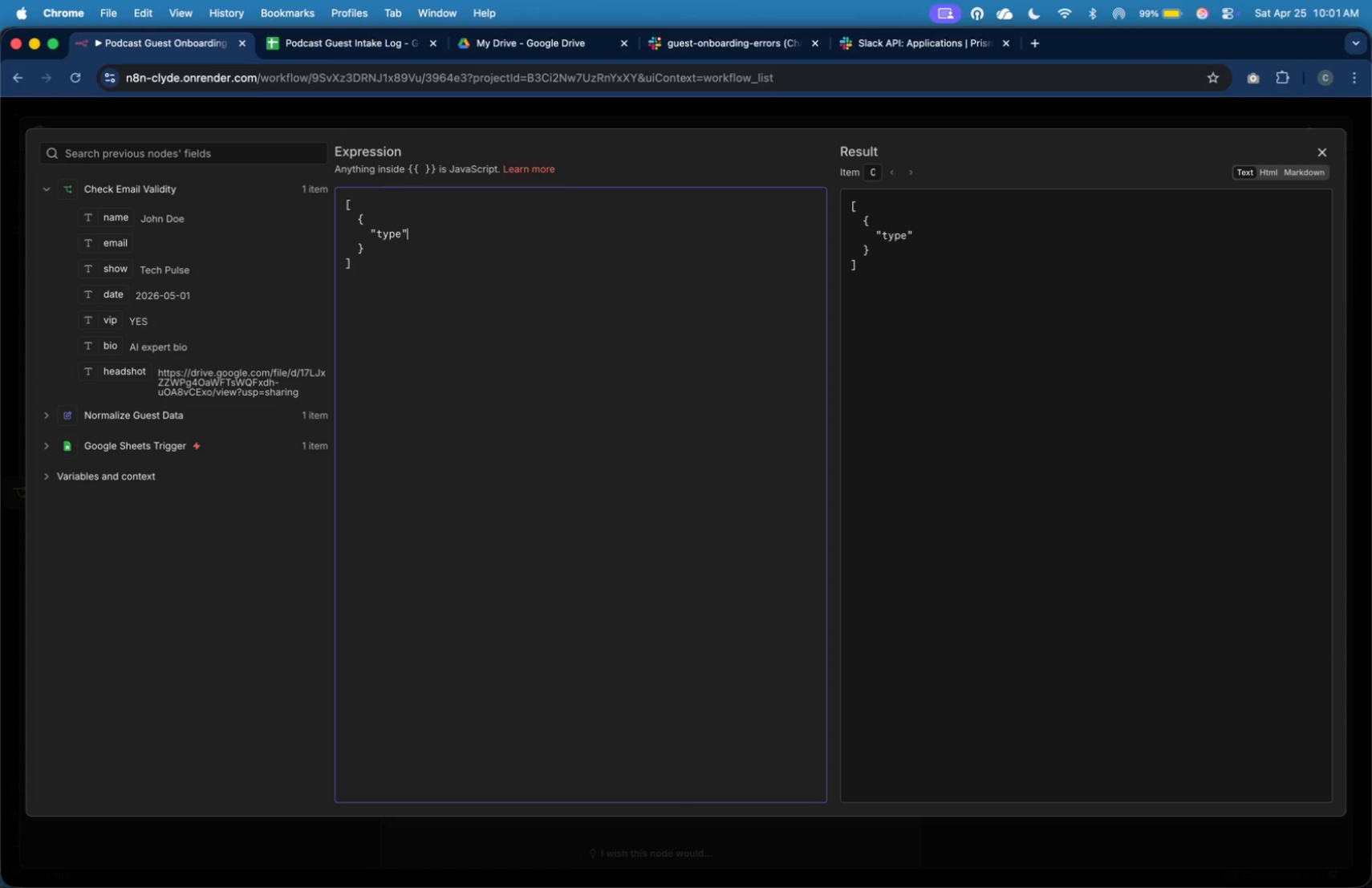 
type(: "header)
 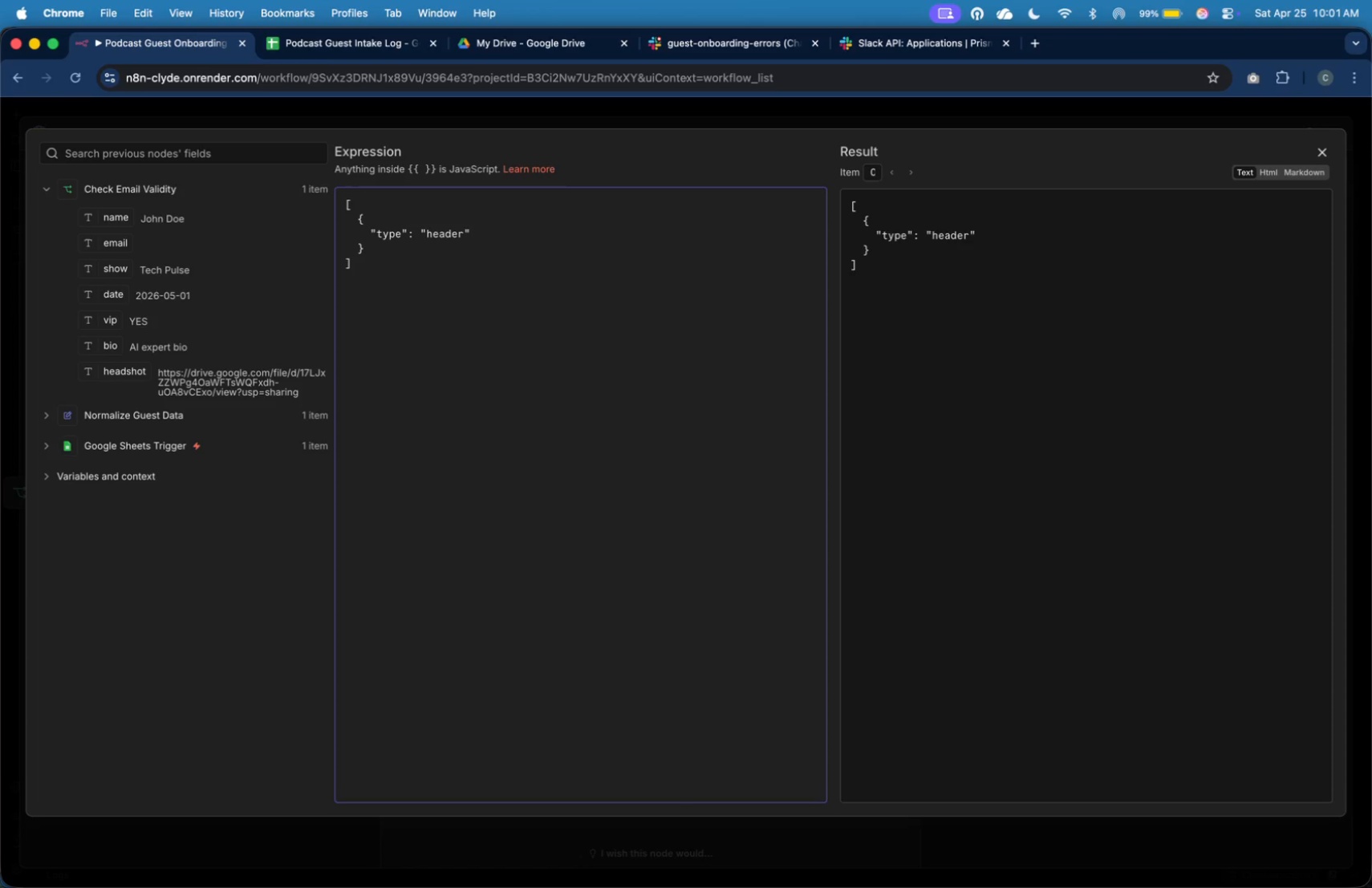 
key(ArrowRight)
 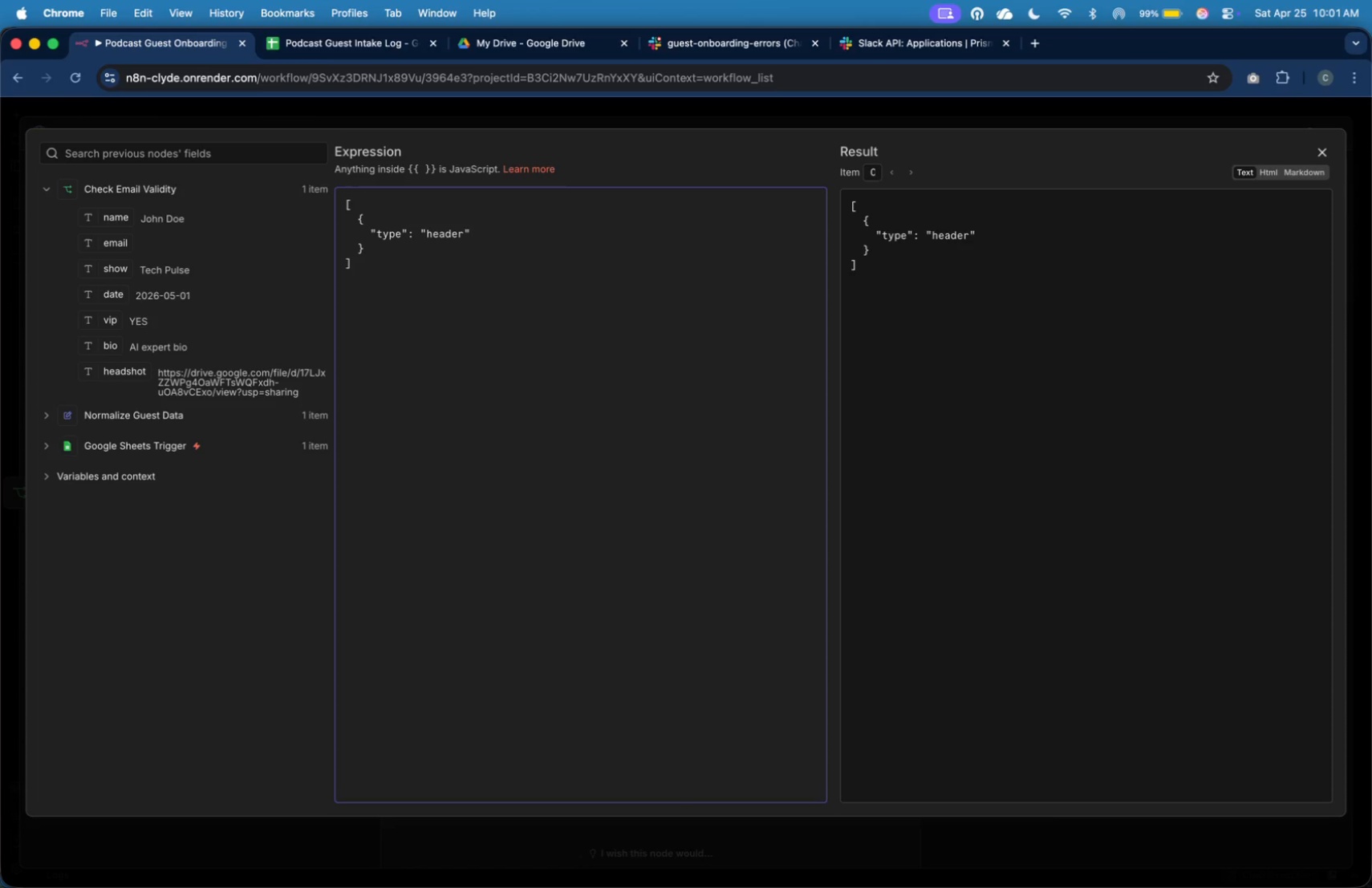 
key(Comma)
 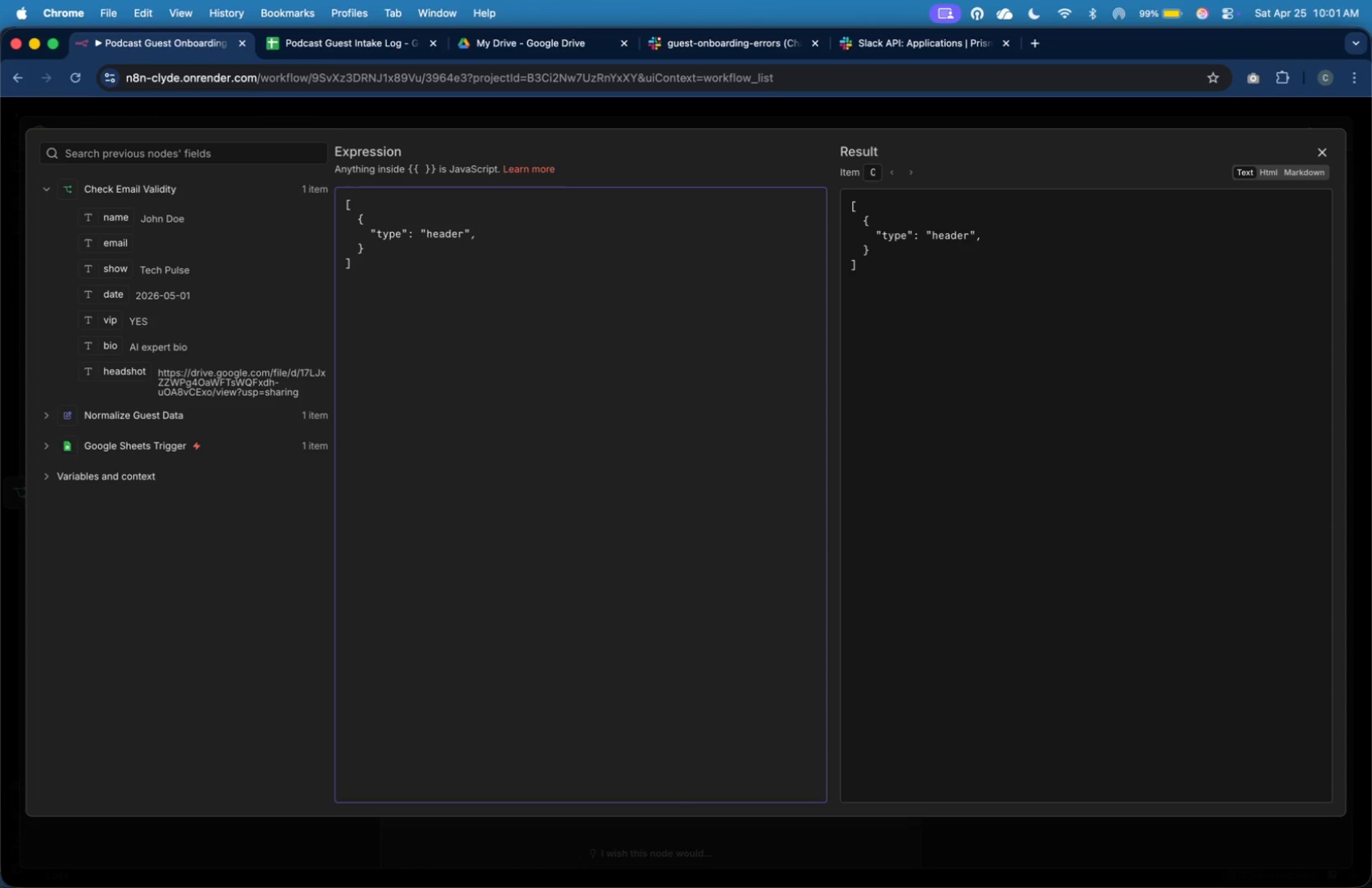 
key(Enter)
 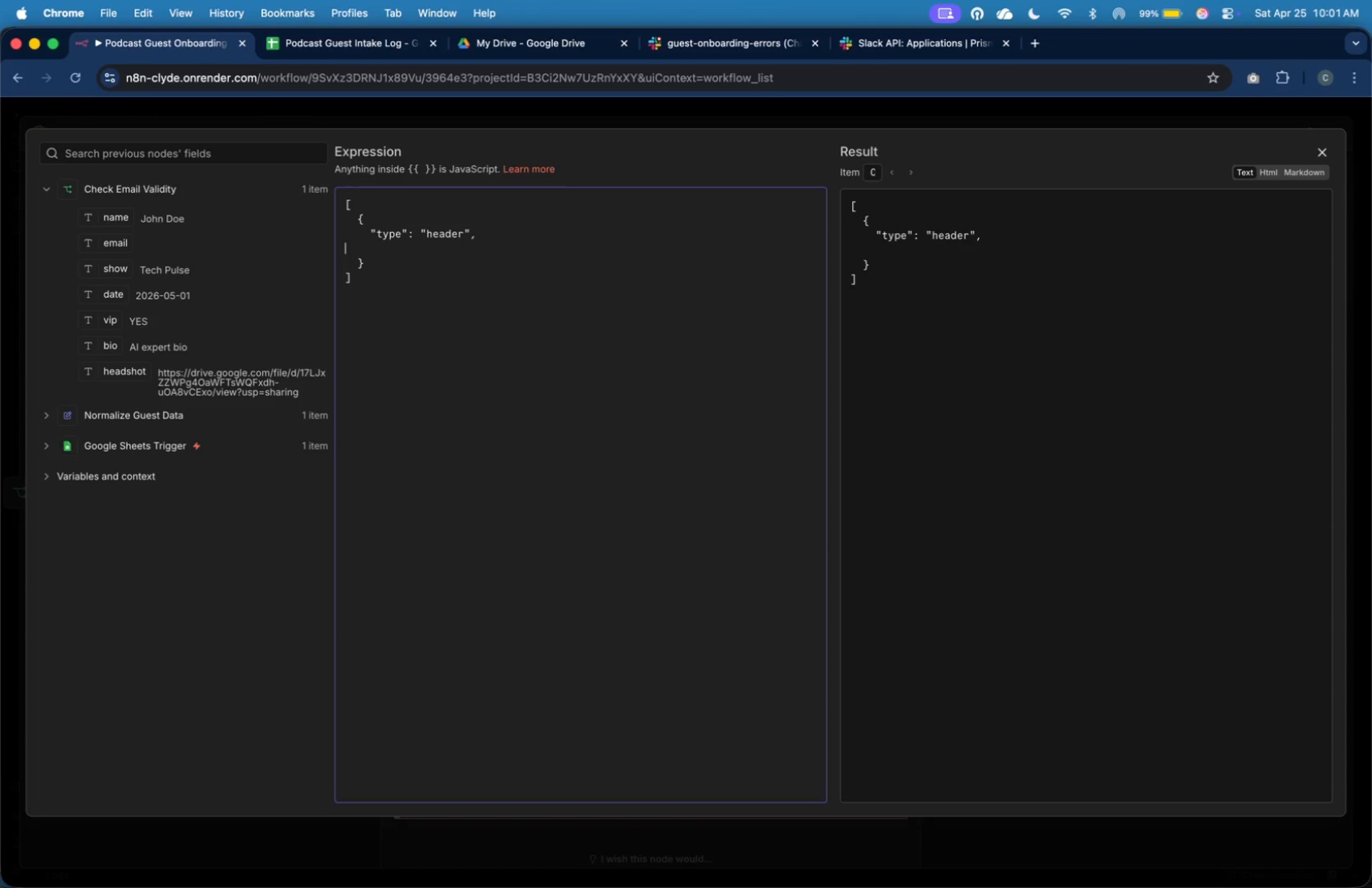 
key(Tab)
key(Tab)
key(Tab)
key(Backspace)
type("r)
key(Backspace)
type(text)
 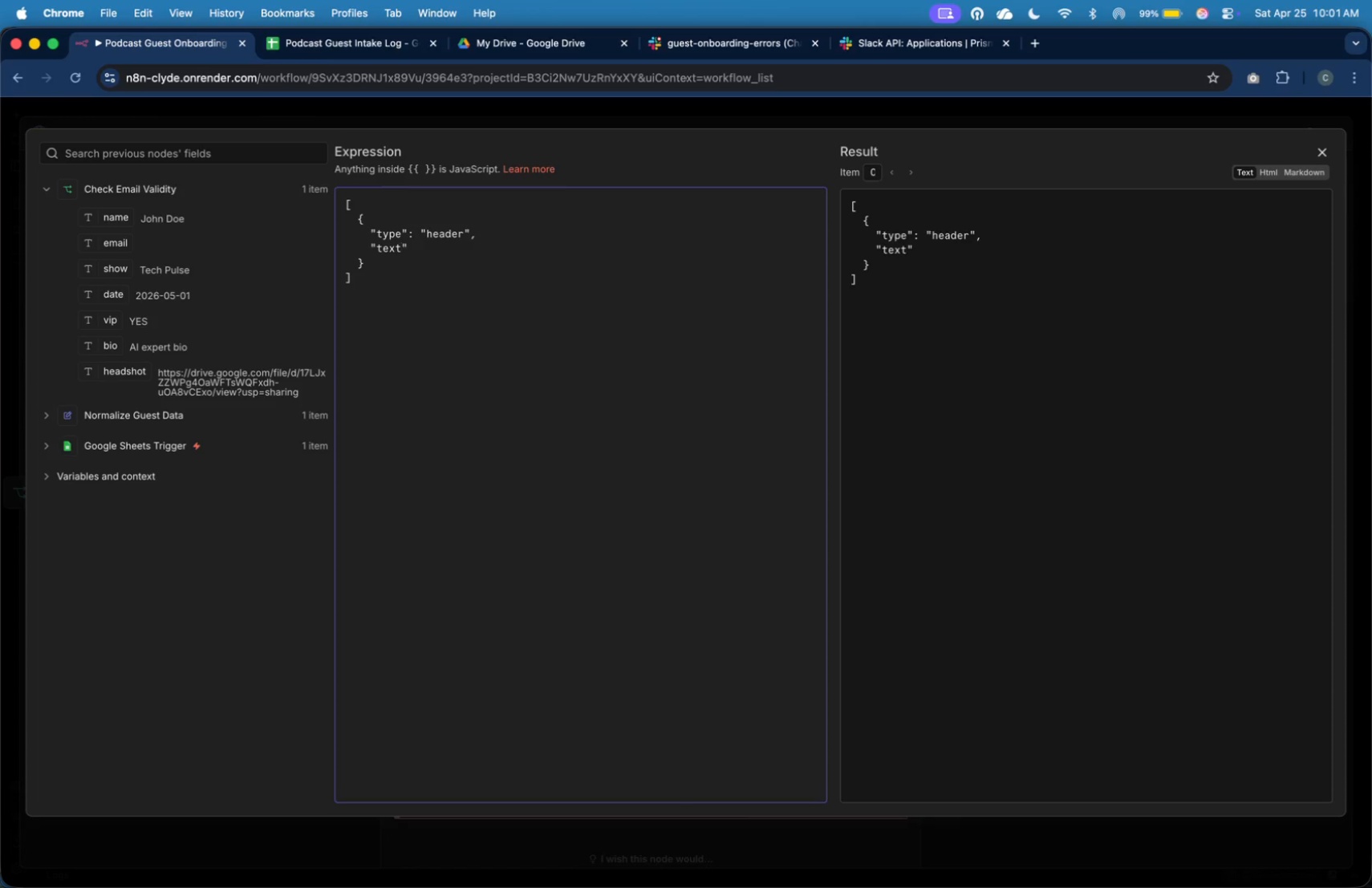 
key(ArrowRight)
 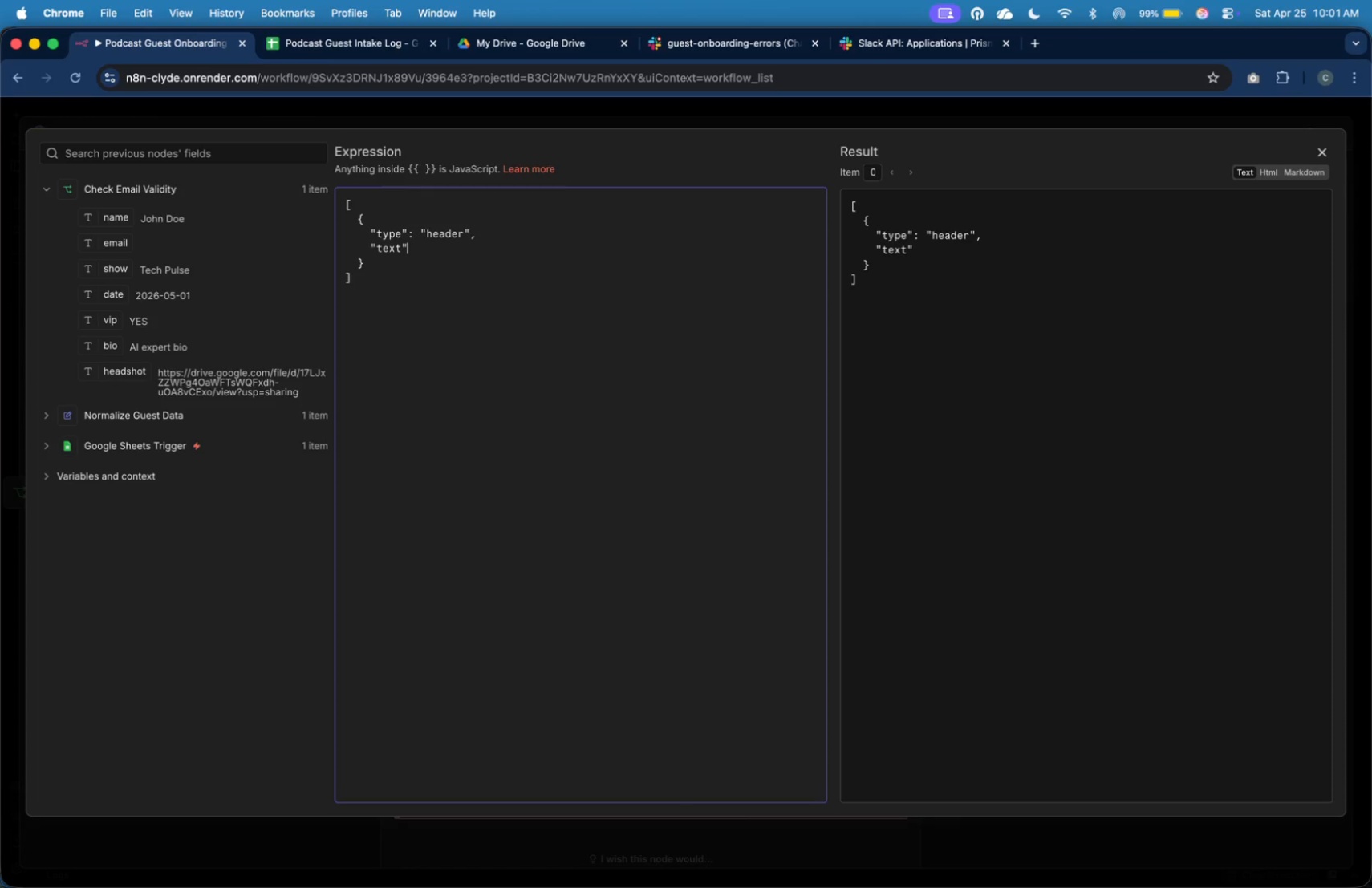 
key(Shift+Semicolon)
 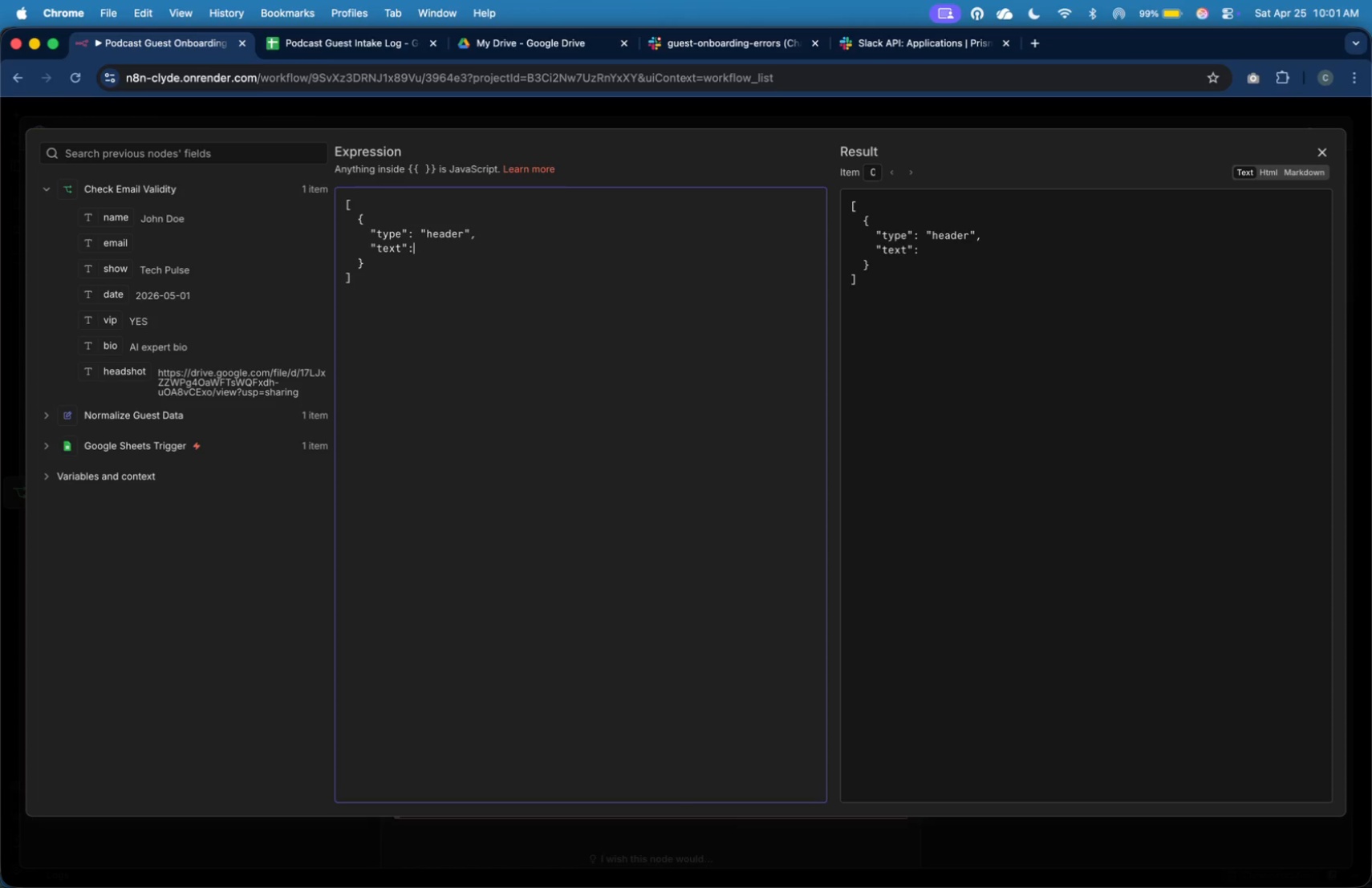 
key(Space)
 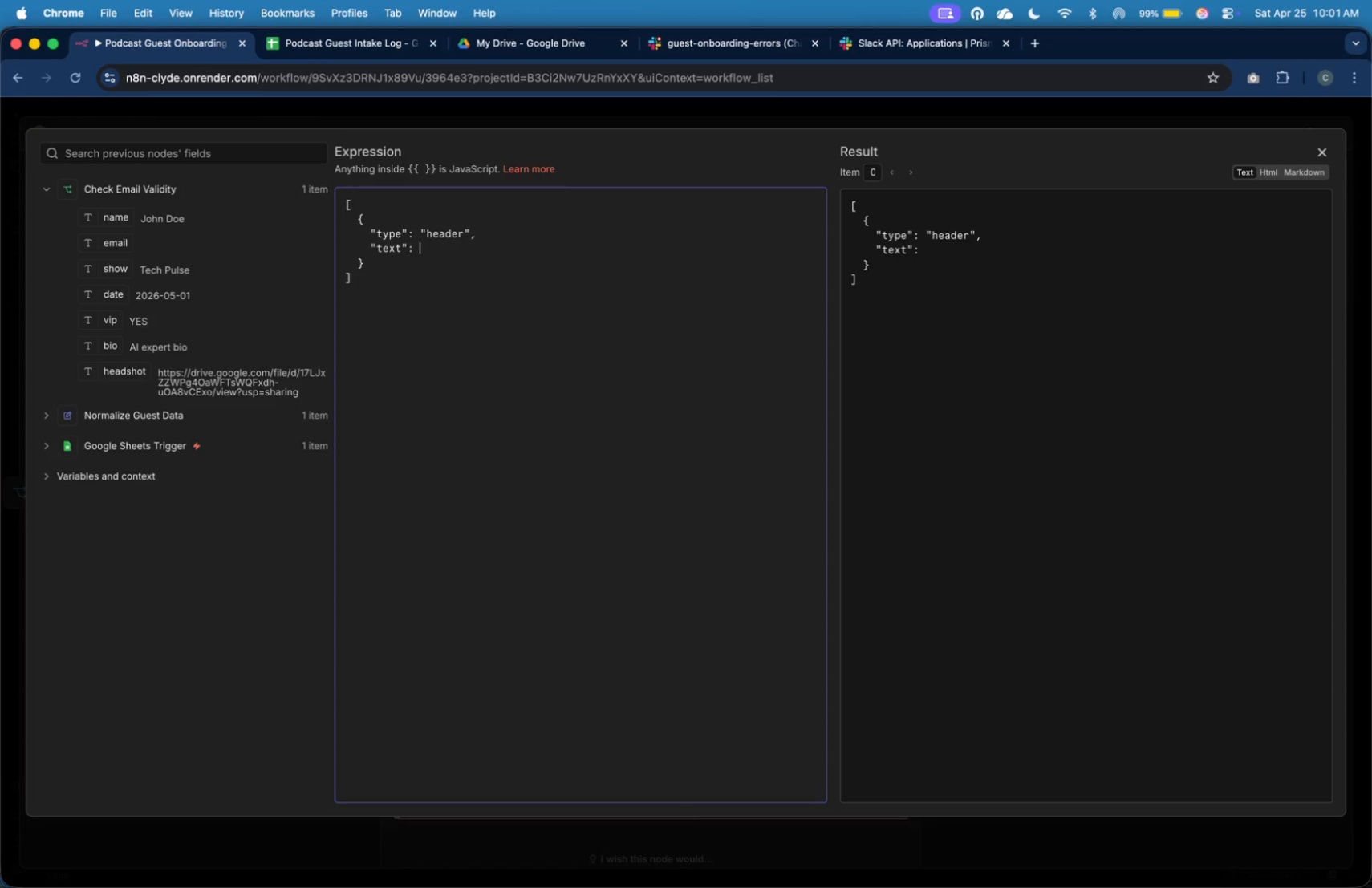 
key(Shift+BracketLeft)
 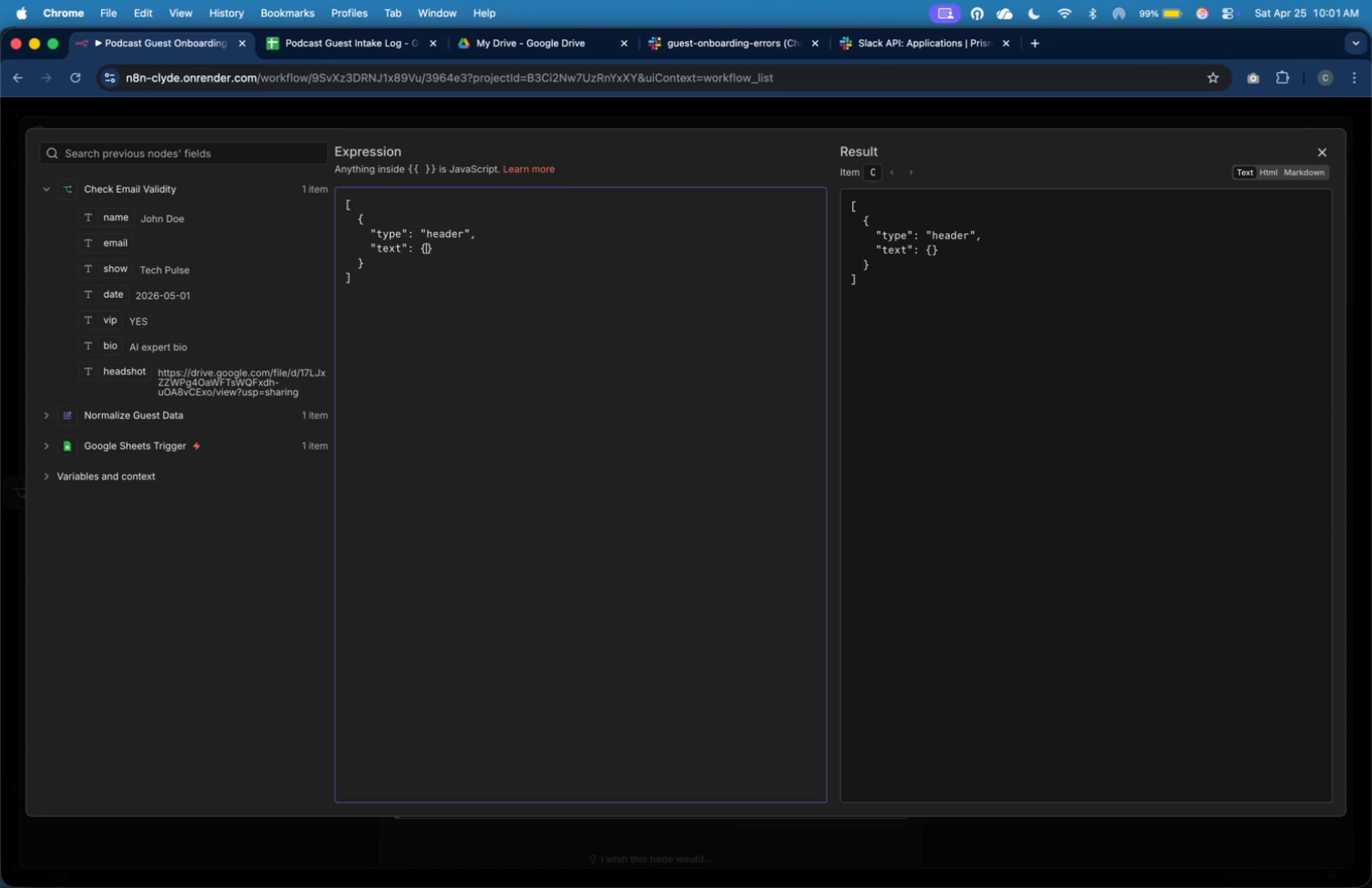 
key(Enter)
 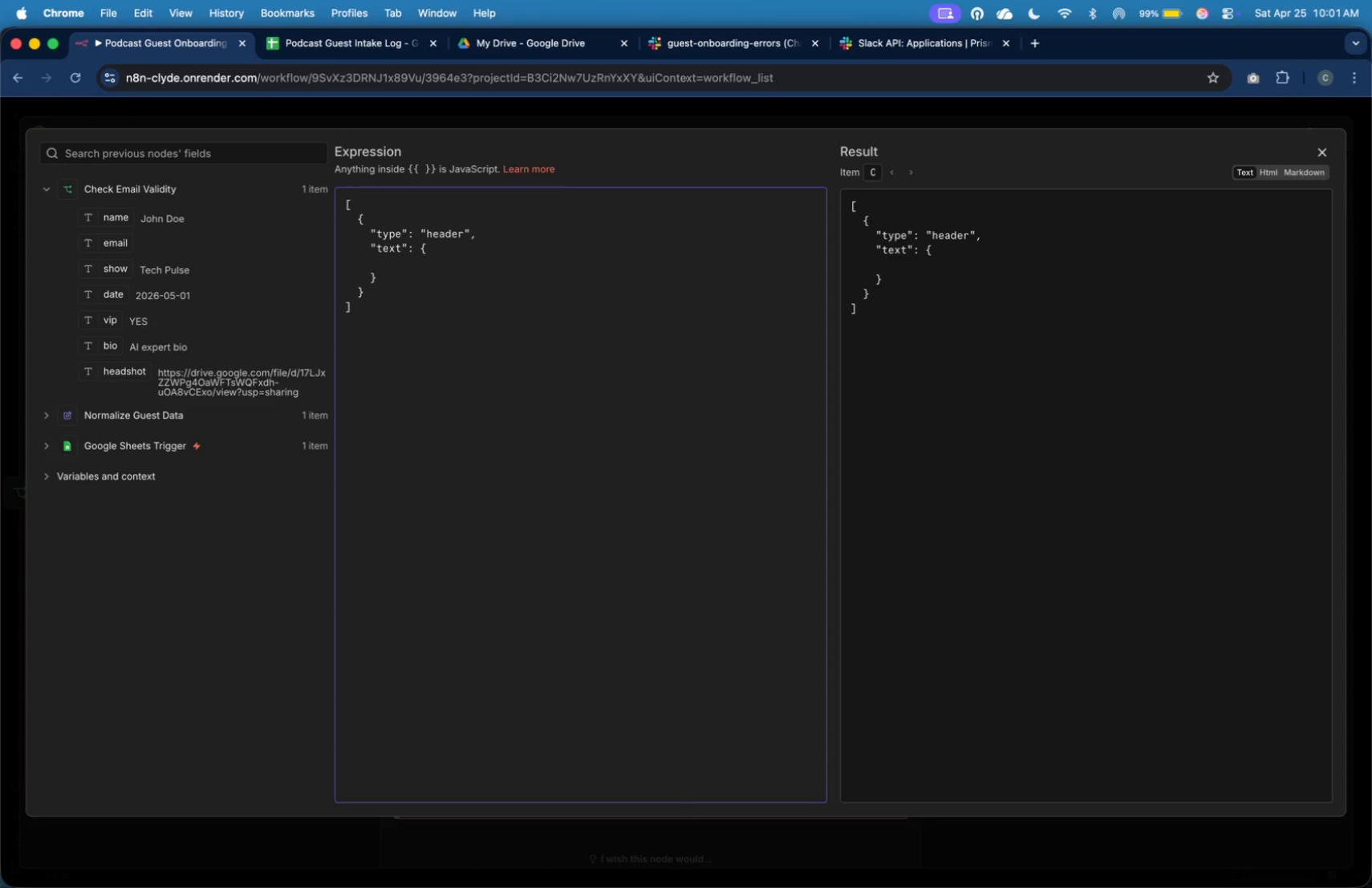 
key(Tab)
 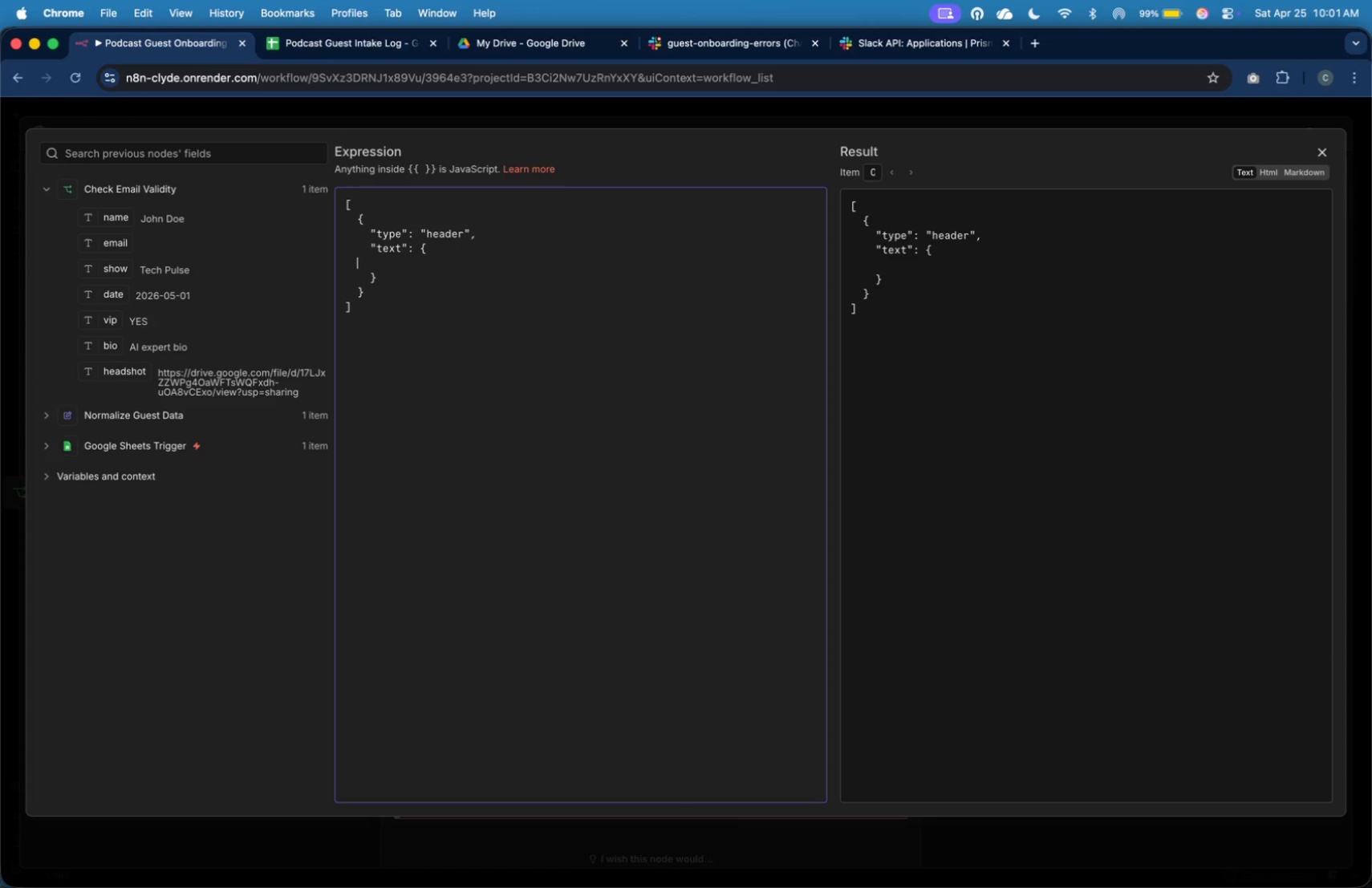 
key(Tab)
 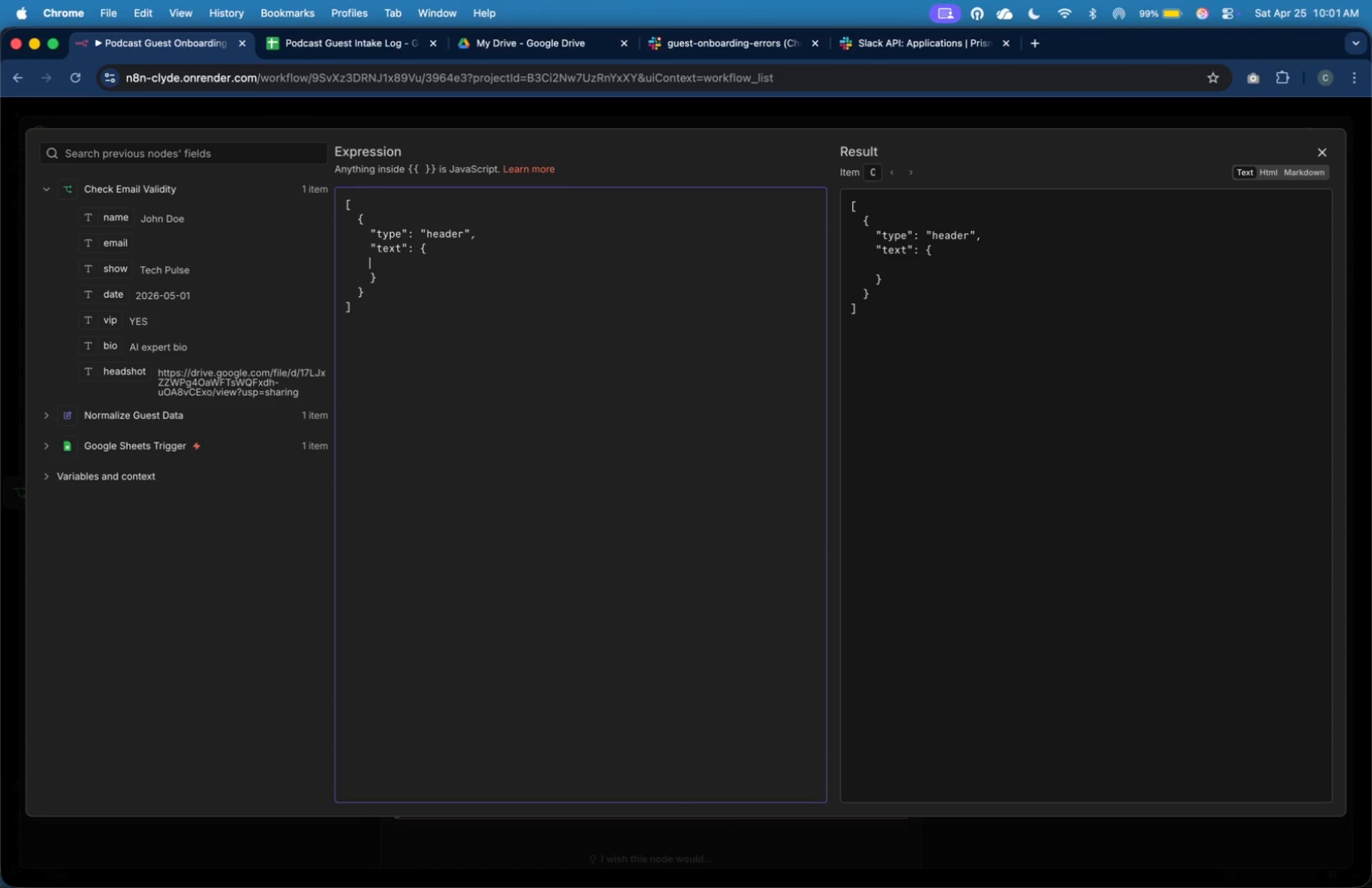 
key(Tab)
 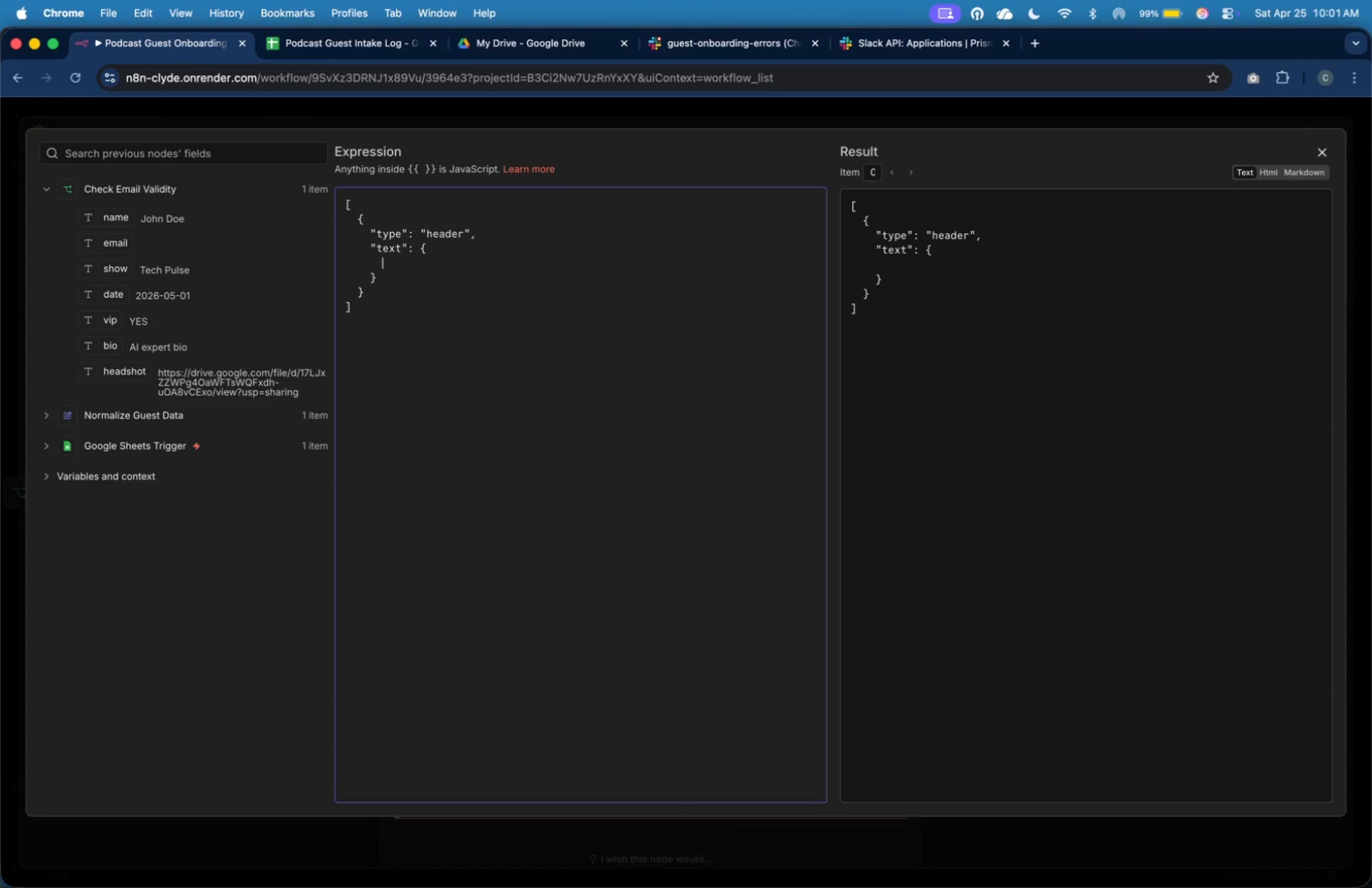 
wait(17.29)
 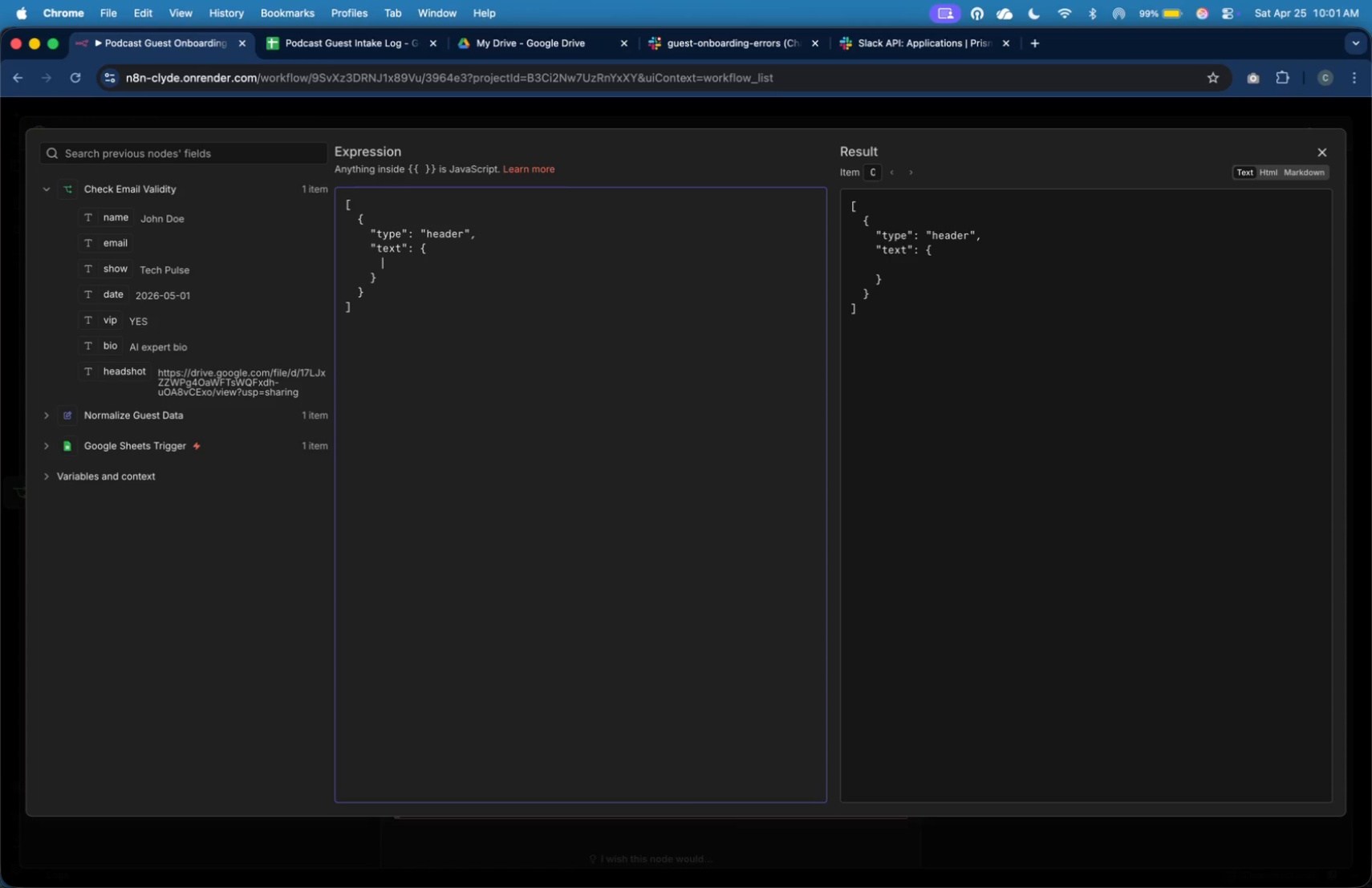 
key(Shift+Quote)
 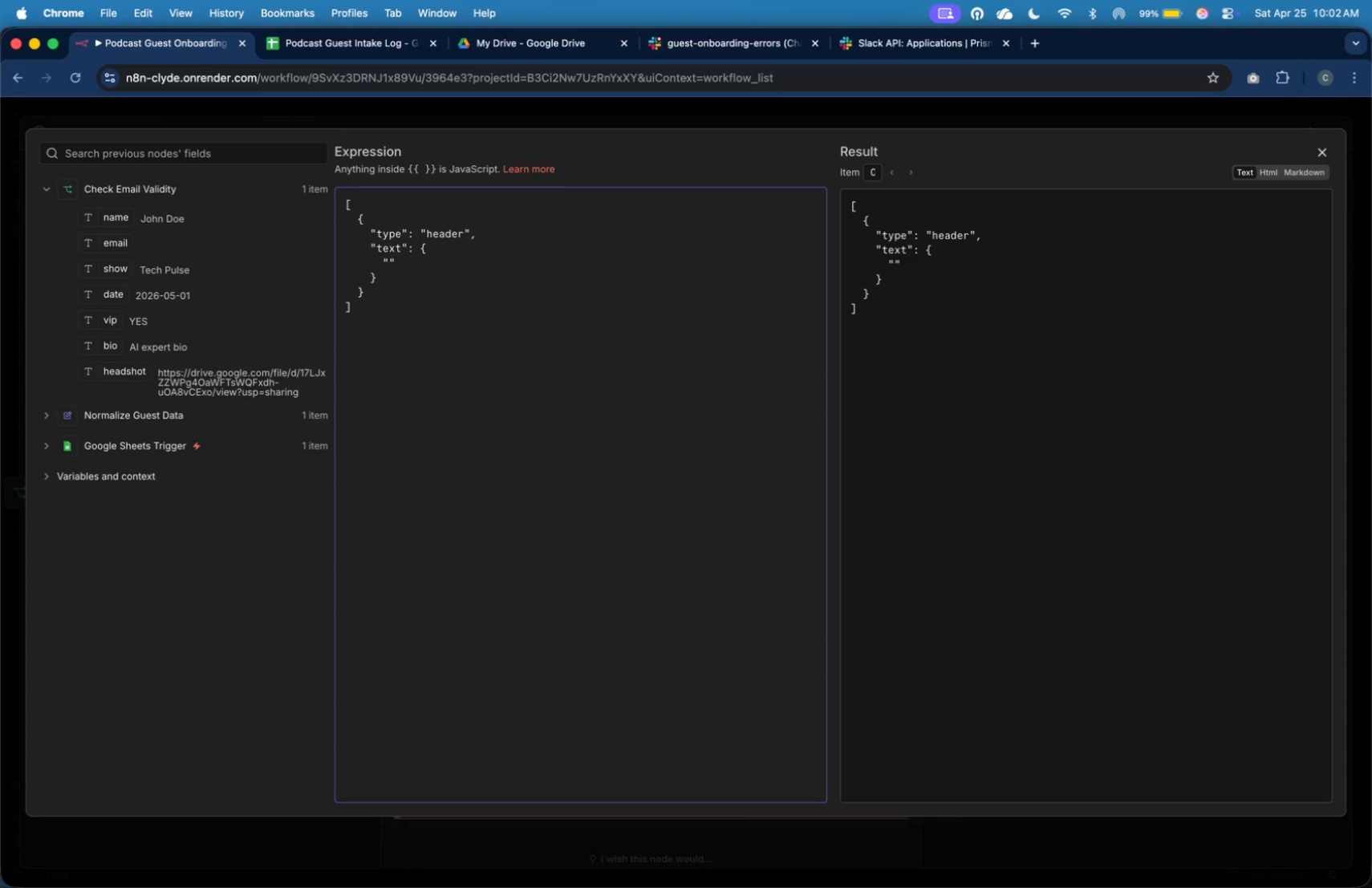 
wait(7.76)
 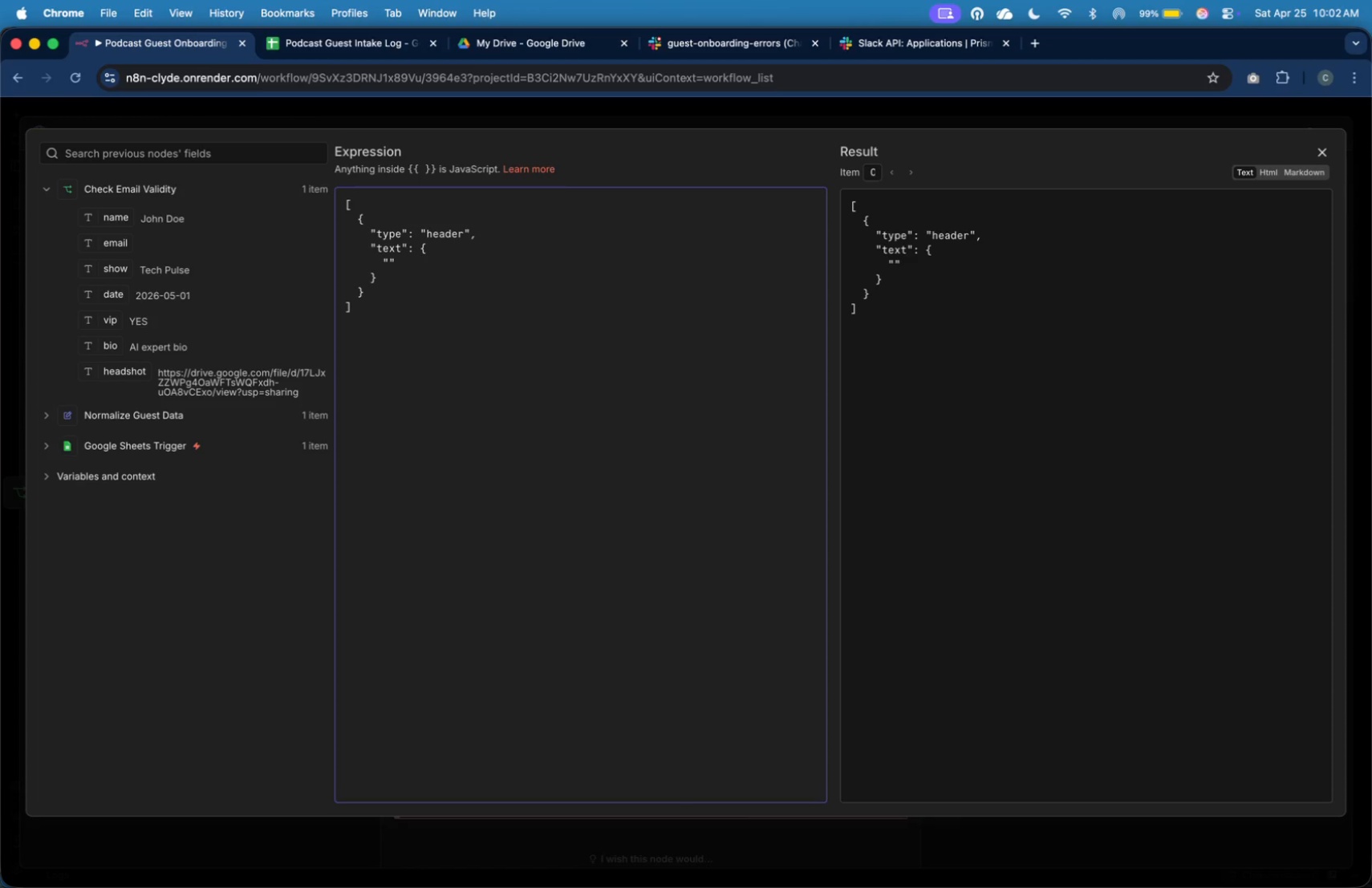 
type(type)
 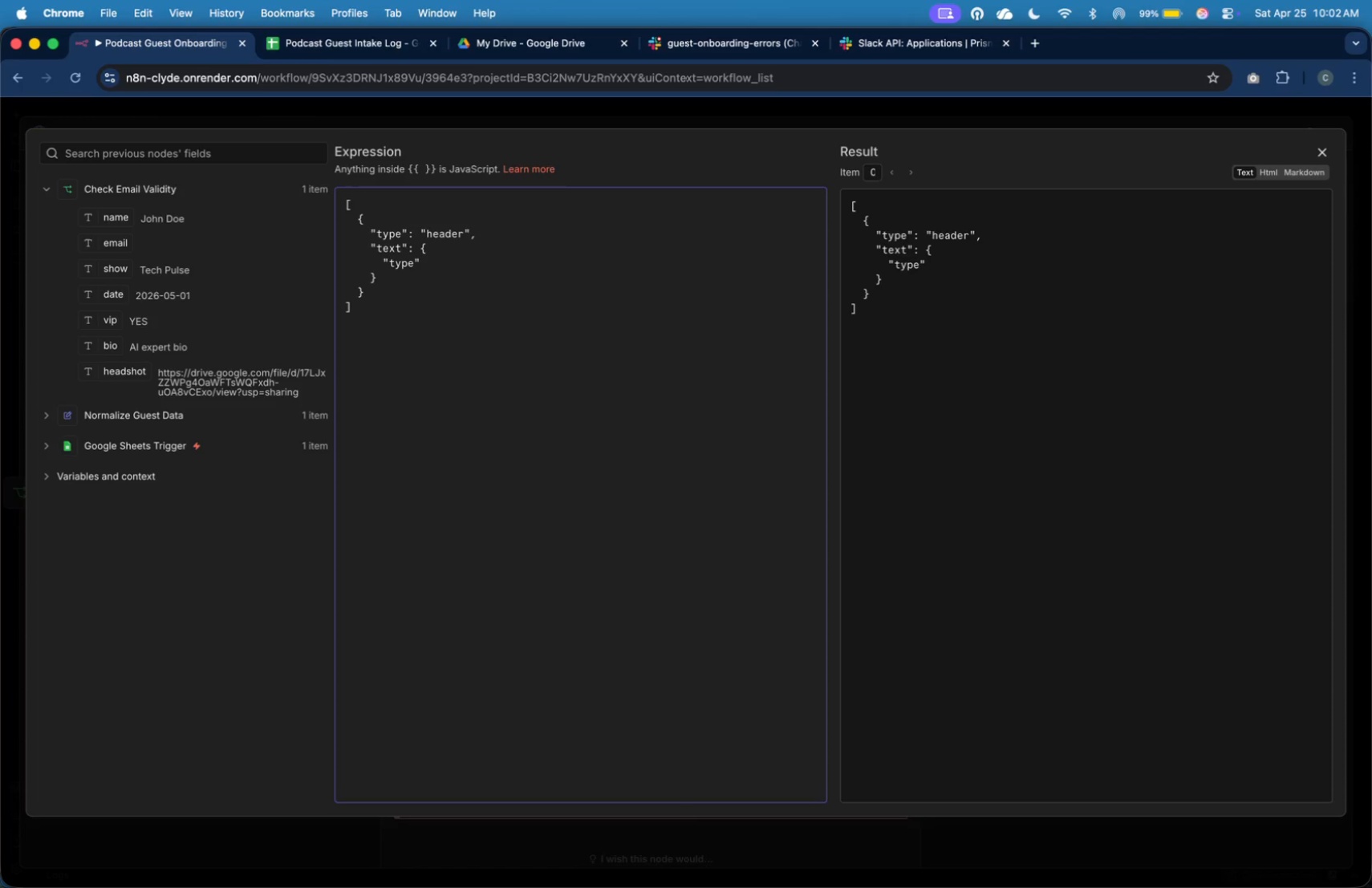 
key(ArrowRight)
 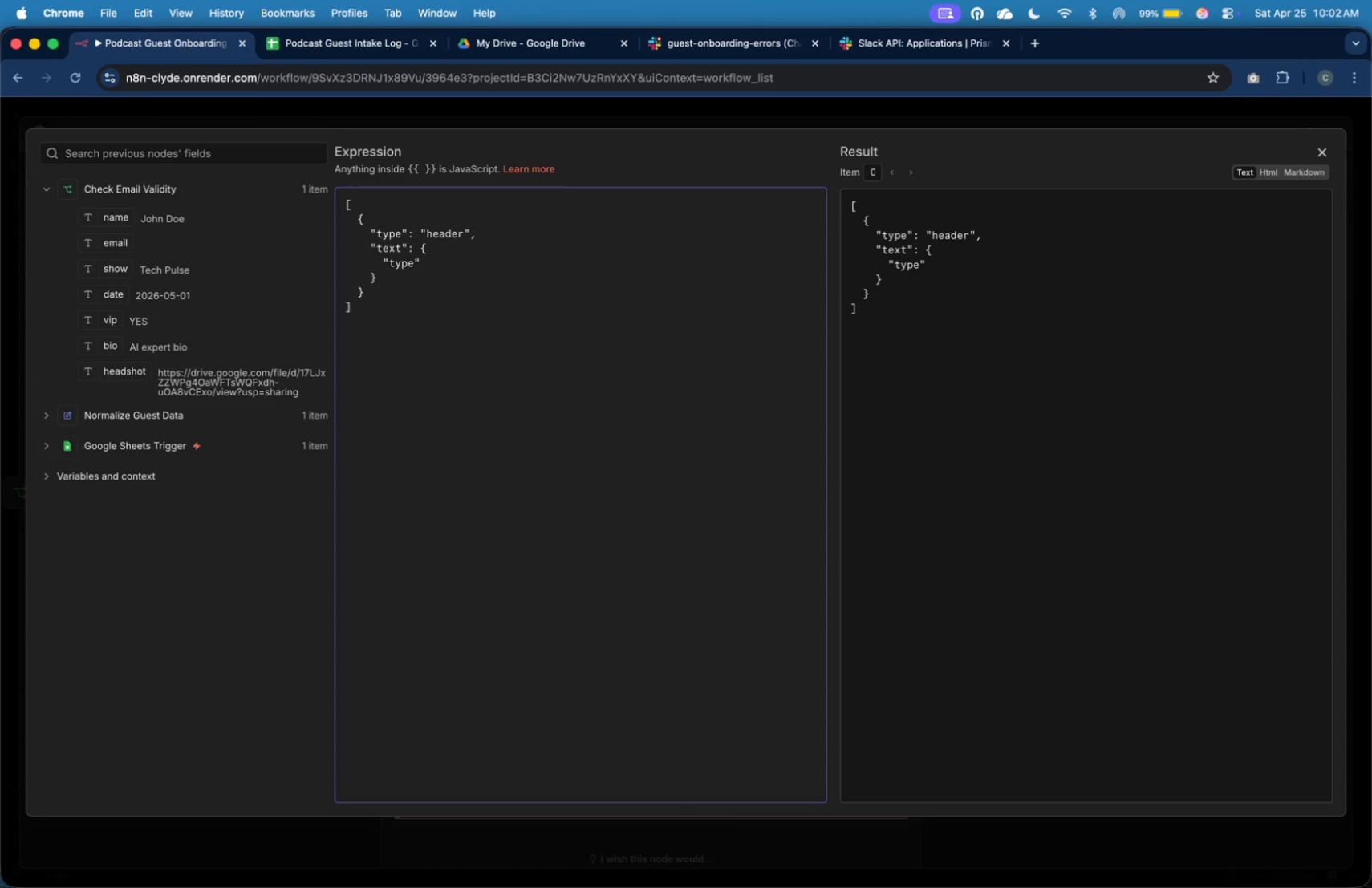 
type(: "plain_text)
 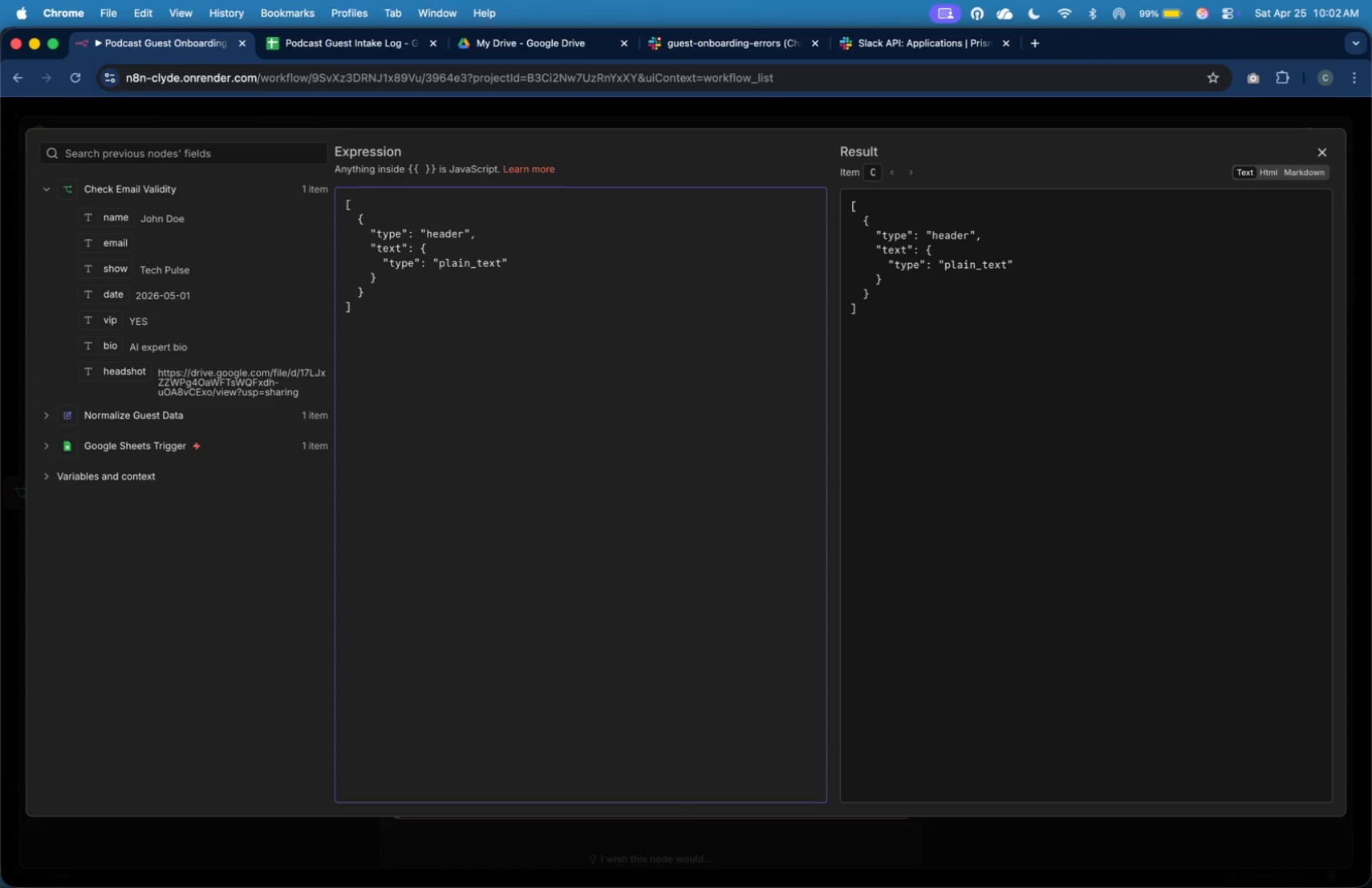 
key(ArrowRight)
 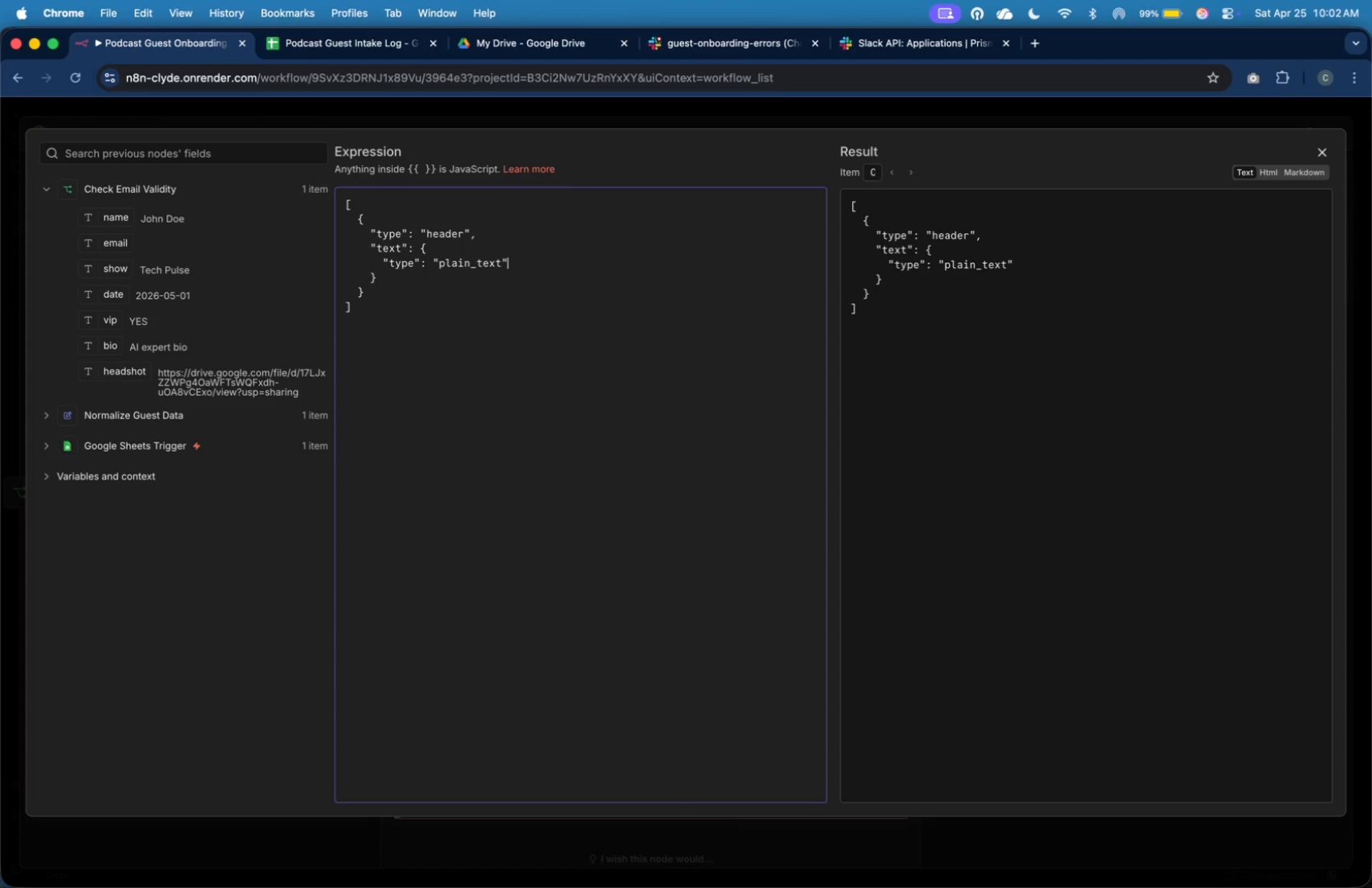 
key(Comma)
 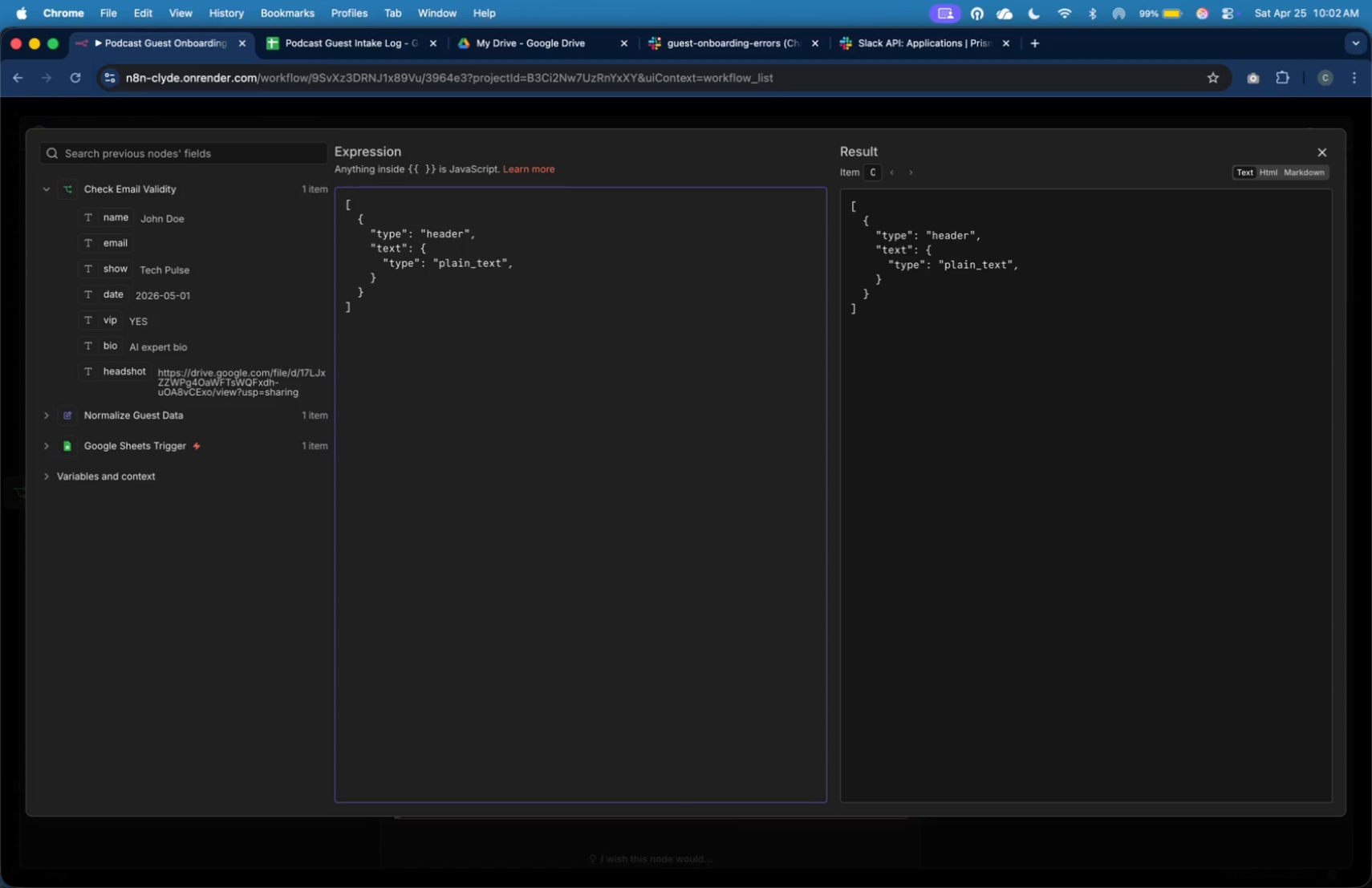 
key(Enter)
 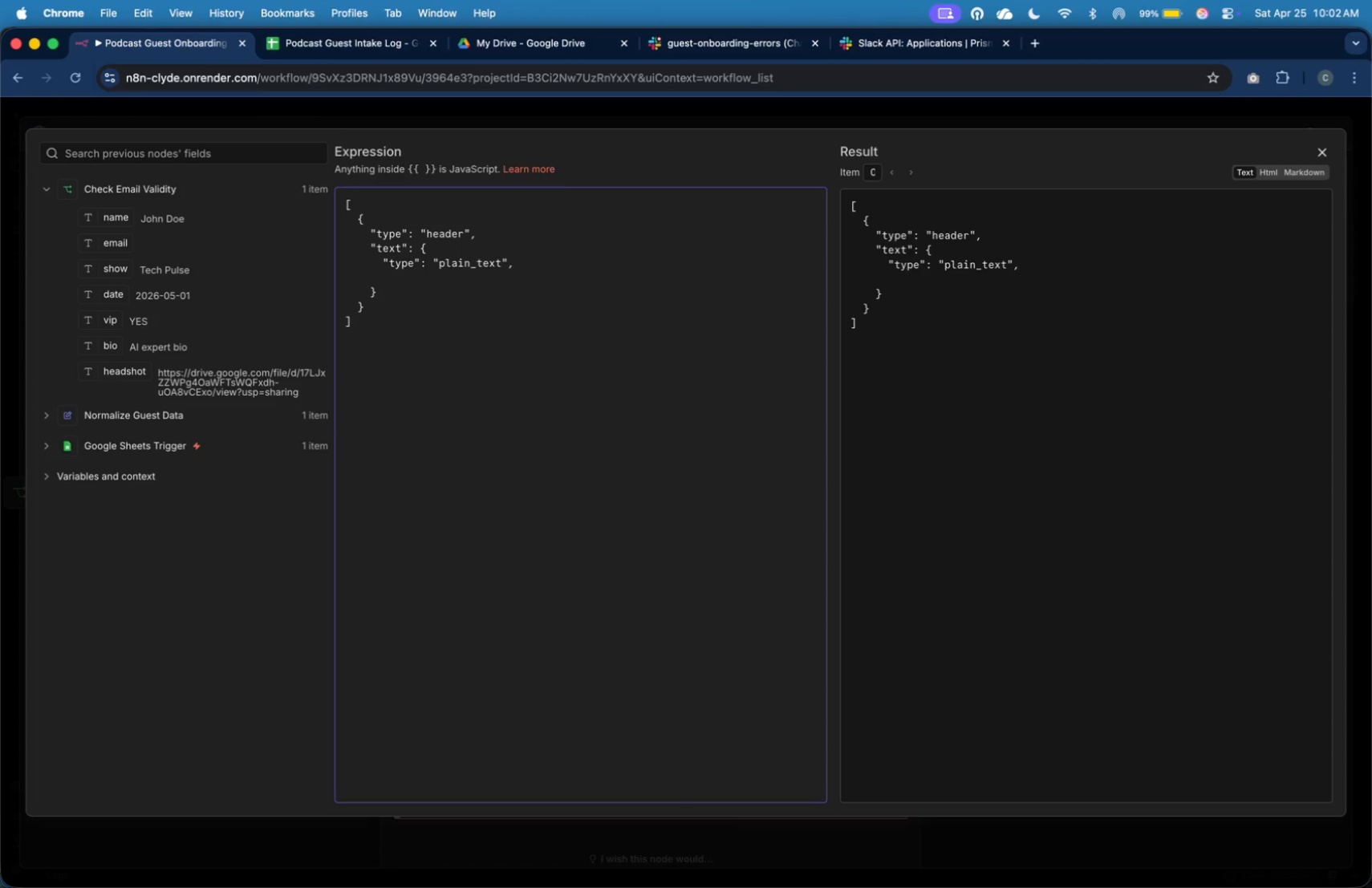 
key(Tab)
key(Tab)
key(Tab)
type("text)
 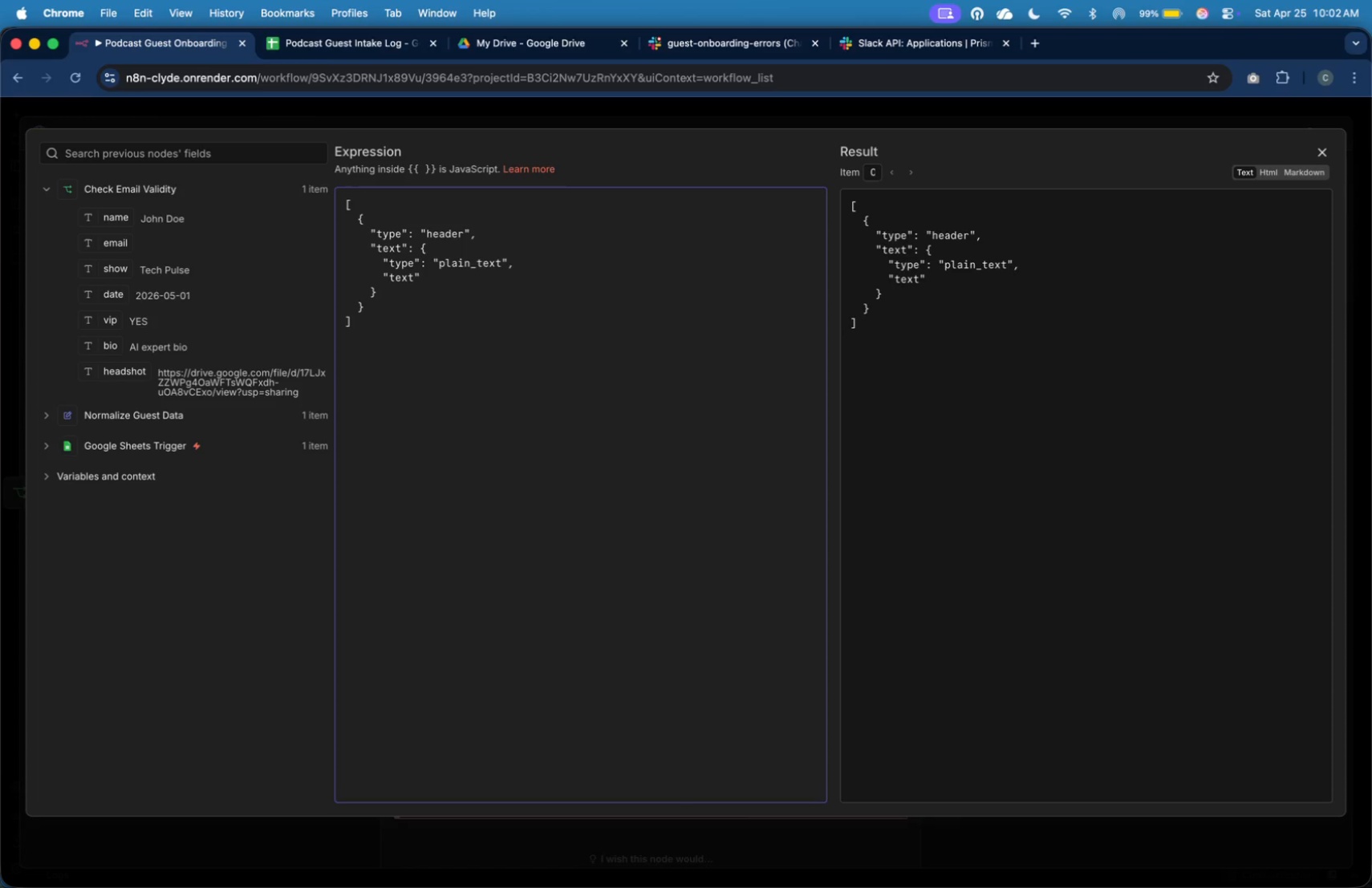 
key(ArrowRight)
 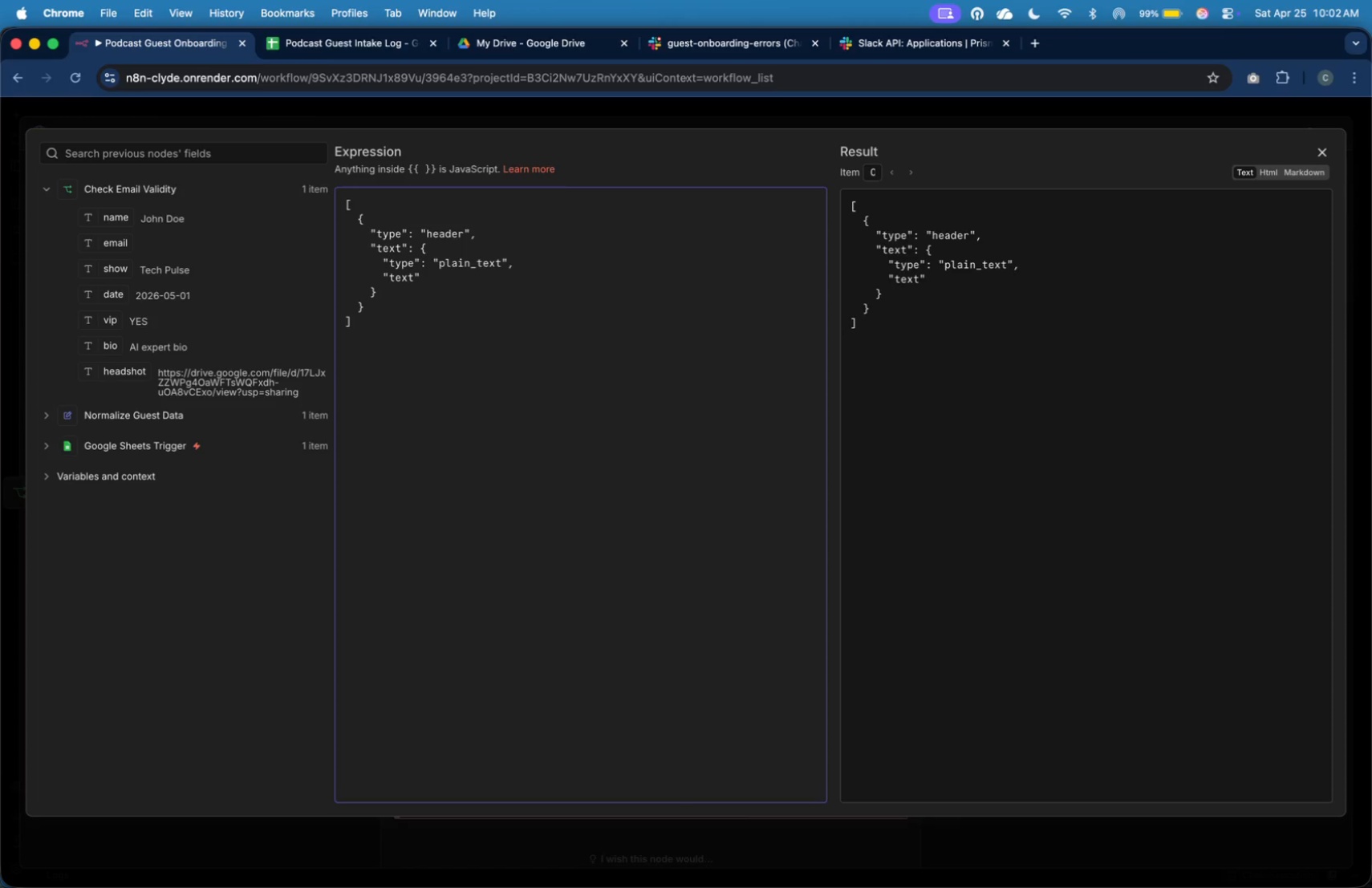 
key(Shift+Semicolon)
 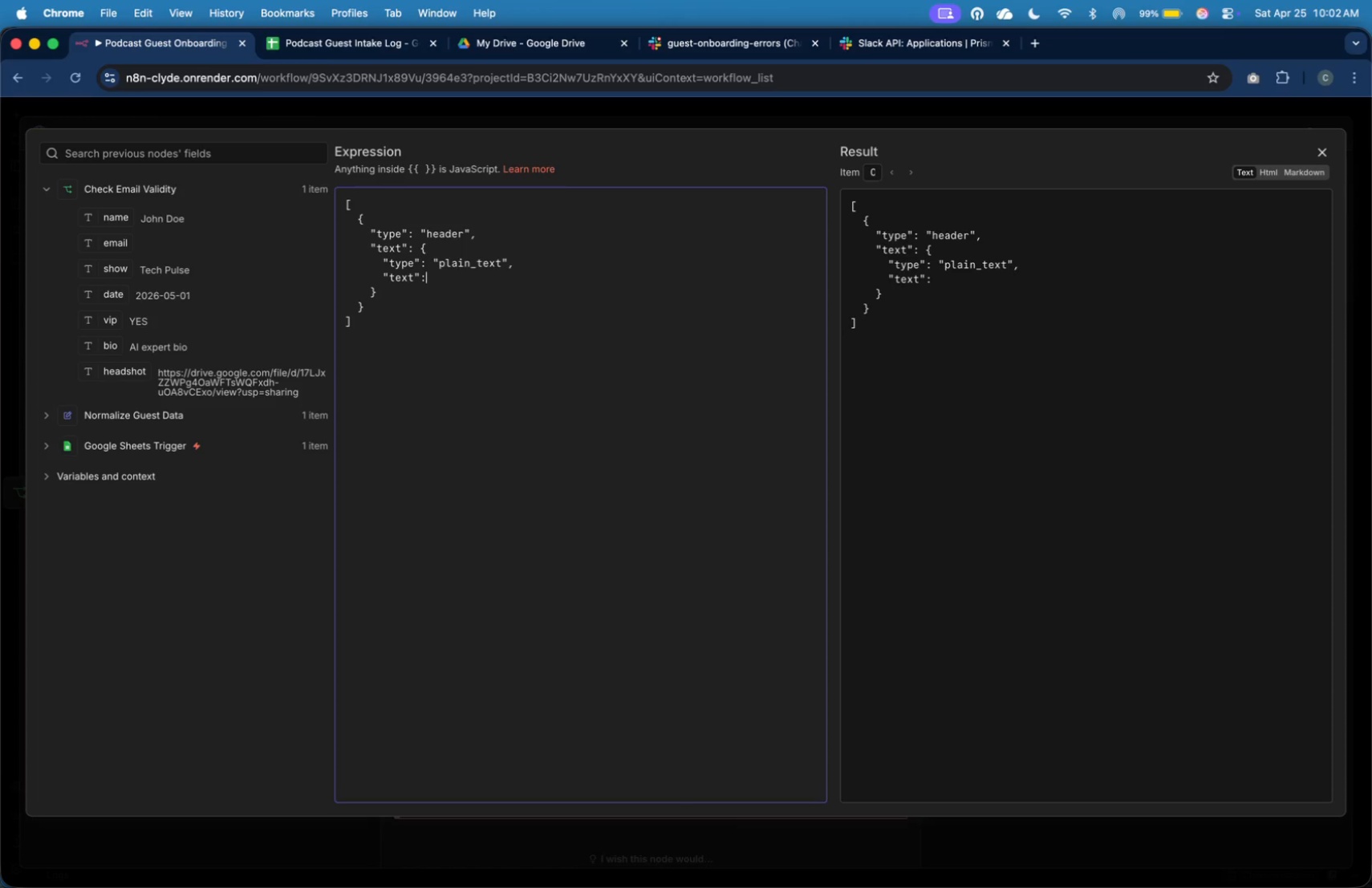 
key(Space)
 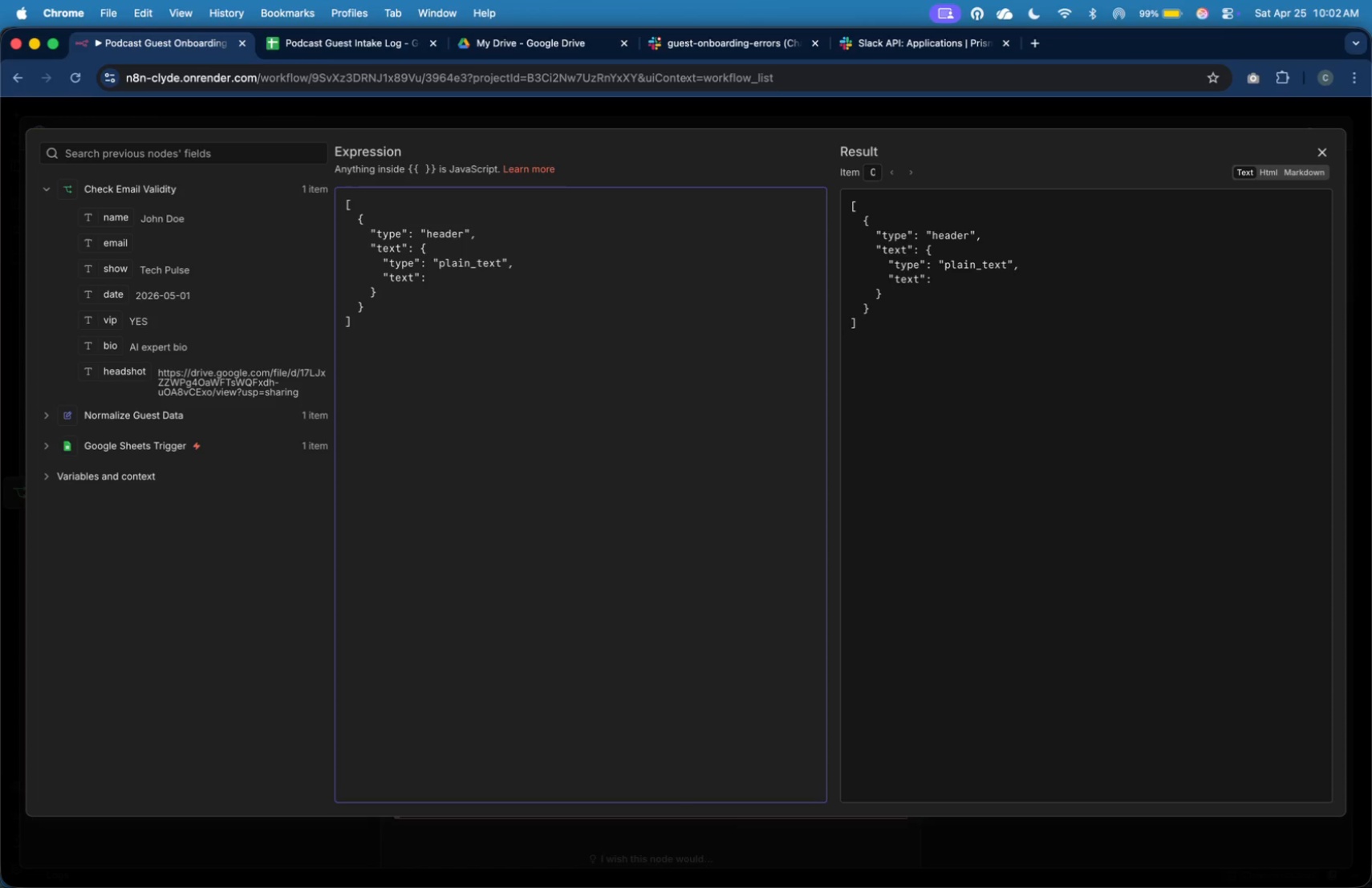 
key(Shift+Quote)
 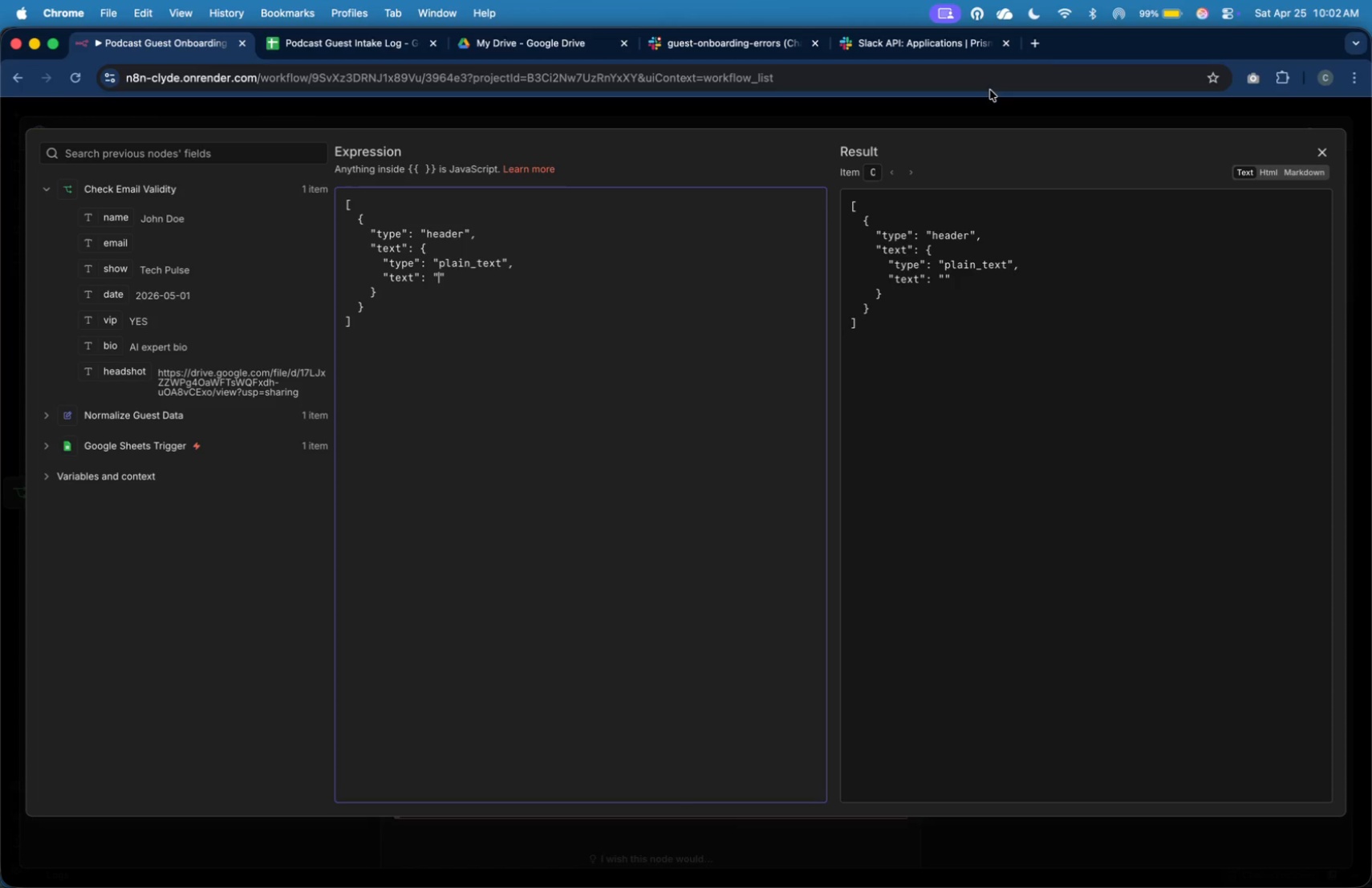 
left_click([1040, 44])
 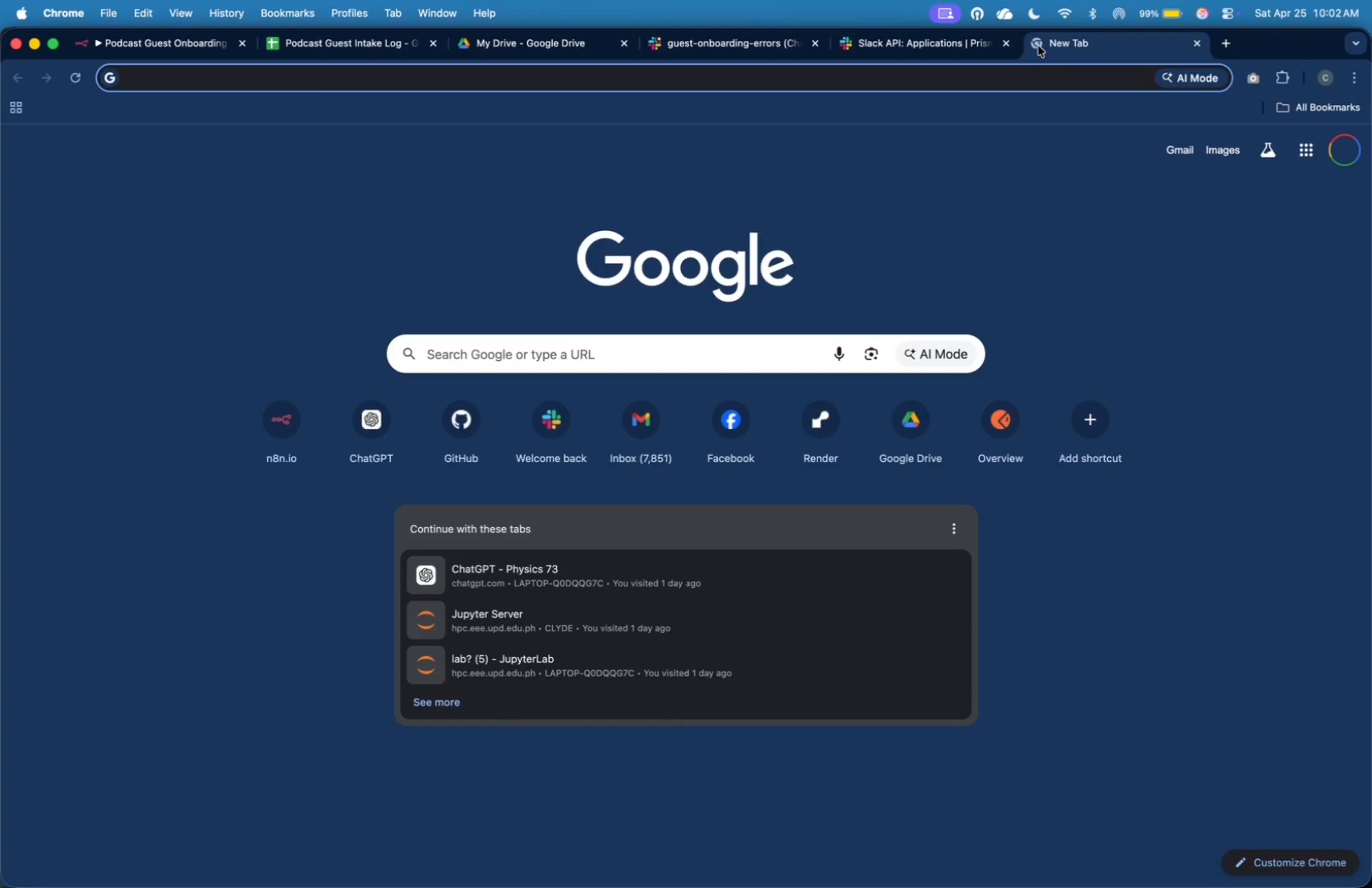 
type(alert)
 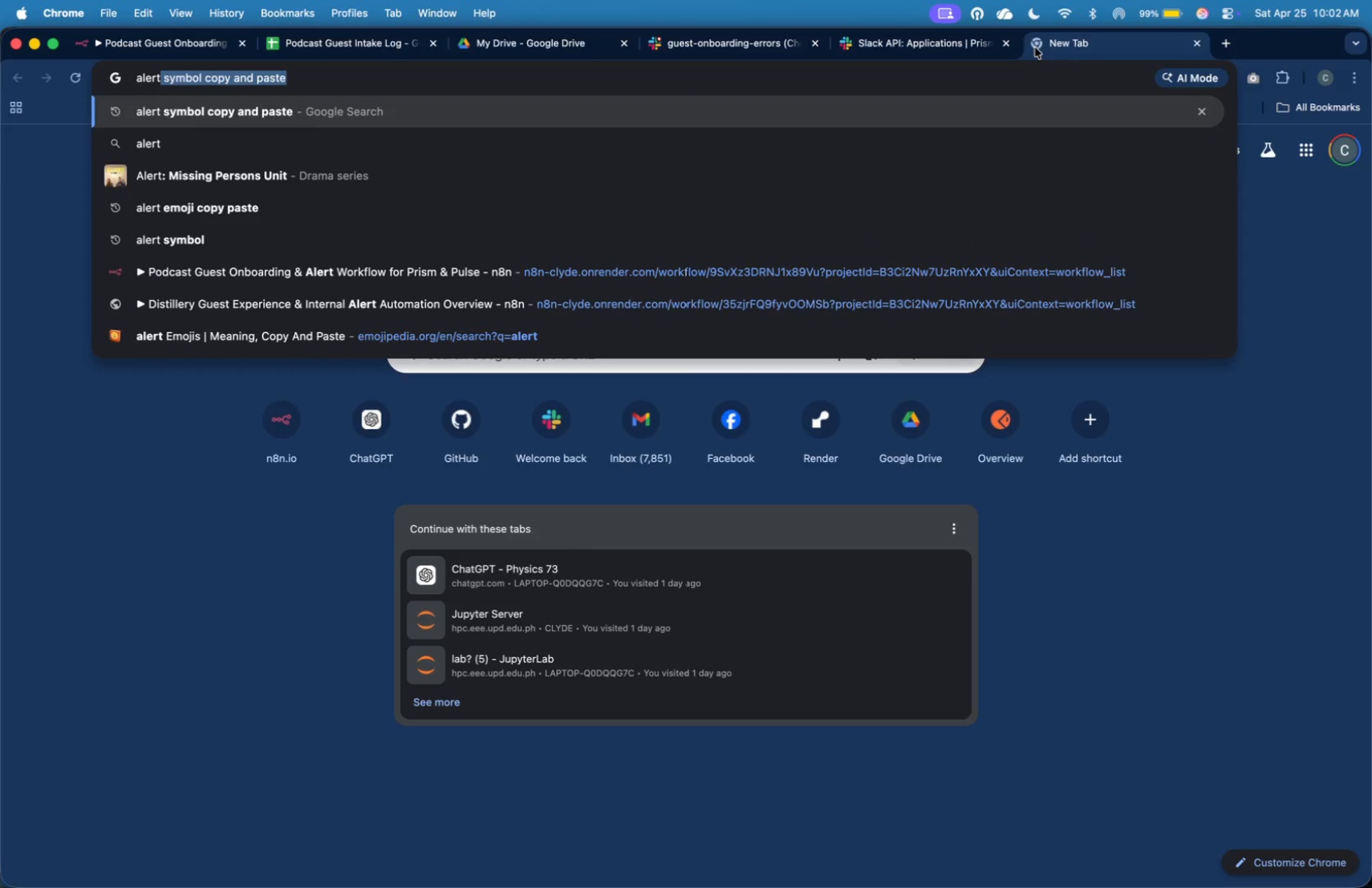 
key(Enter)
 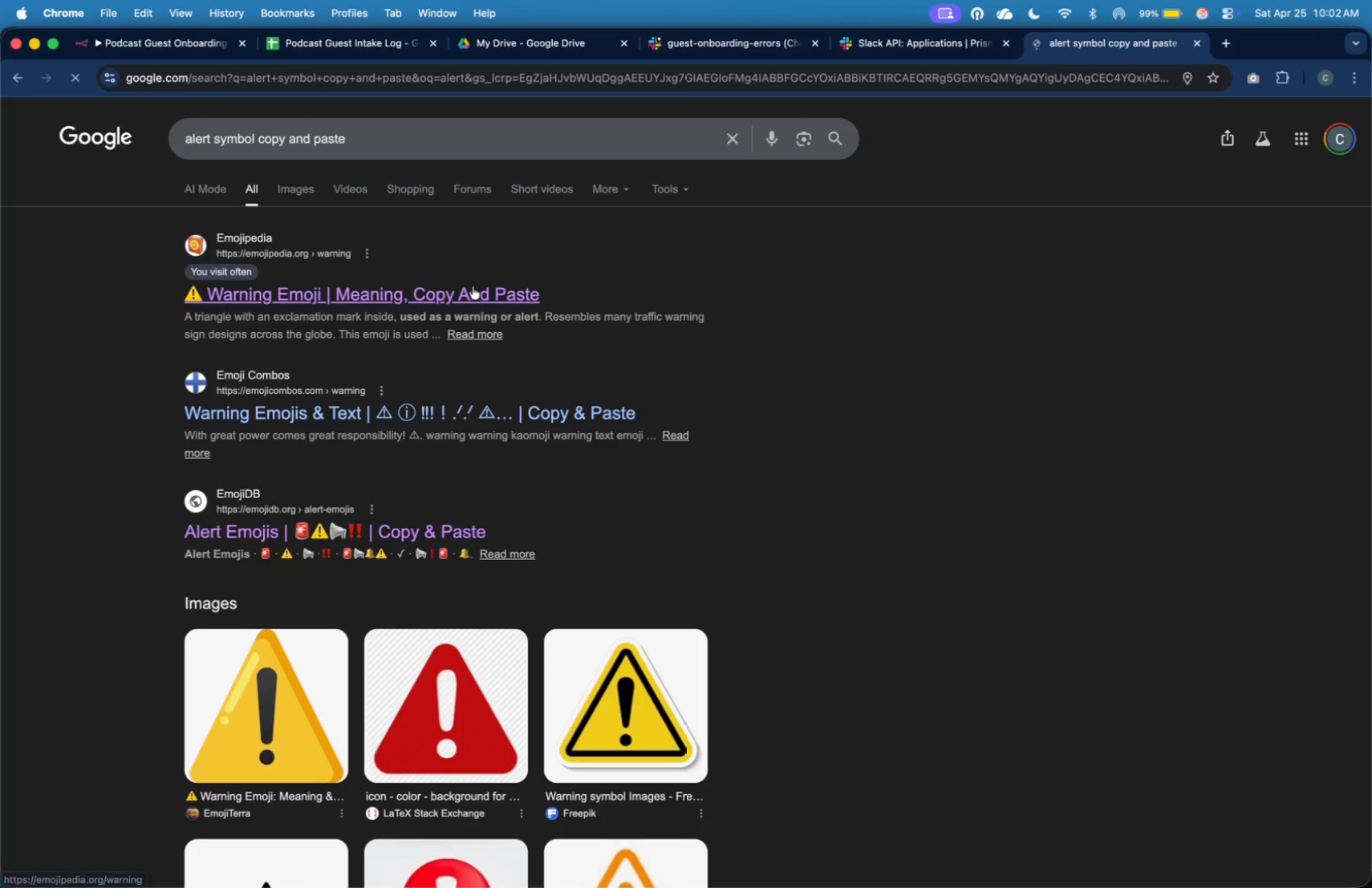 
left_click([473, 286])
 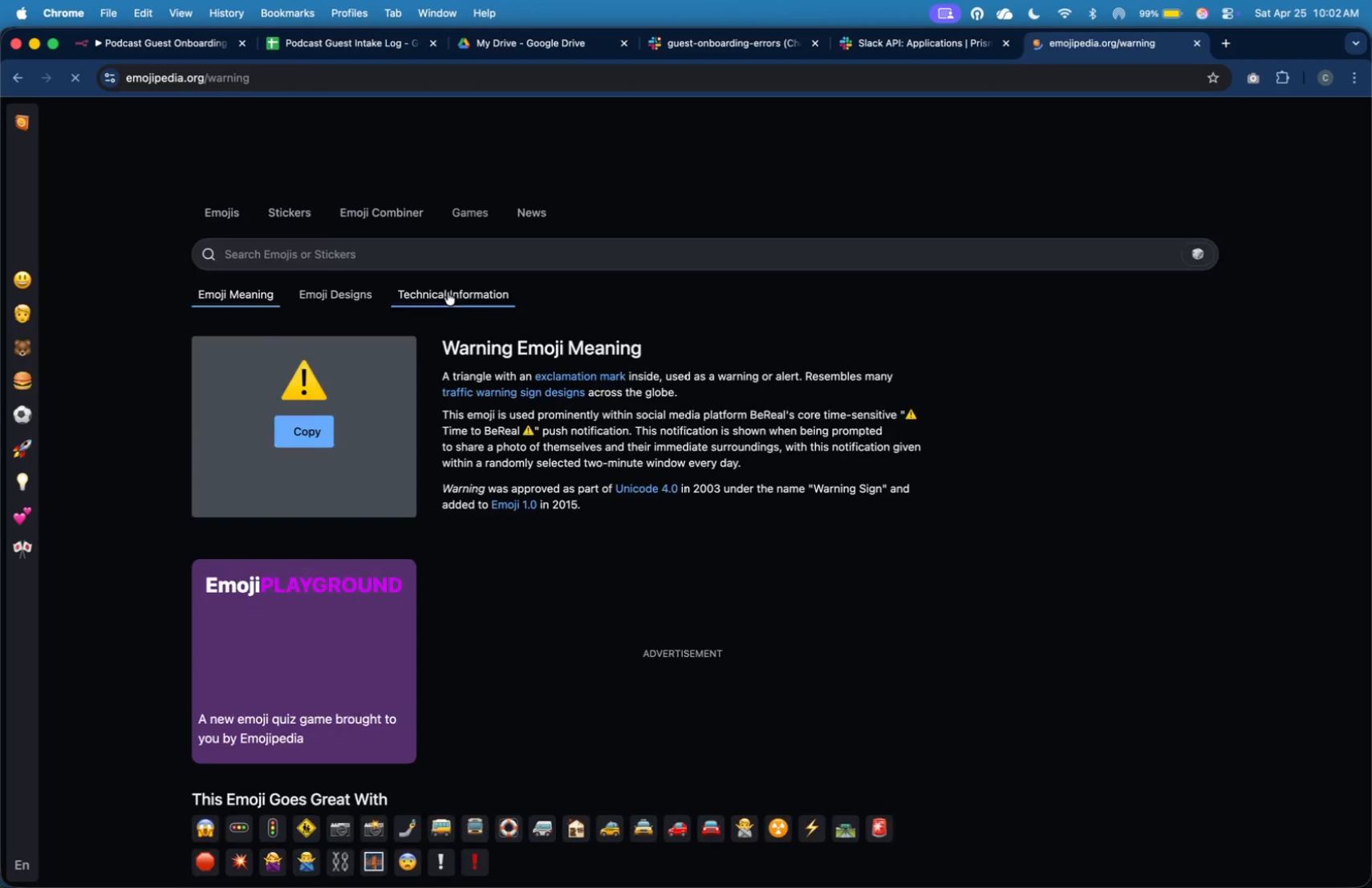 
left_click([456, 258])
 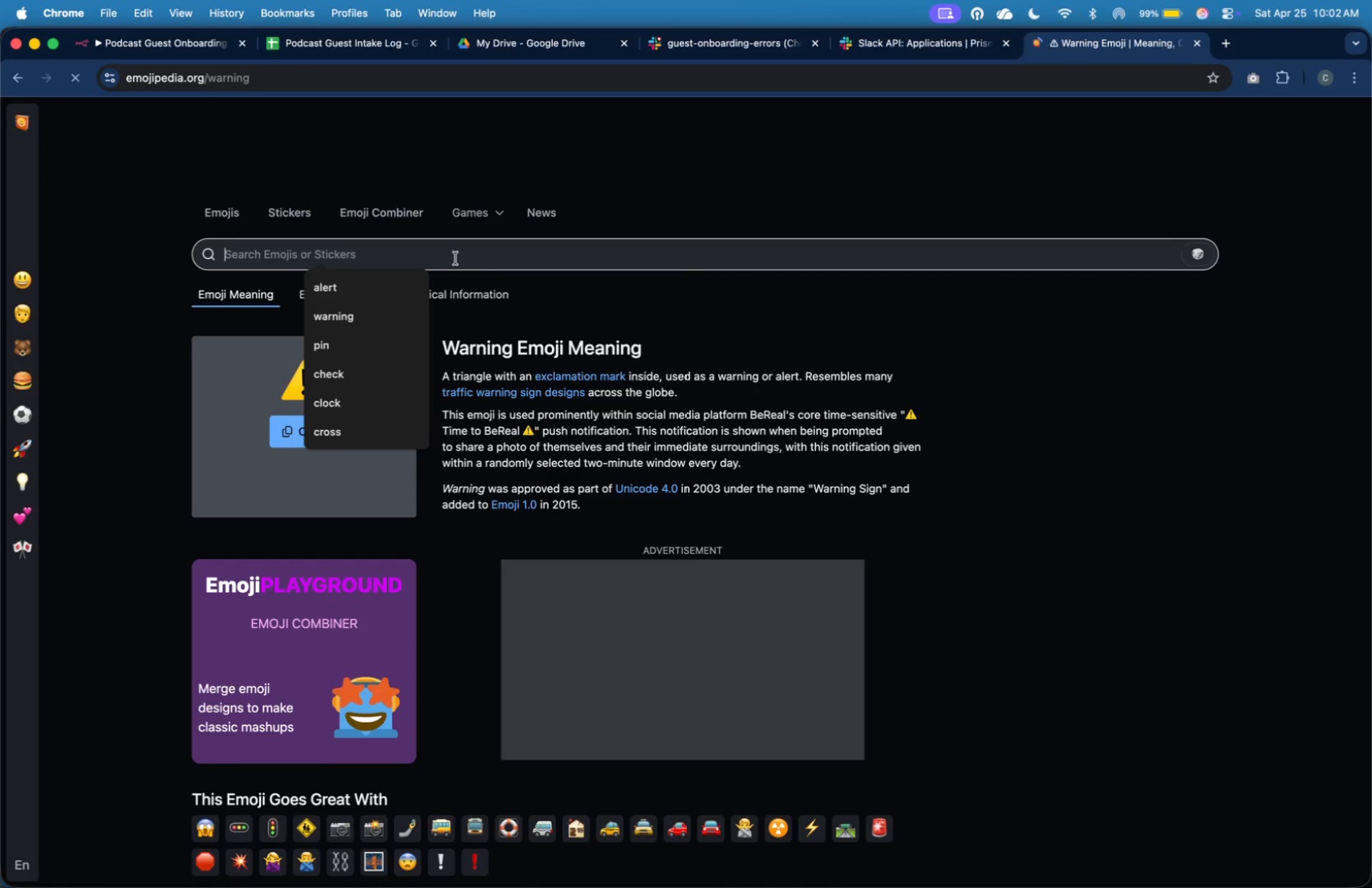 
type(alert)
 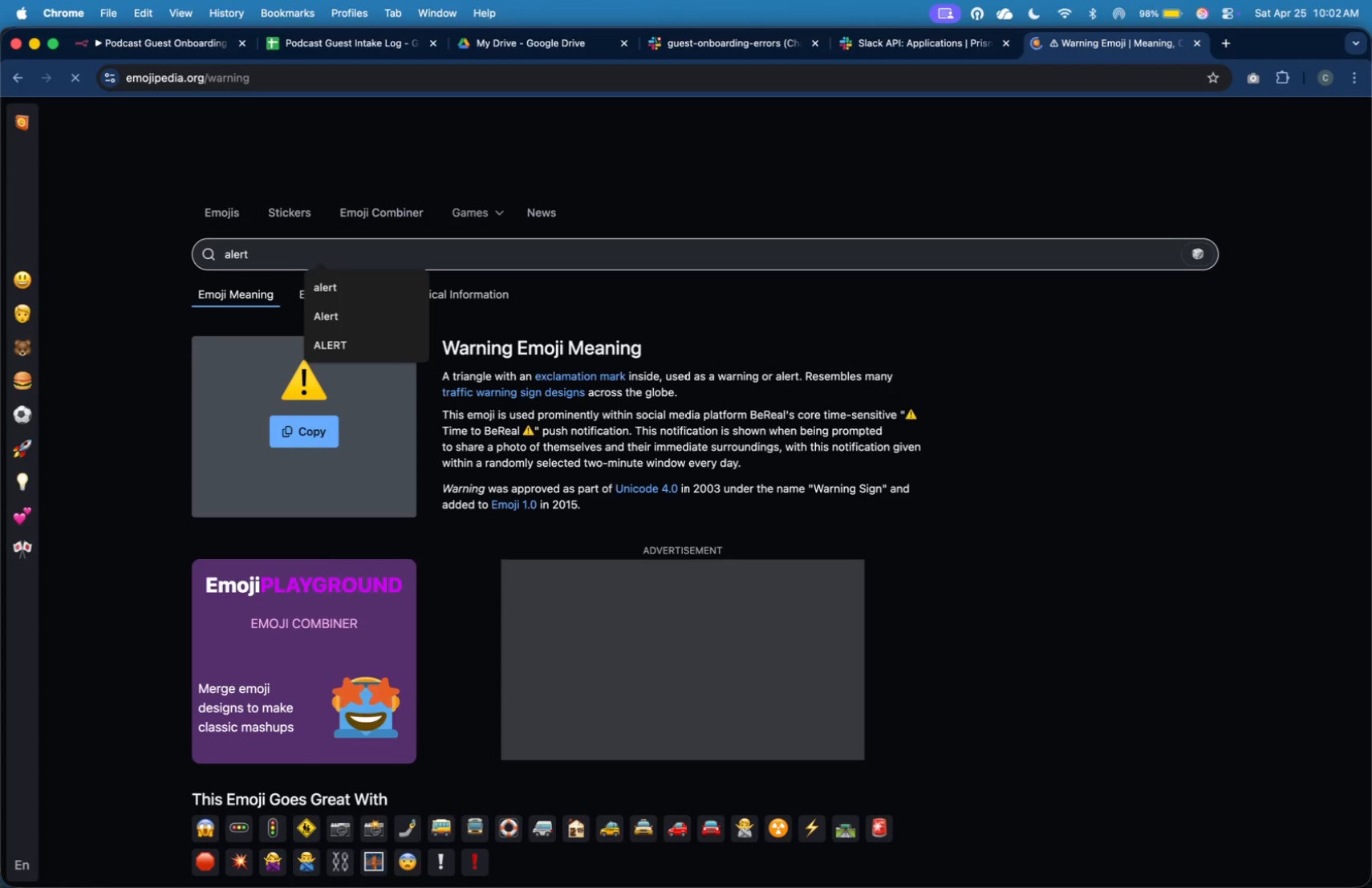 
key(Enter)
 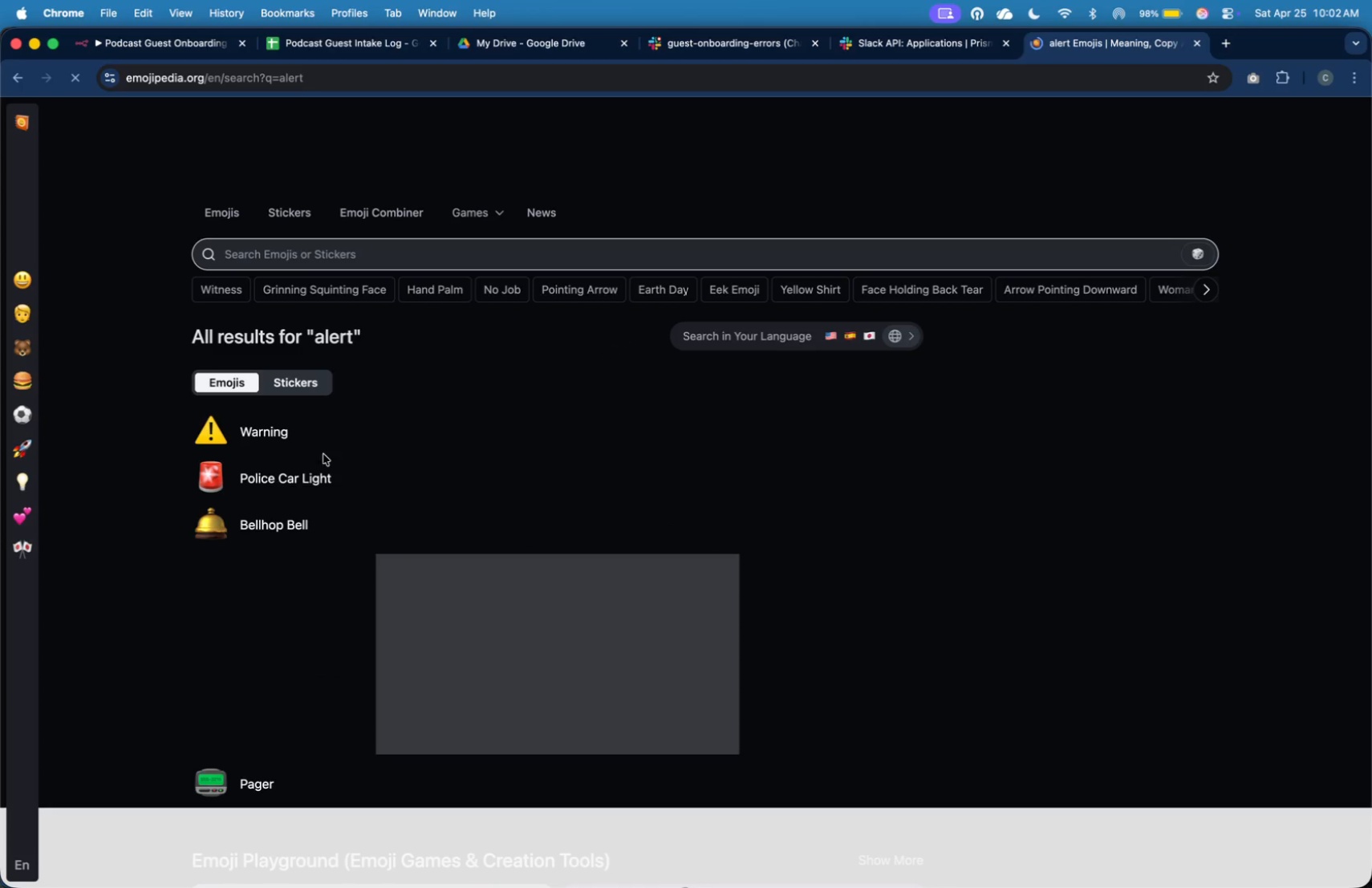 
left_click([319, 468])
 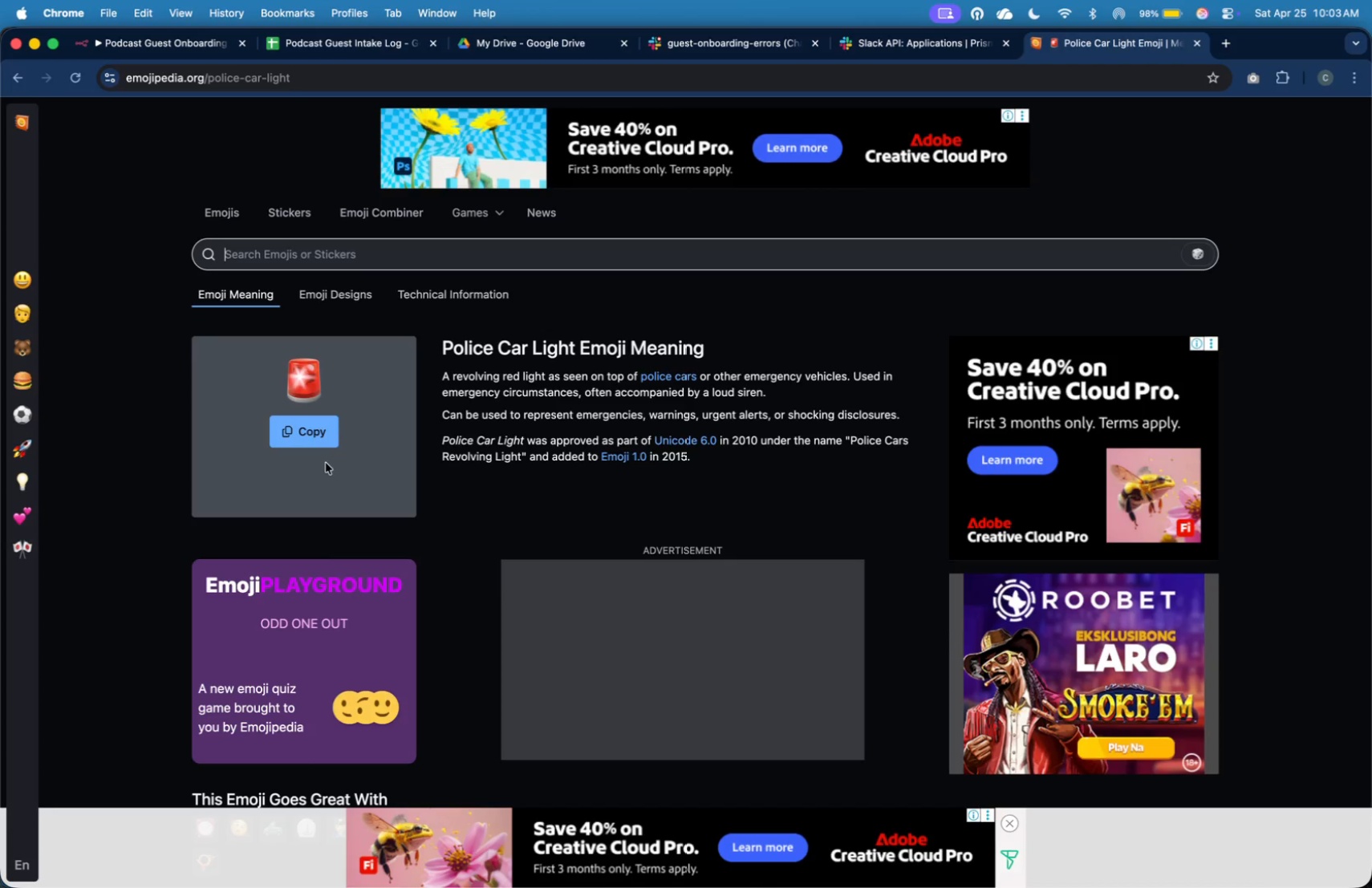 
wait(34.87)
 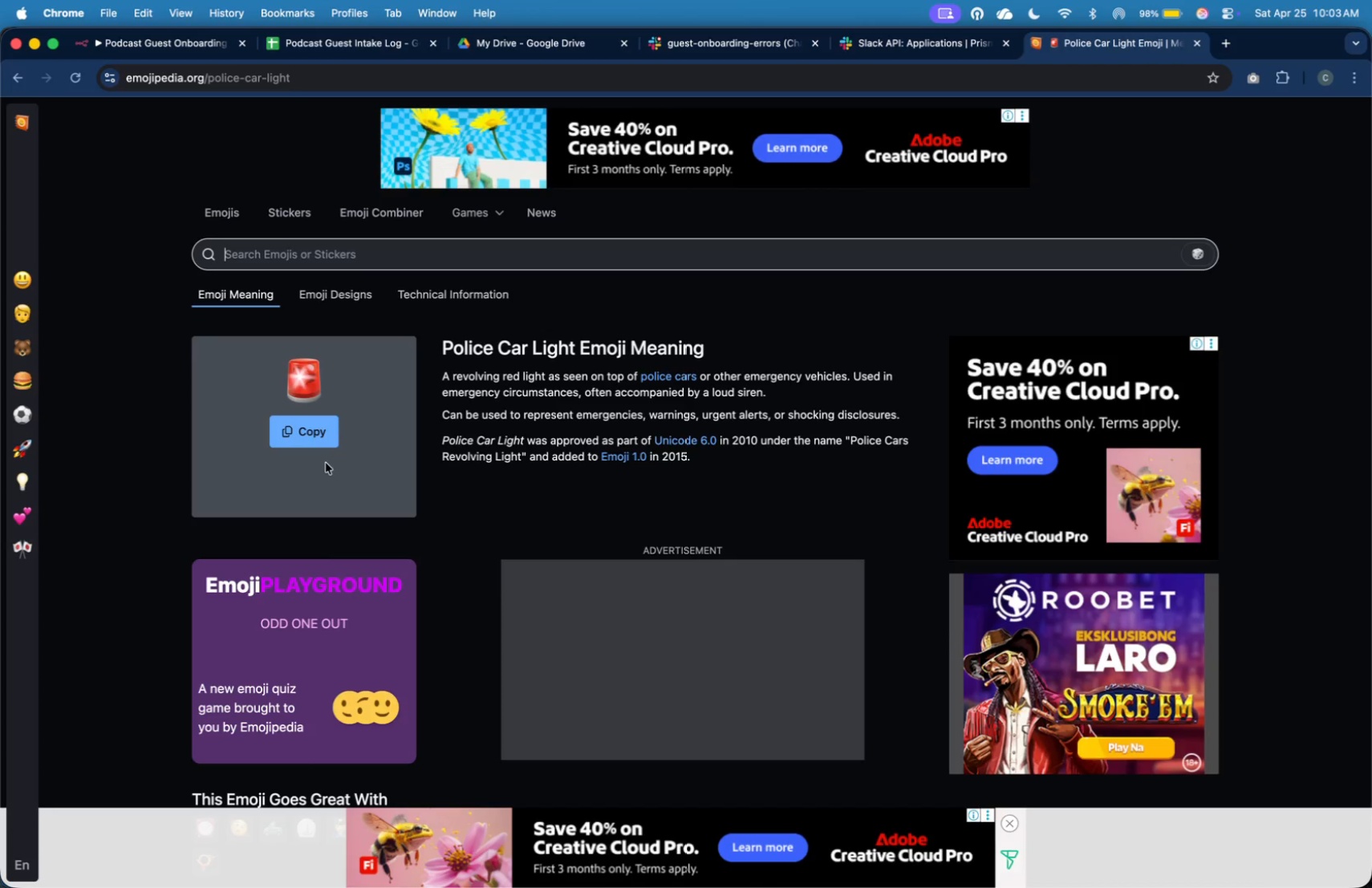 
left_click([332, 445])
 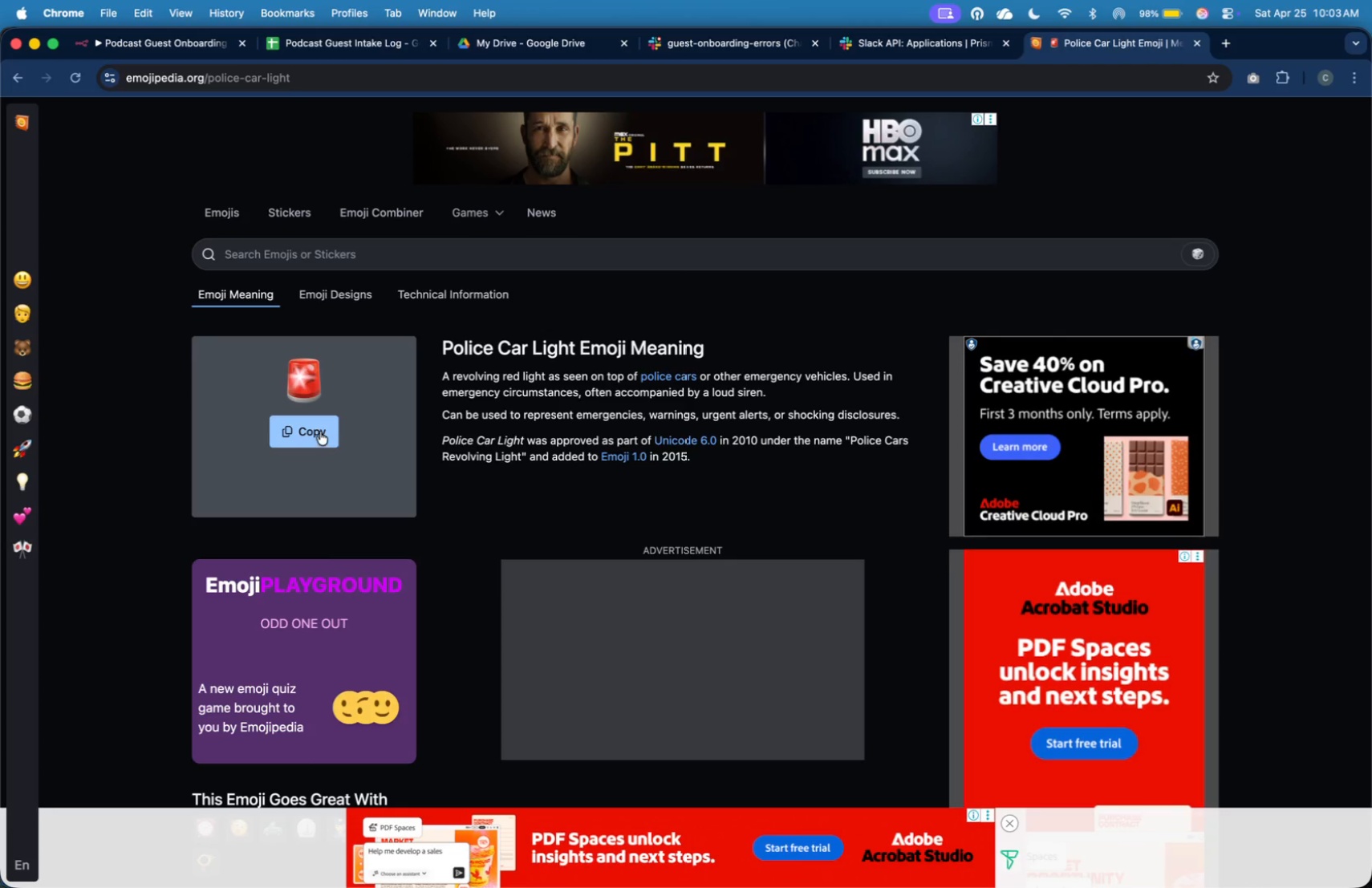 
double_click([320, 432])
 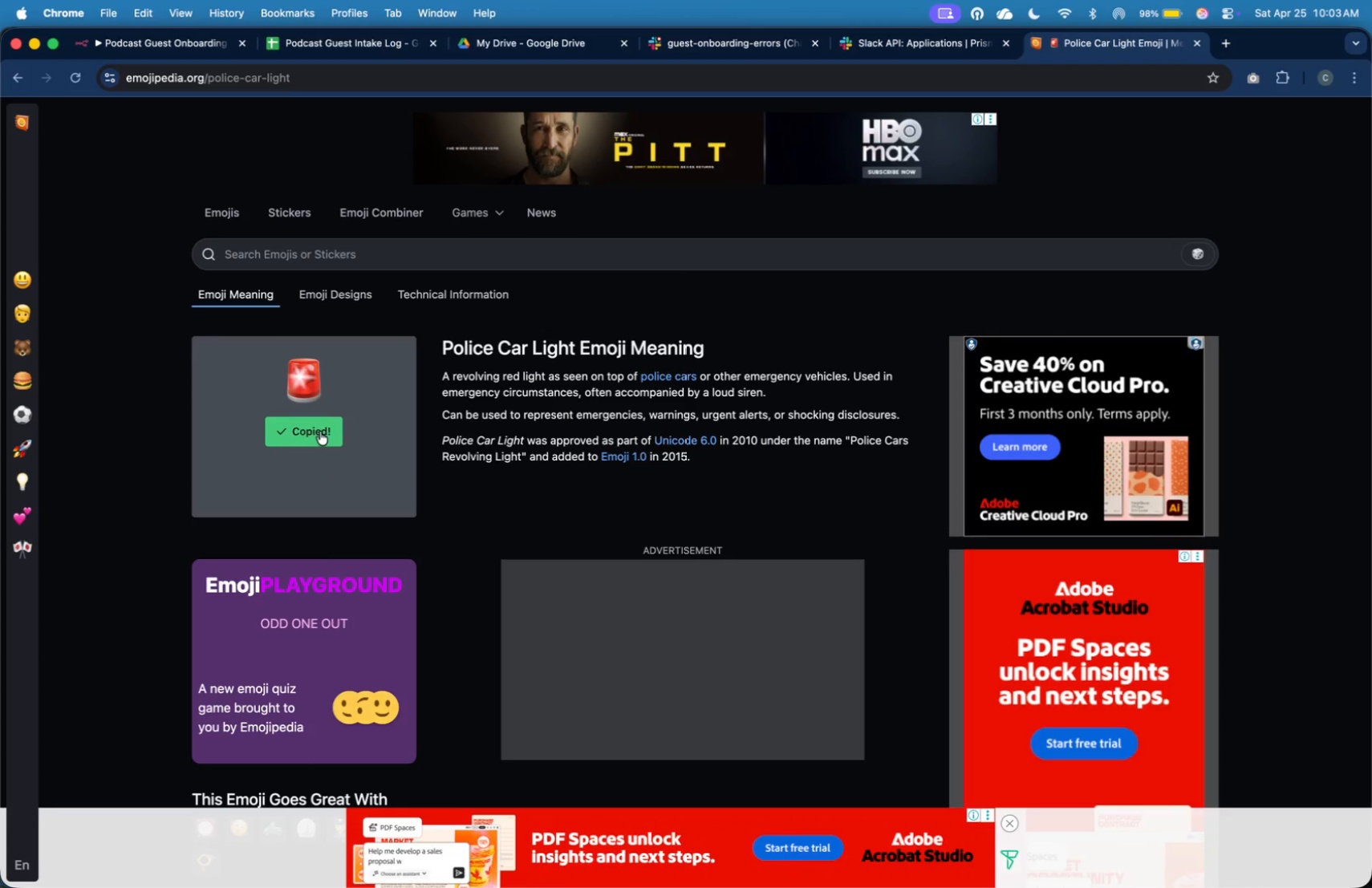 
triple_click([320, 432])
 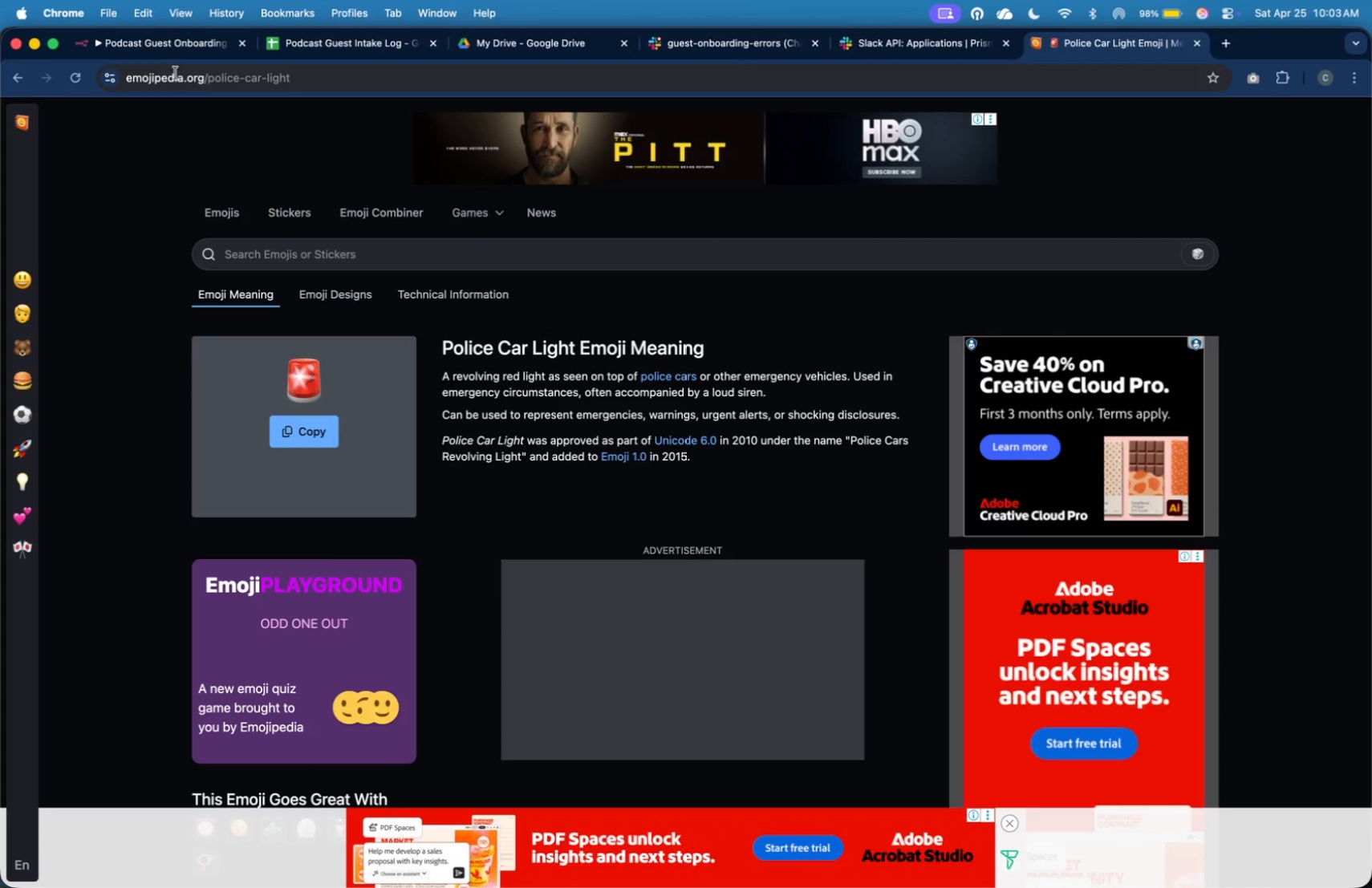 
left_click([167, 52])
 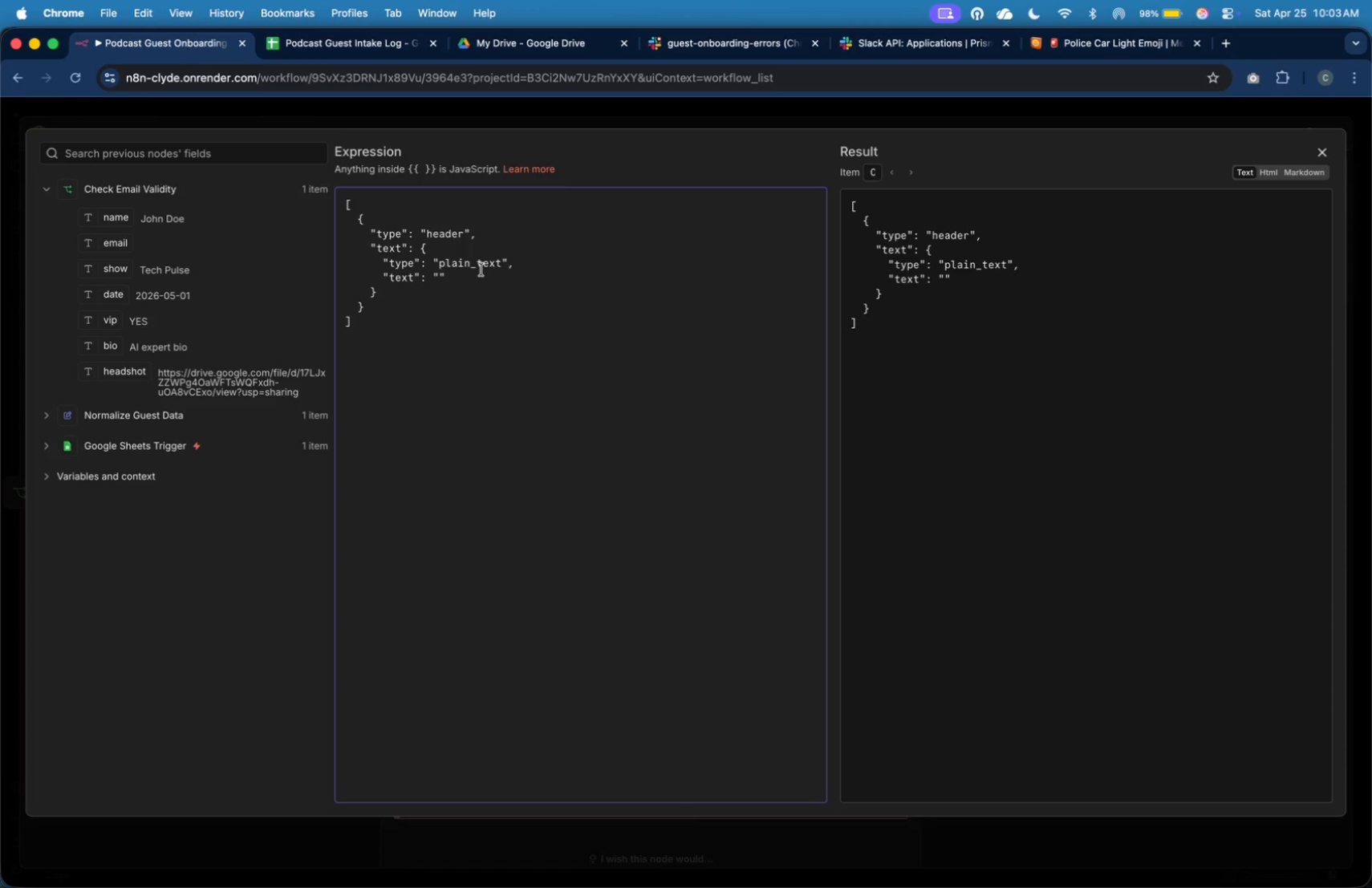 
key(Meta+V)
 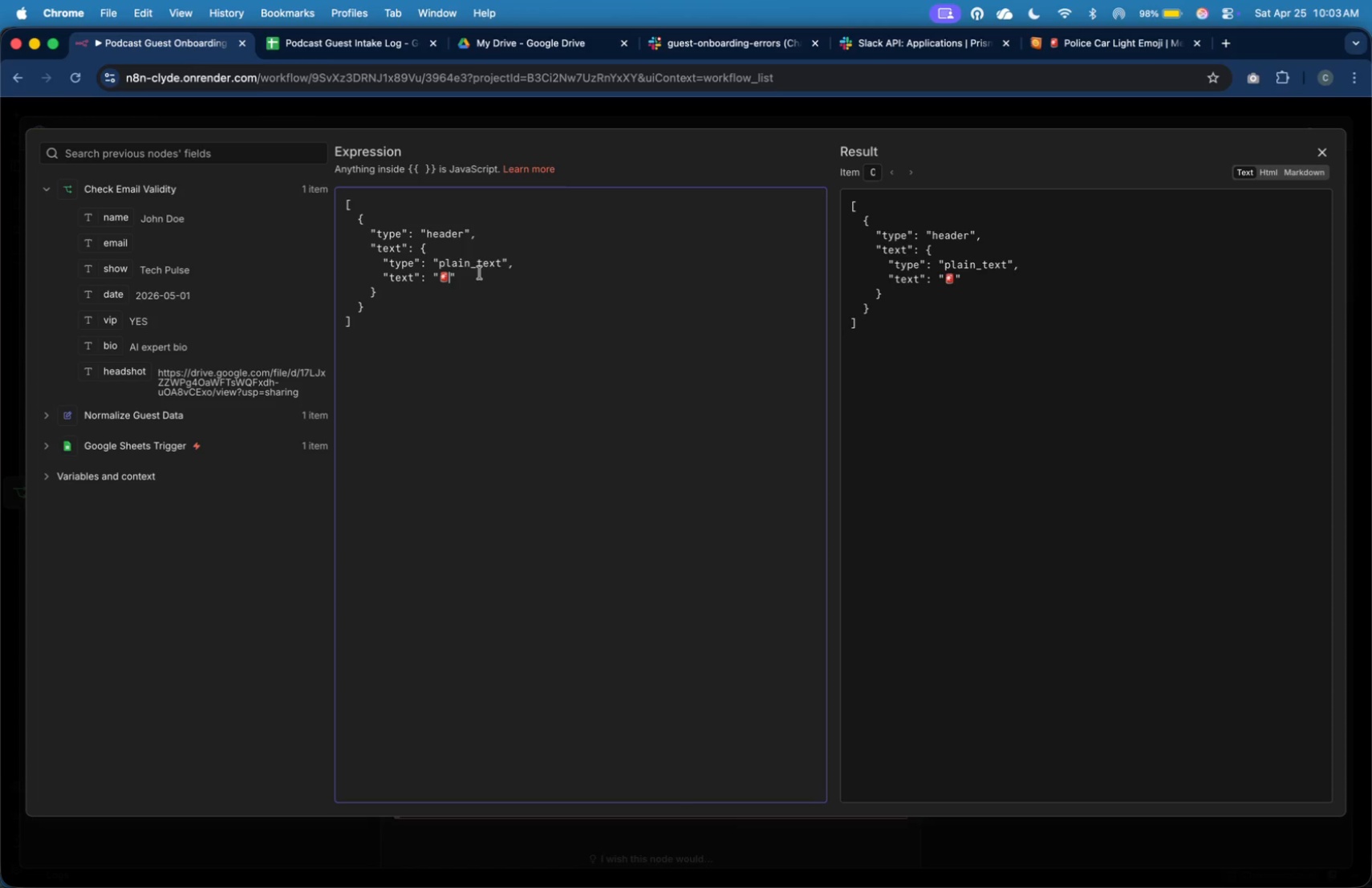 
type( Gy)
key(Backspace)
type(uest Oboard)
 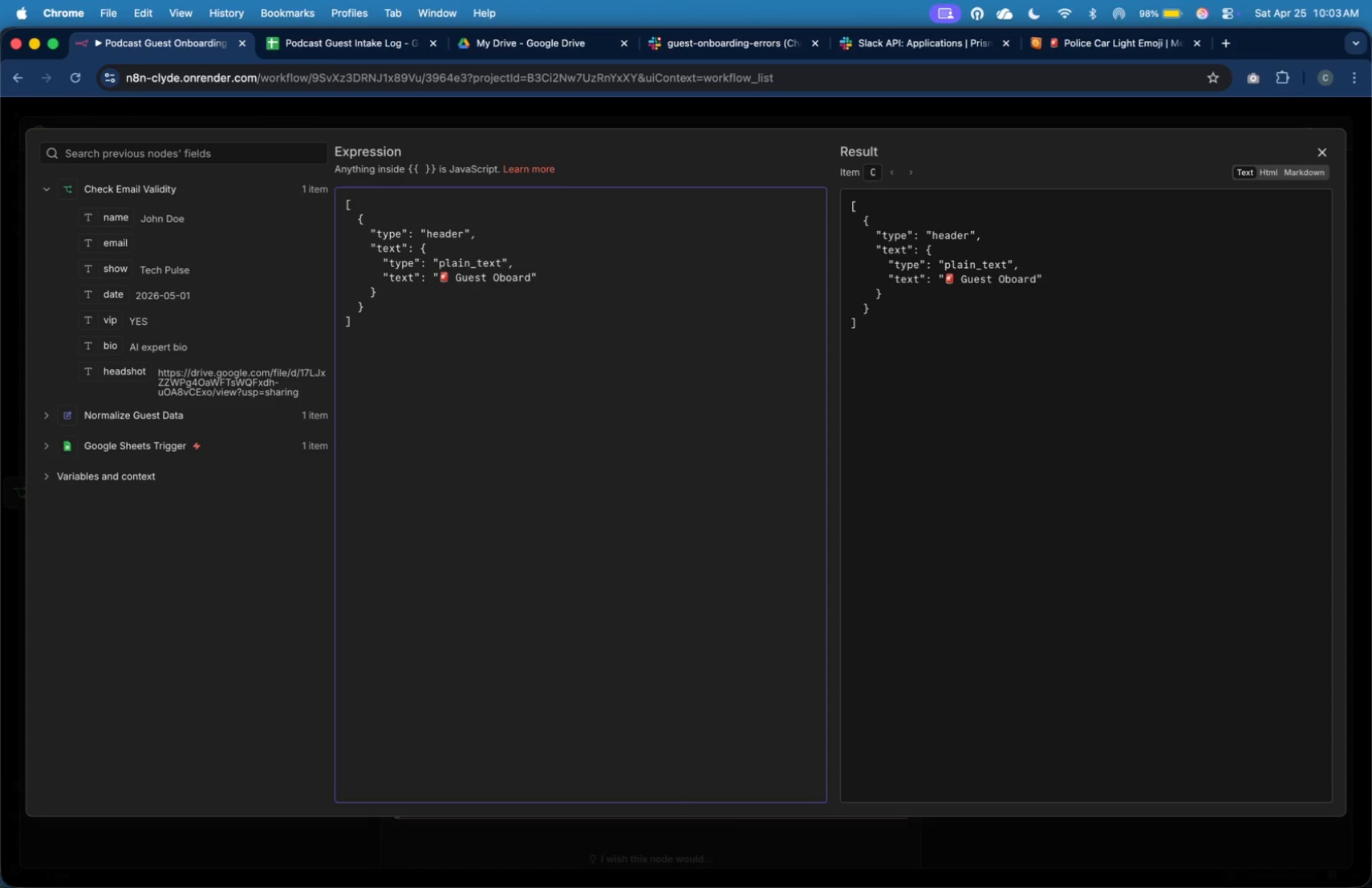 
key(ArrowLeft)
 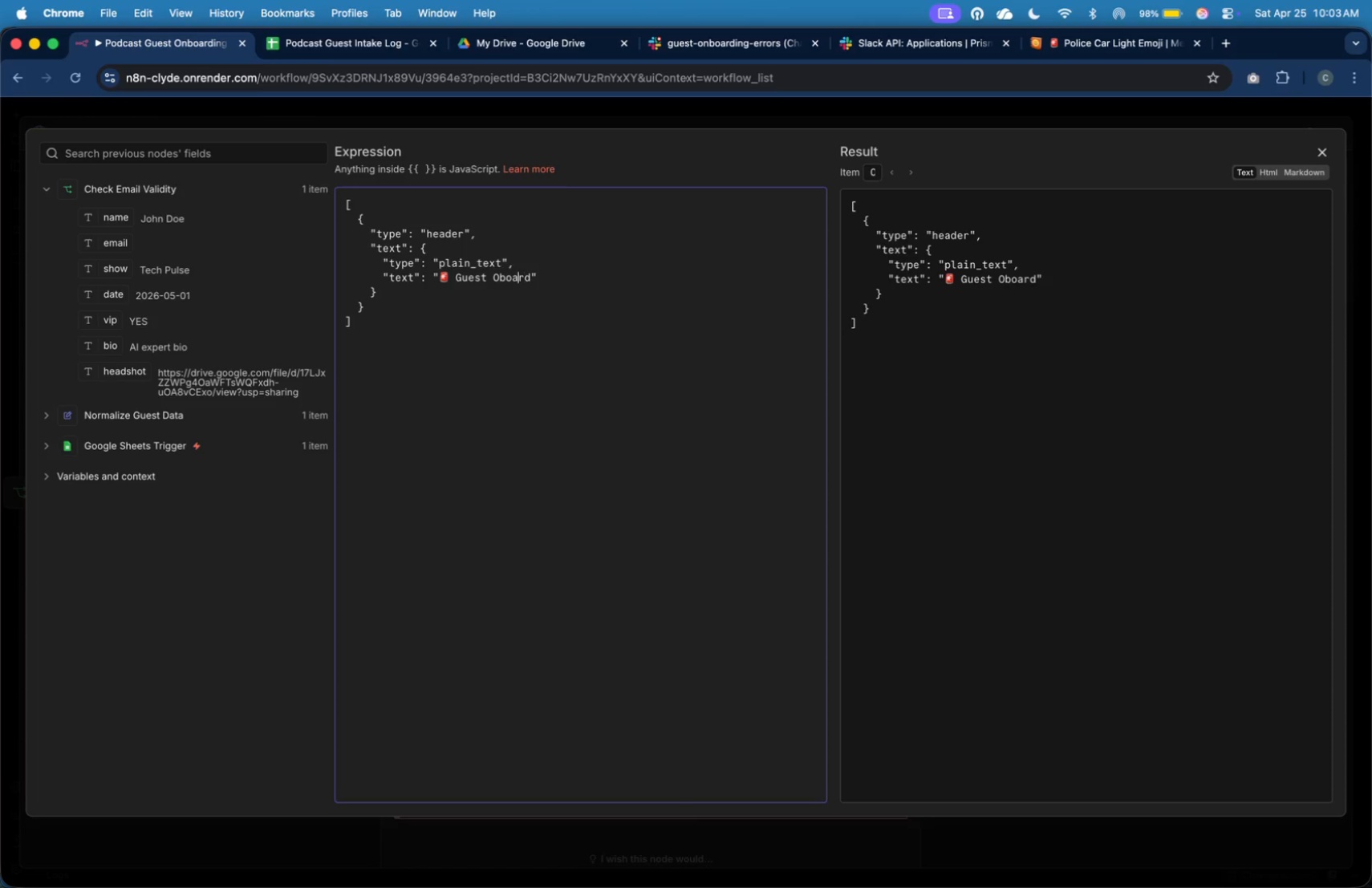 
key(ArrowLeft)
 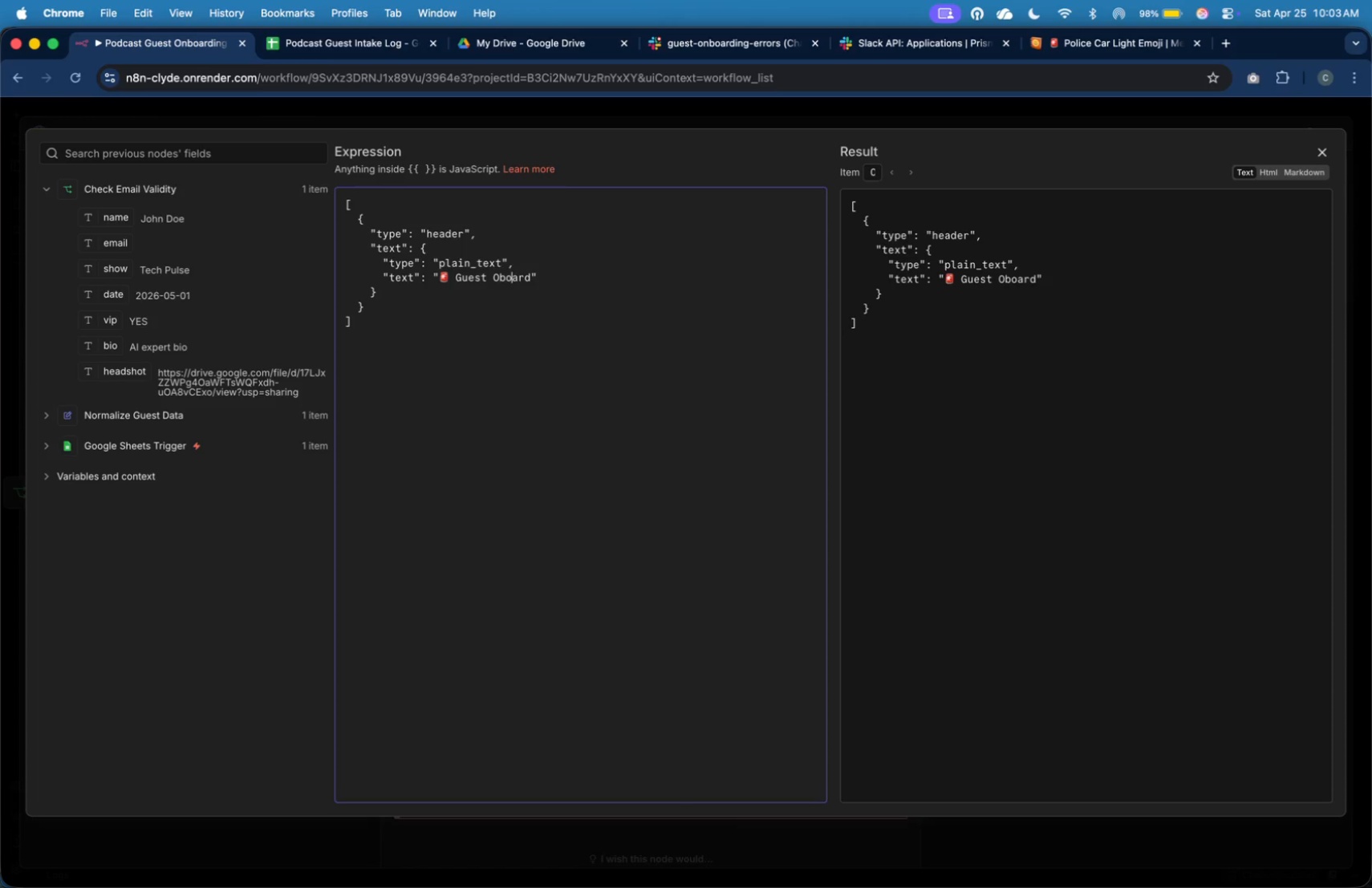 
key(ArrowLeft)
 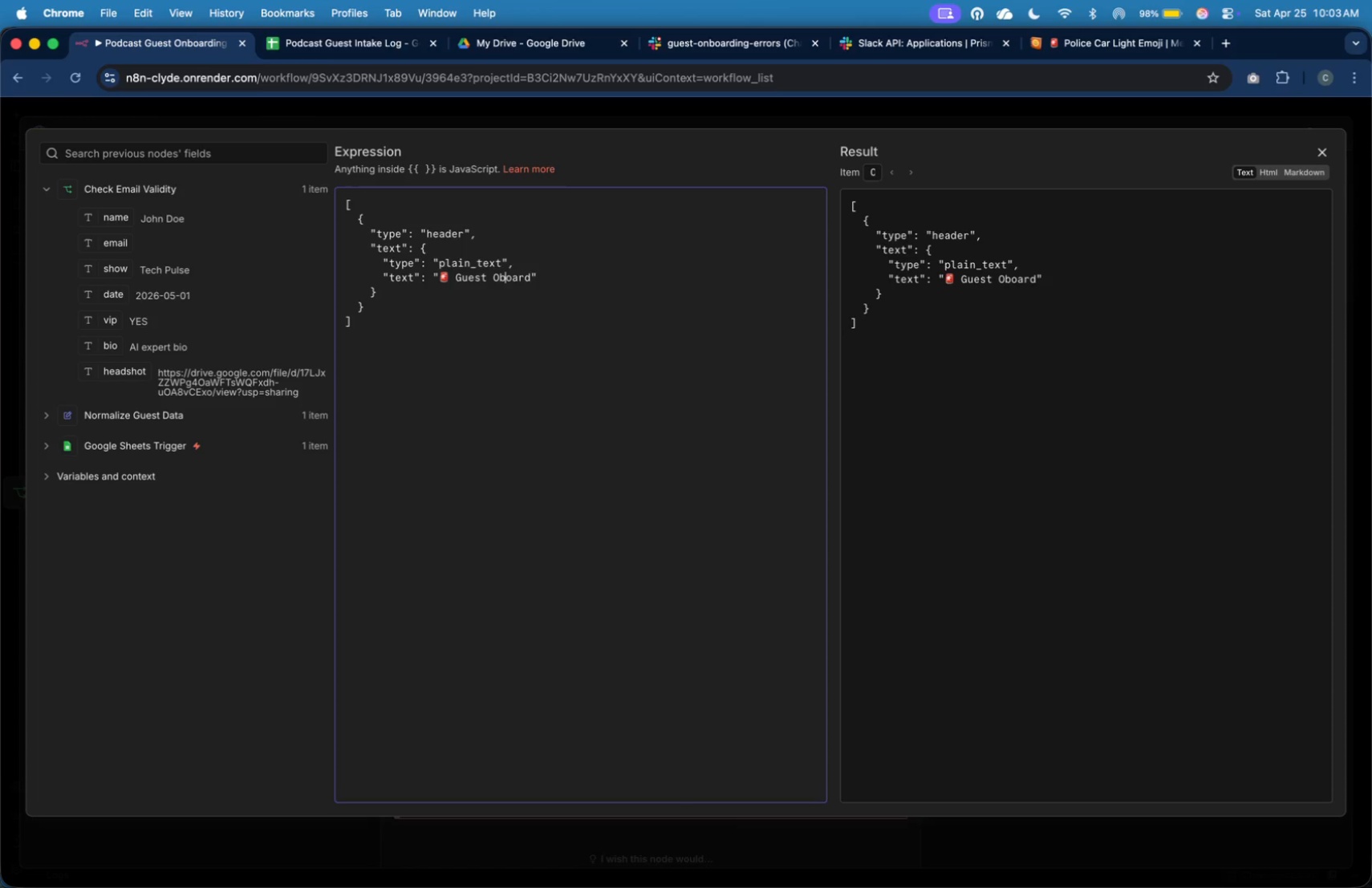 
key(ArrowLeft)
 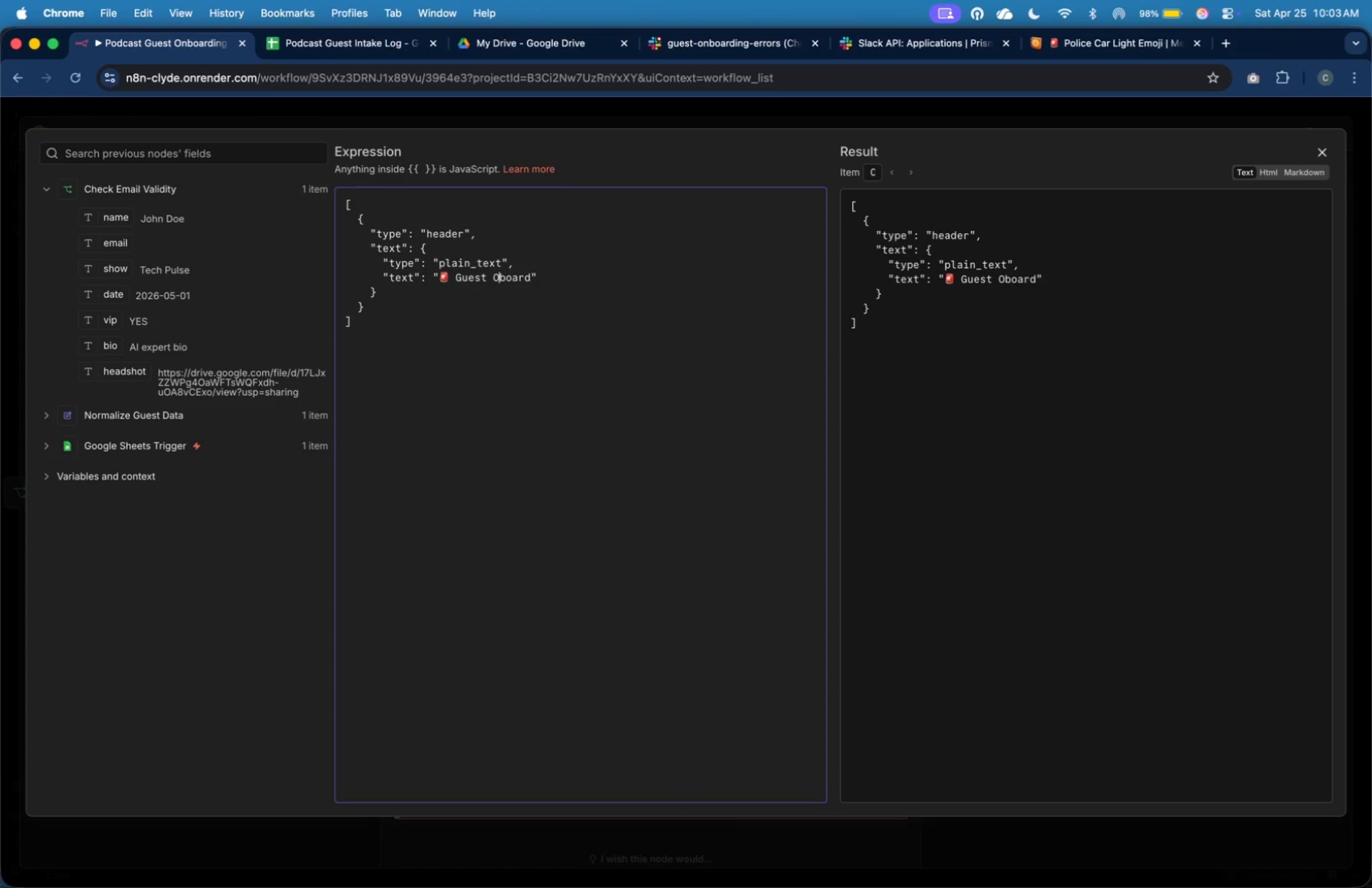 
key(ArrowLeft)
 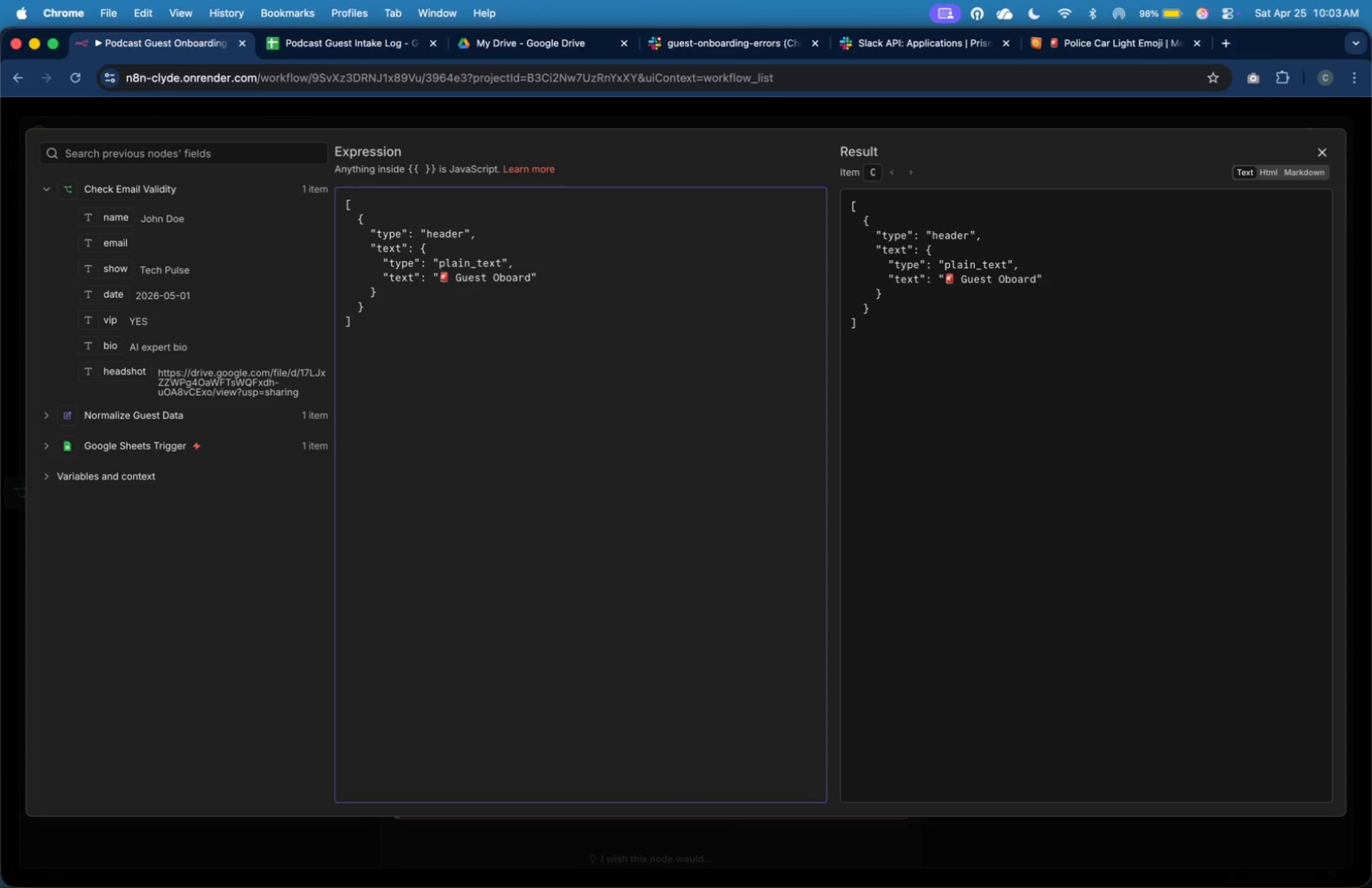 
key(N)
 